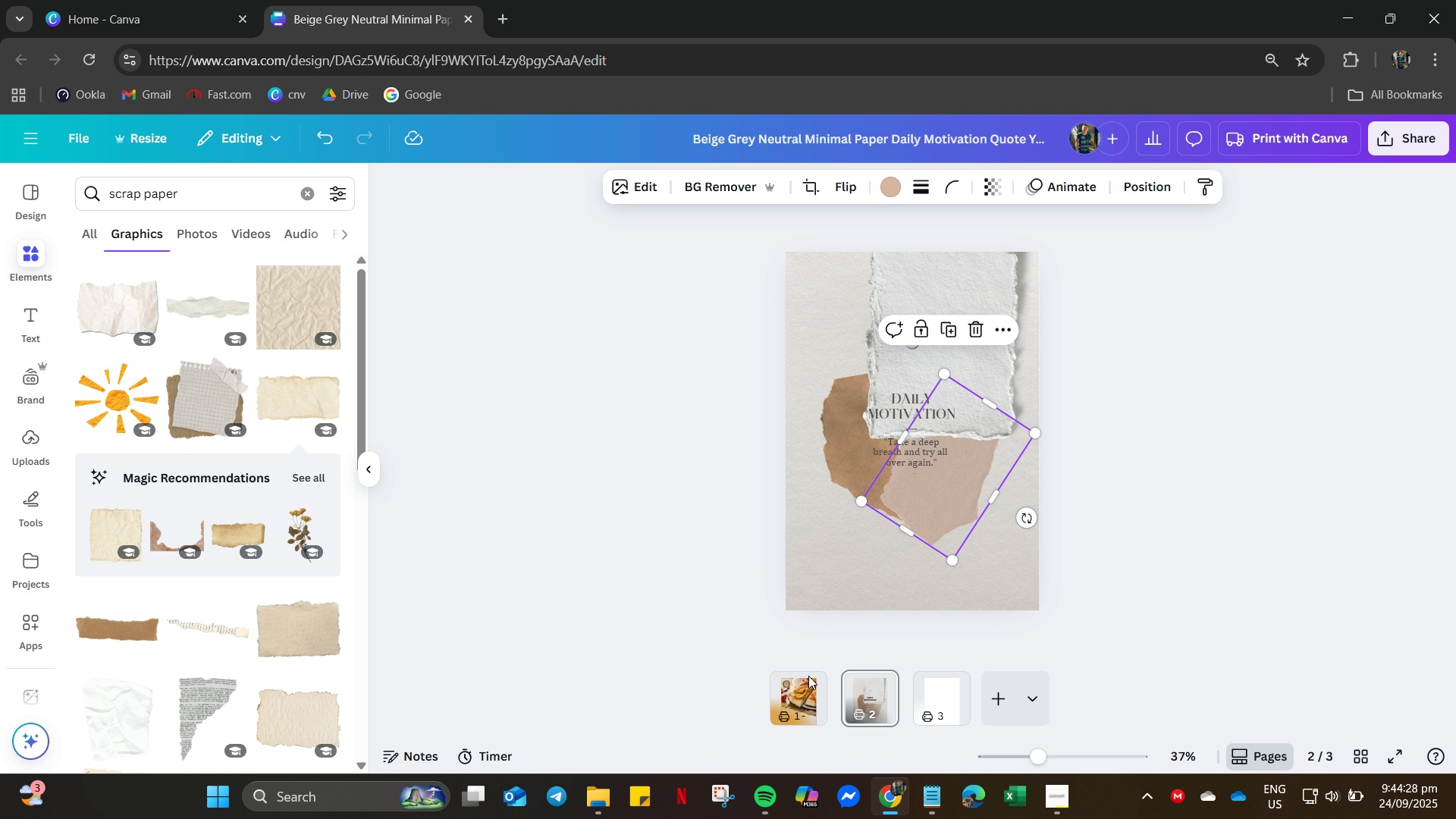 
hold_key(key=ControlLeft, duration=0.65)
 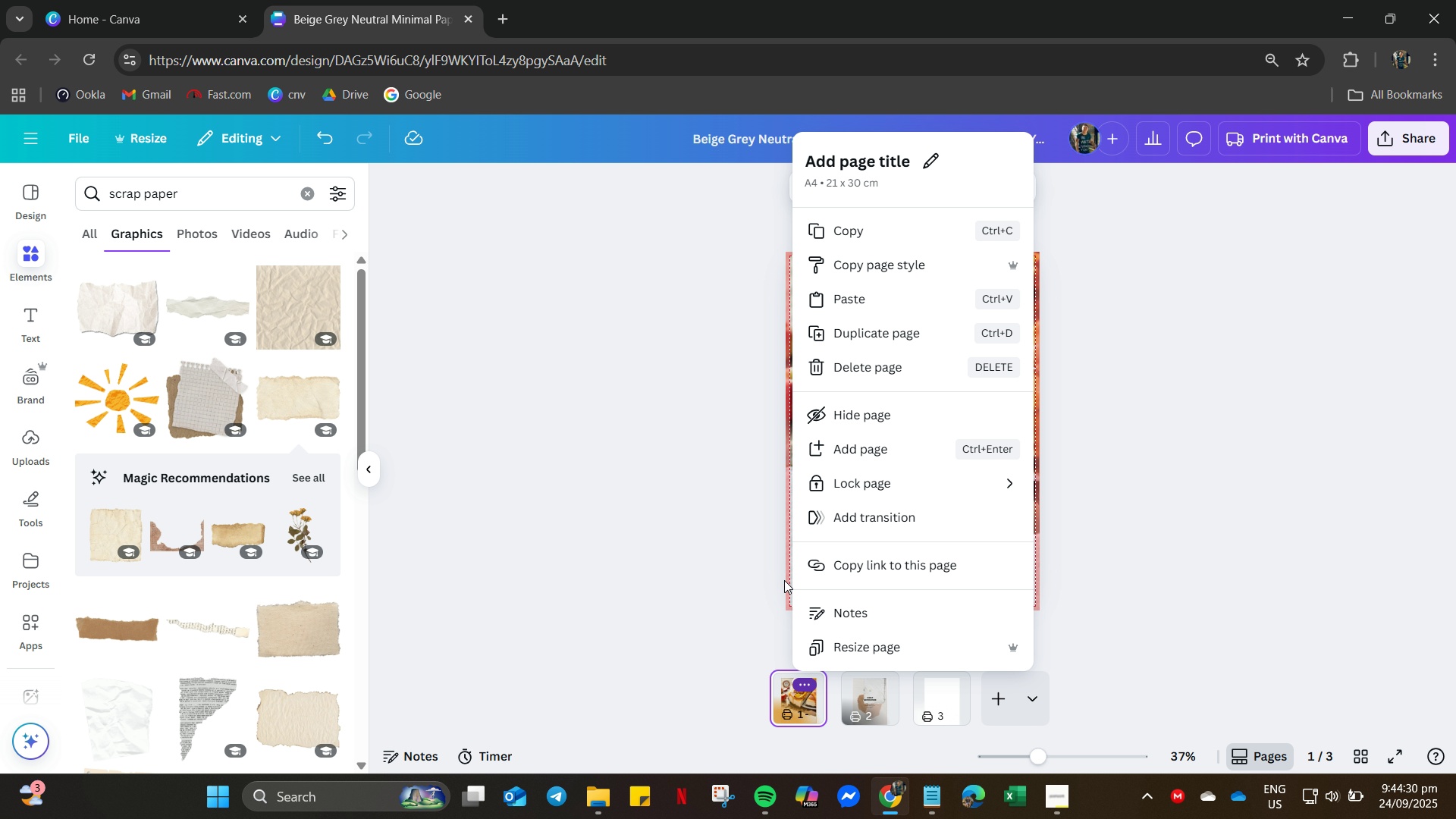 
left_click([784, 580])
 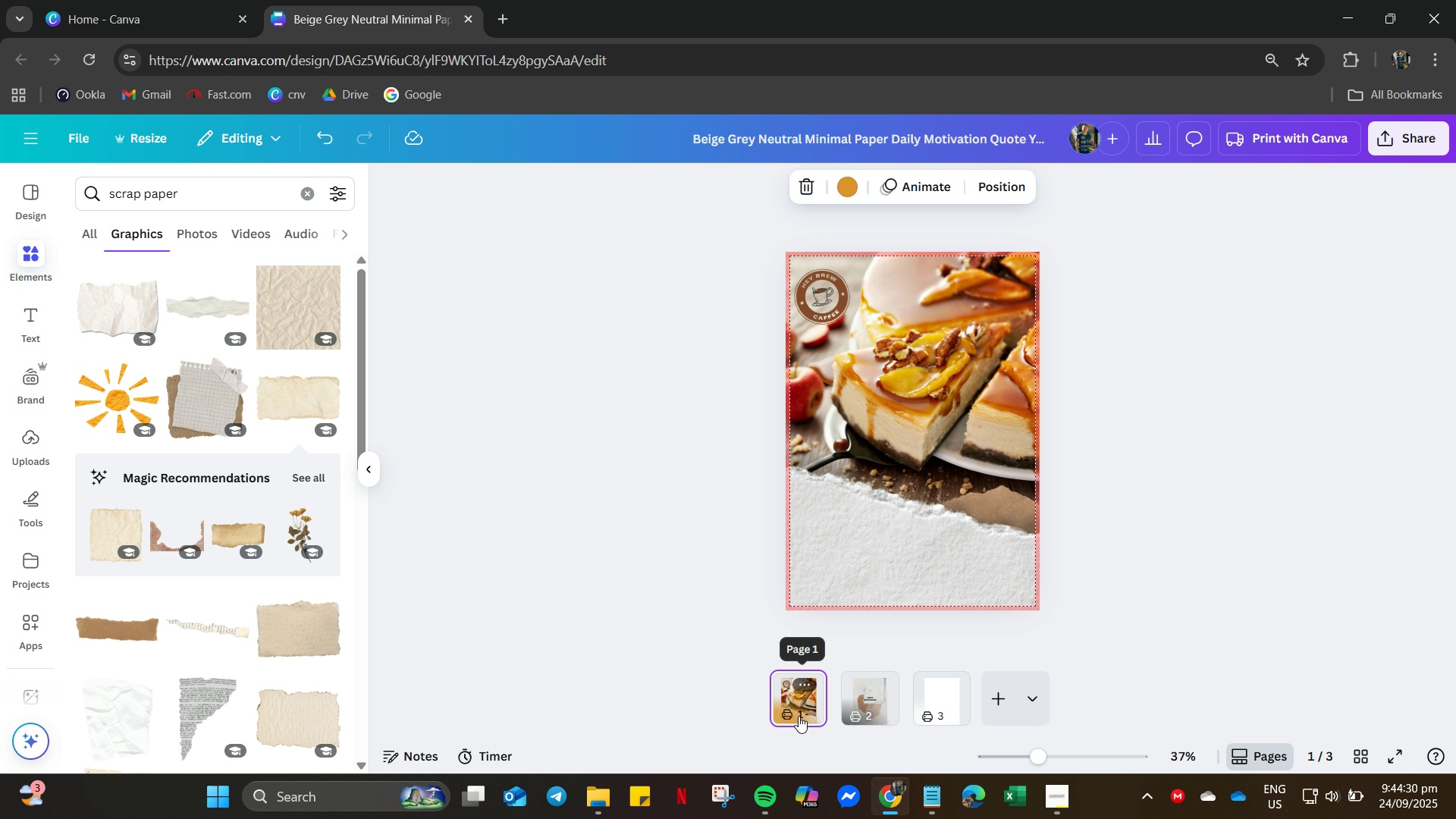 
left_click([799, 709])
 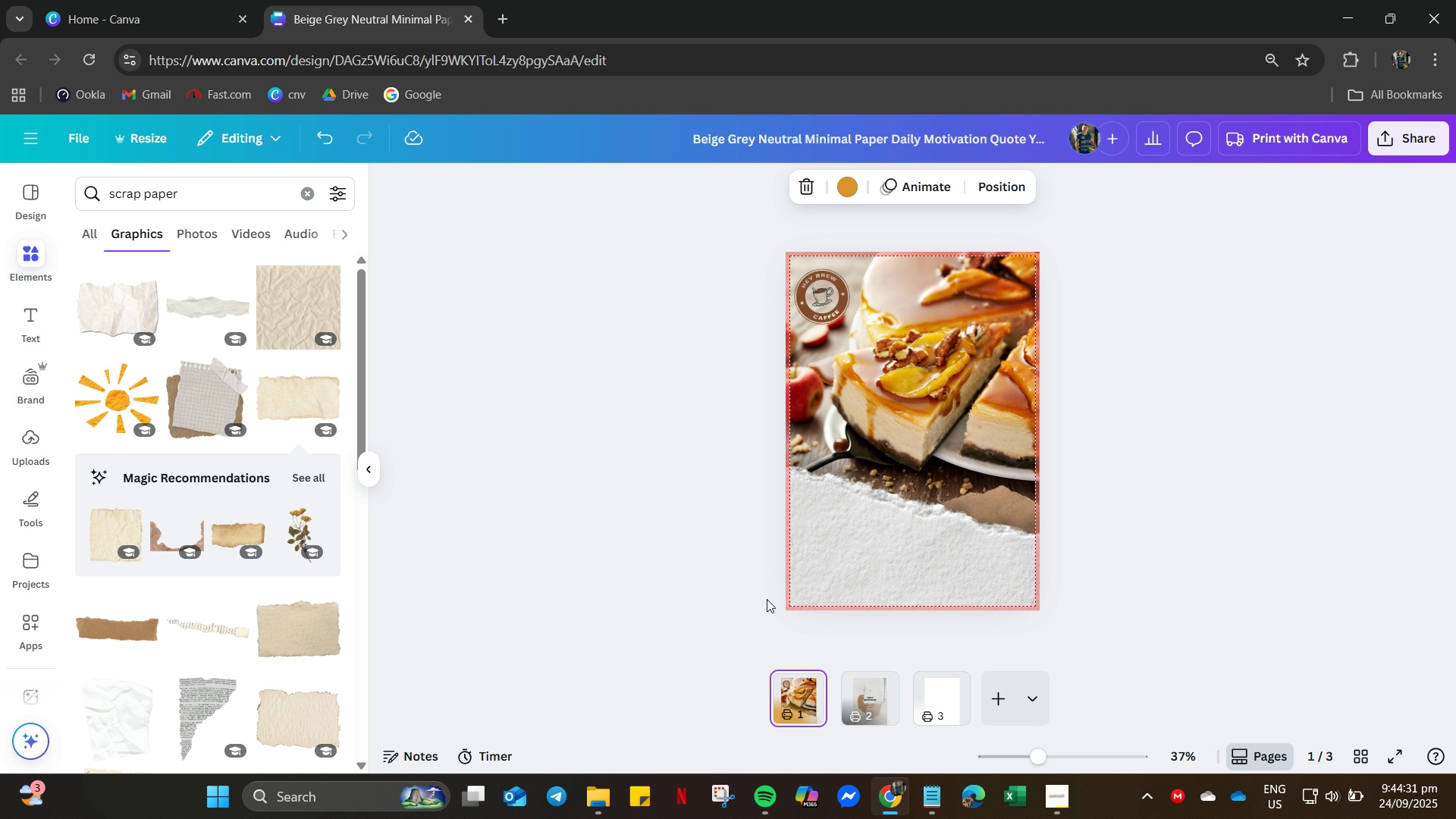 
key(Control+ControlLeft)
 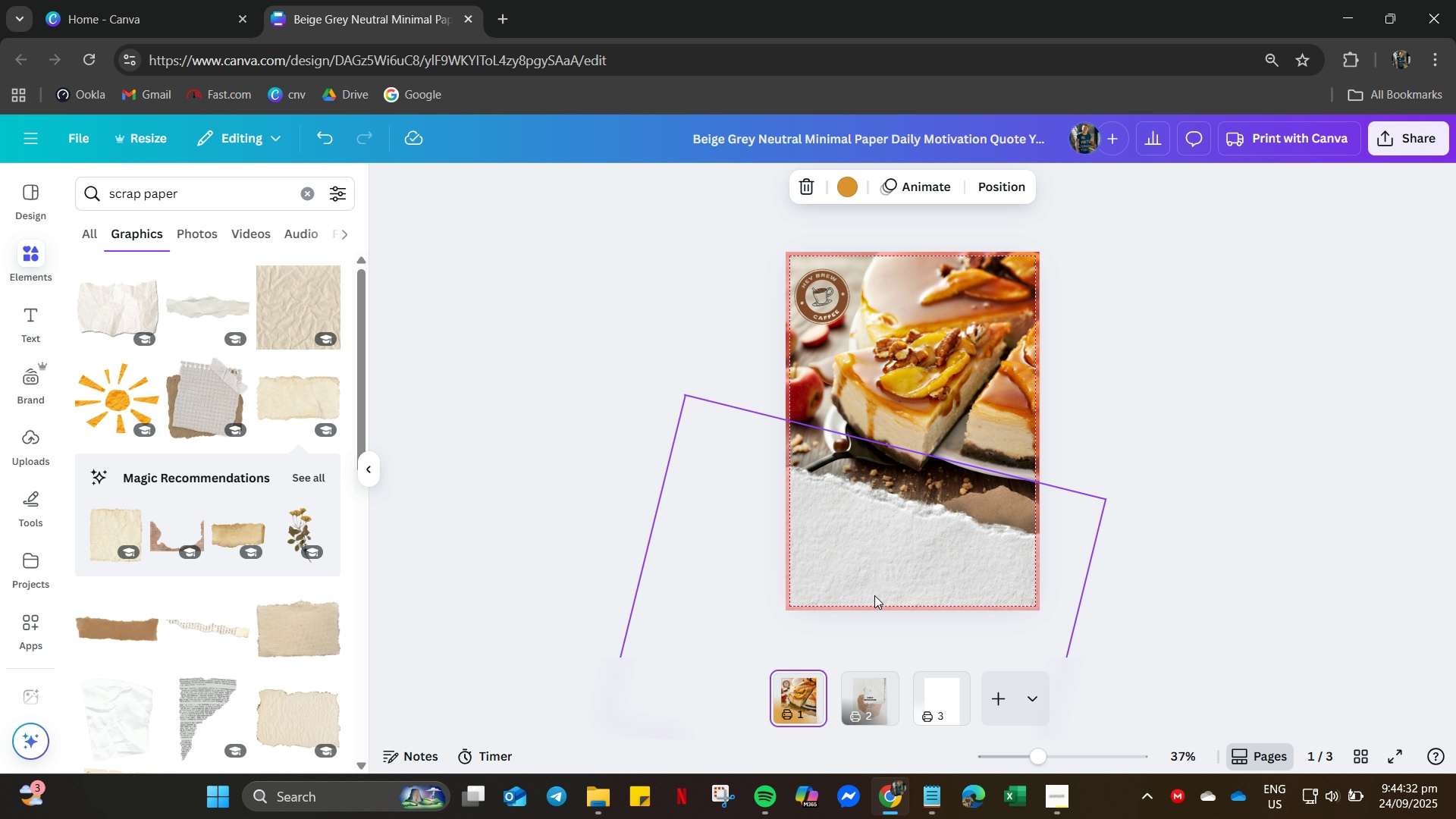 
key(Control+V)
 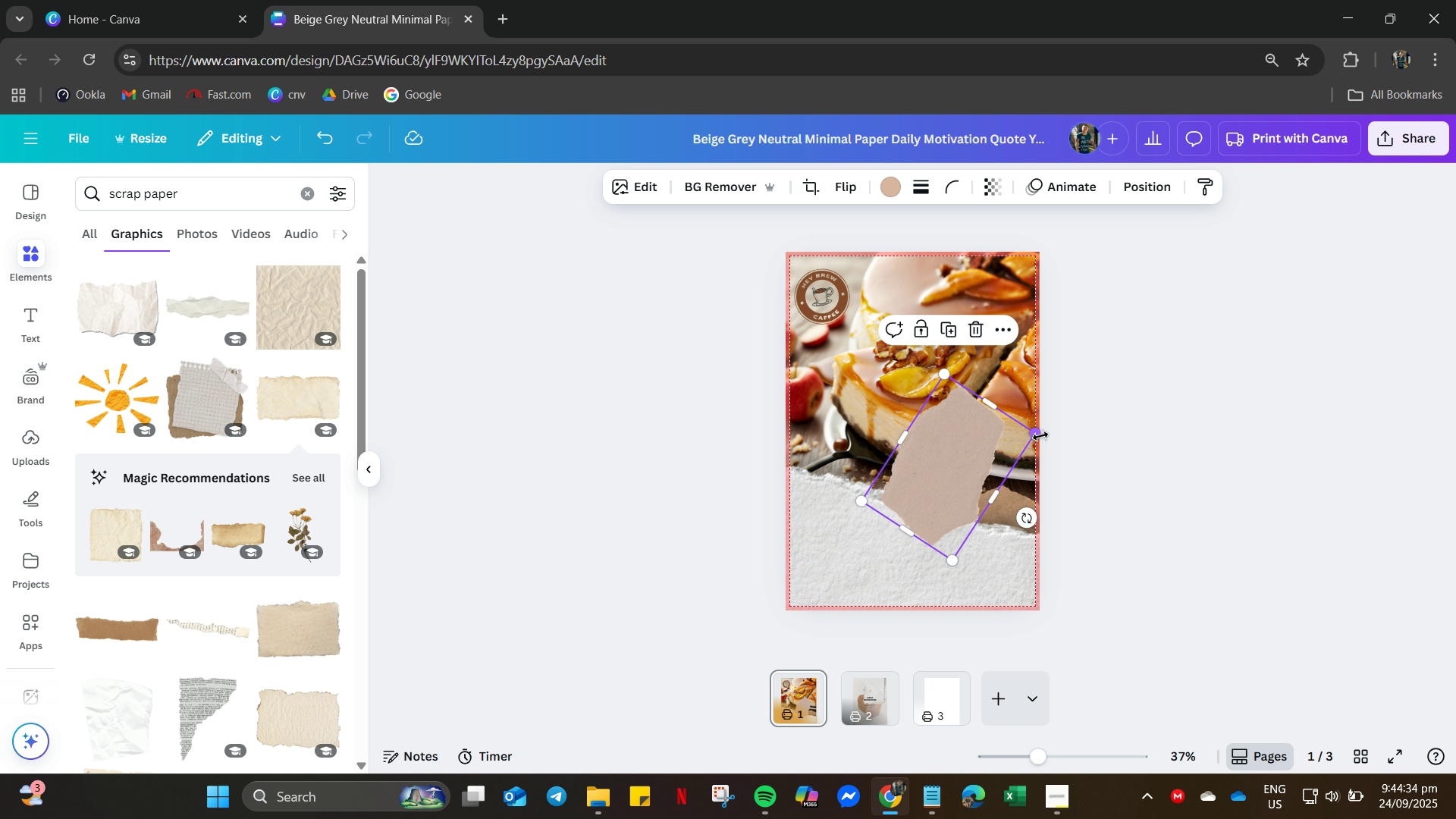 
left_click_drag(start_coordinate=[1040, 436], to_coordinate=[1023, 550])
 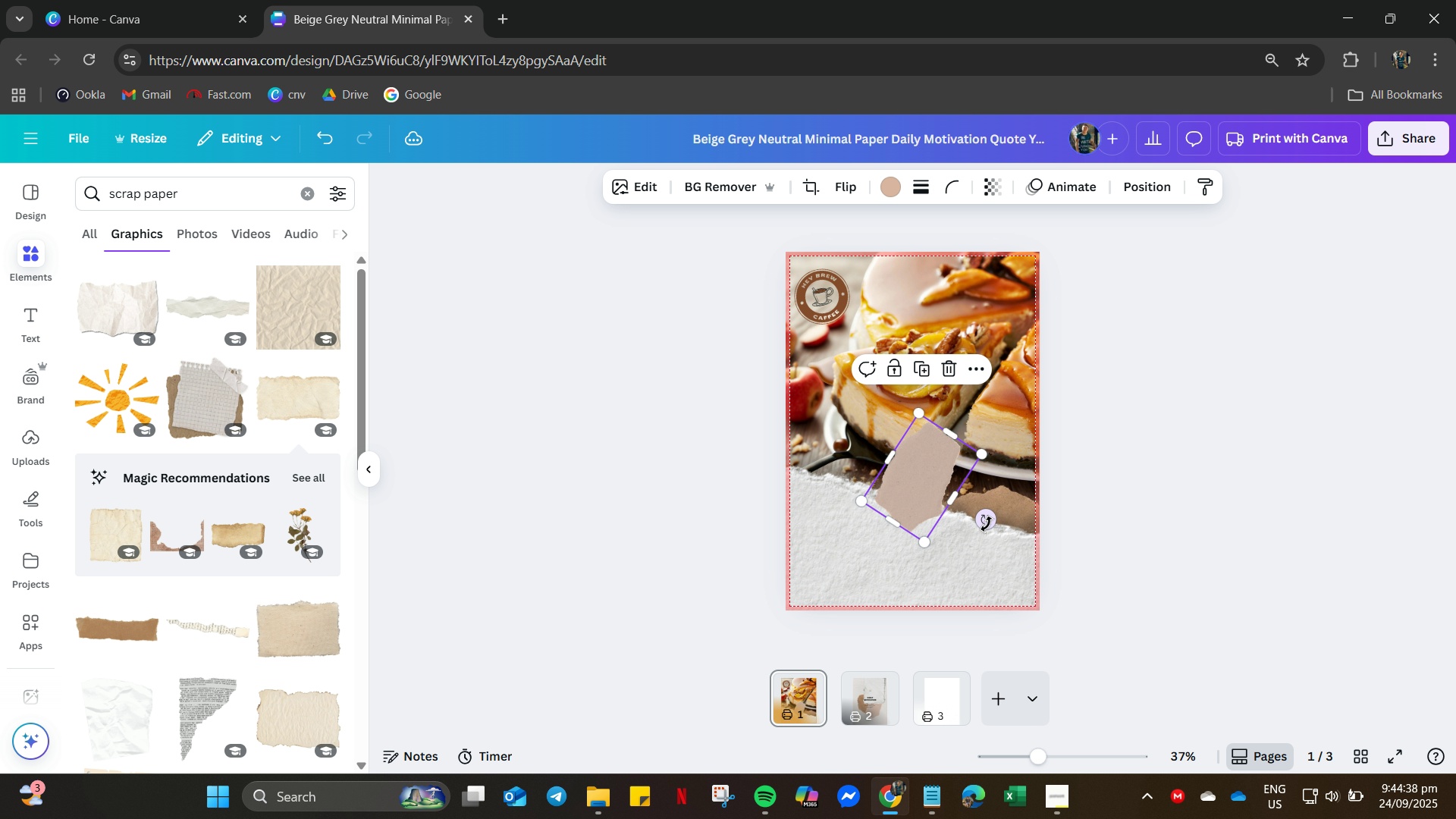 
left_click_drag(start_coordinate=[984, 524], to_coordinate=[912, 567])
 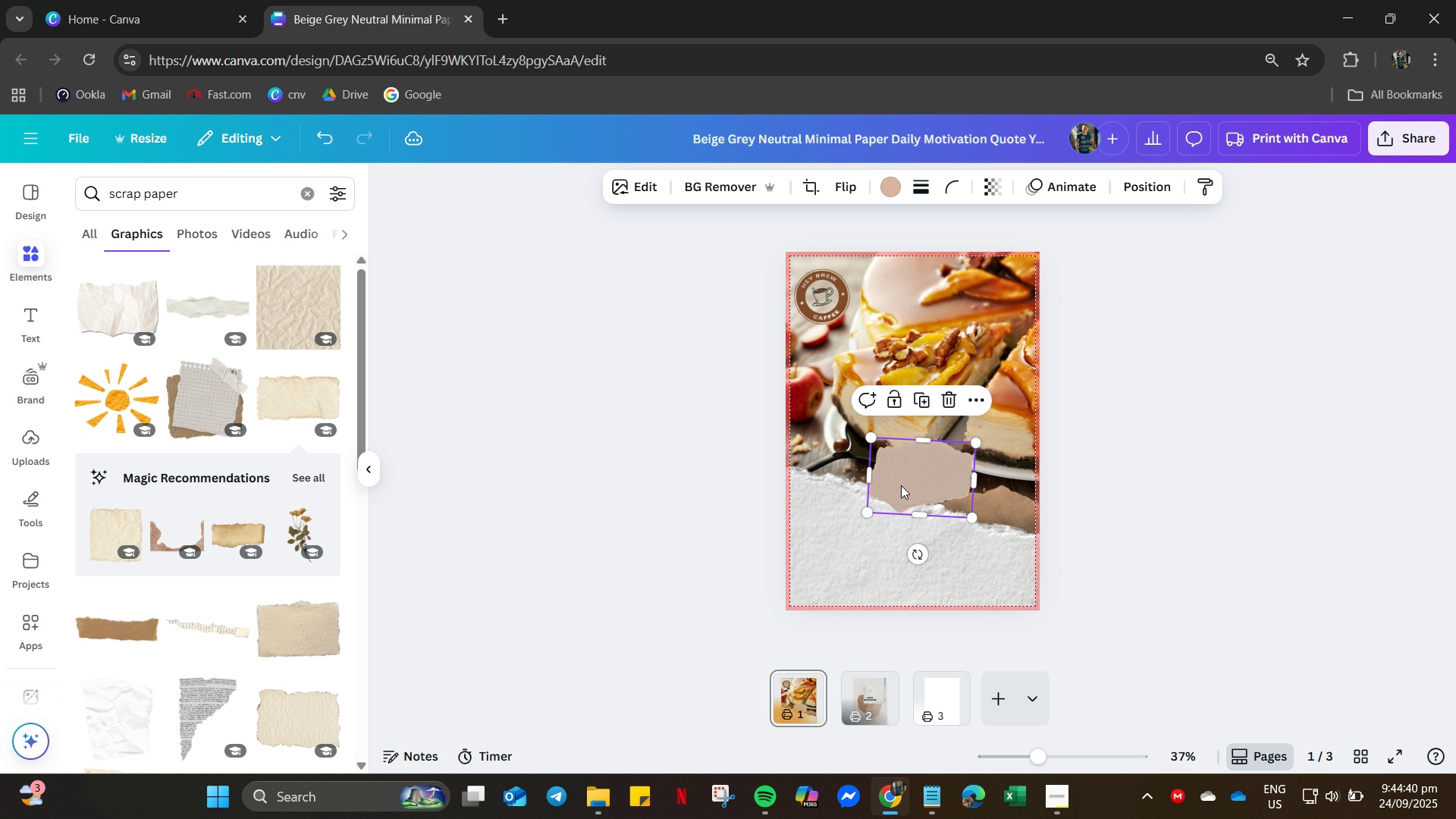 
left_click_drag(start_coordinate=[902, 484], to_coordinate=[895, 523])
 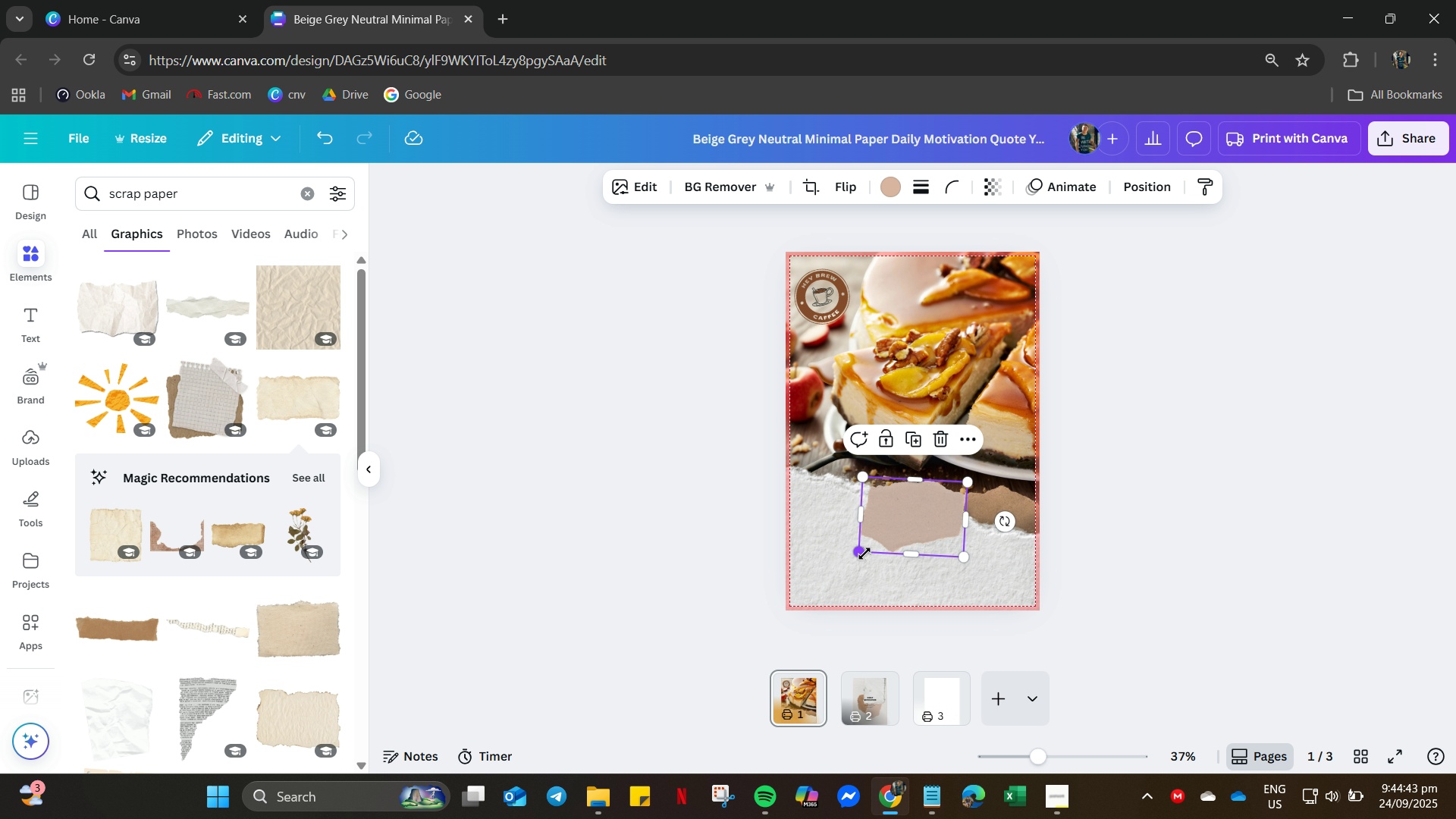 
left_click_drag(start_coordinate=[861, 554], to_coordinate=[812, 569])
 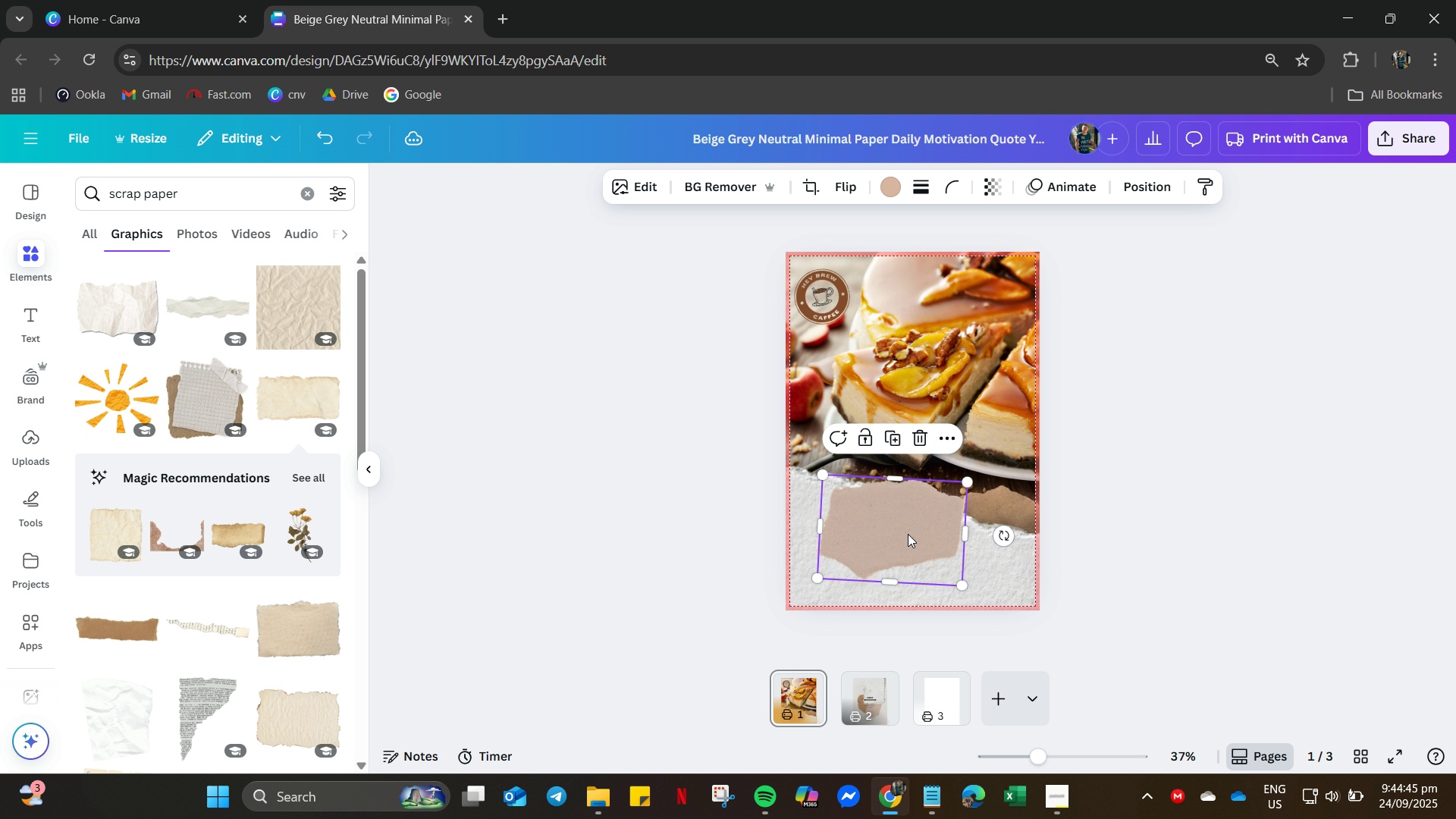 
left_click_drag(start_coordinate=[908, 534], to_coordinate=[899, 532])
 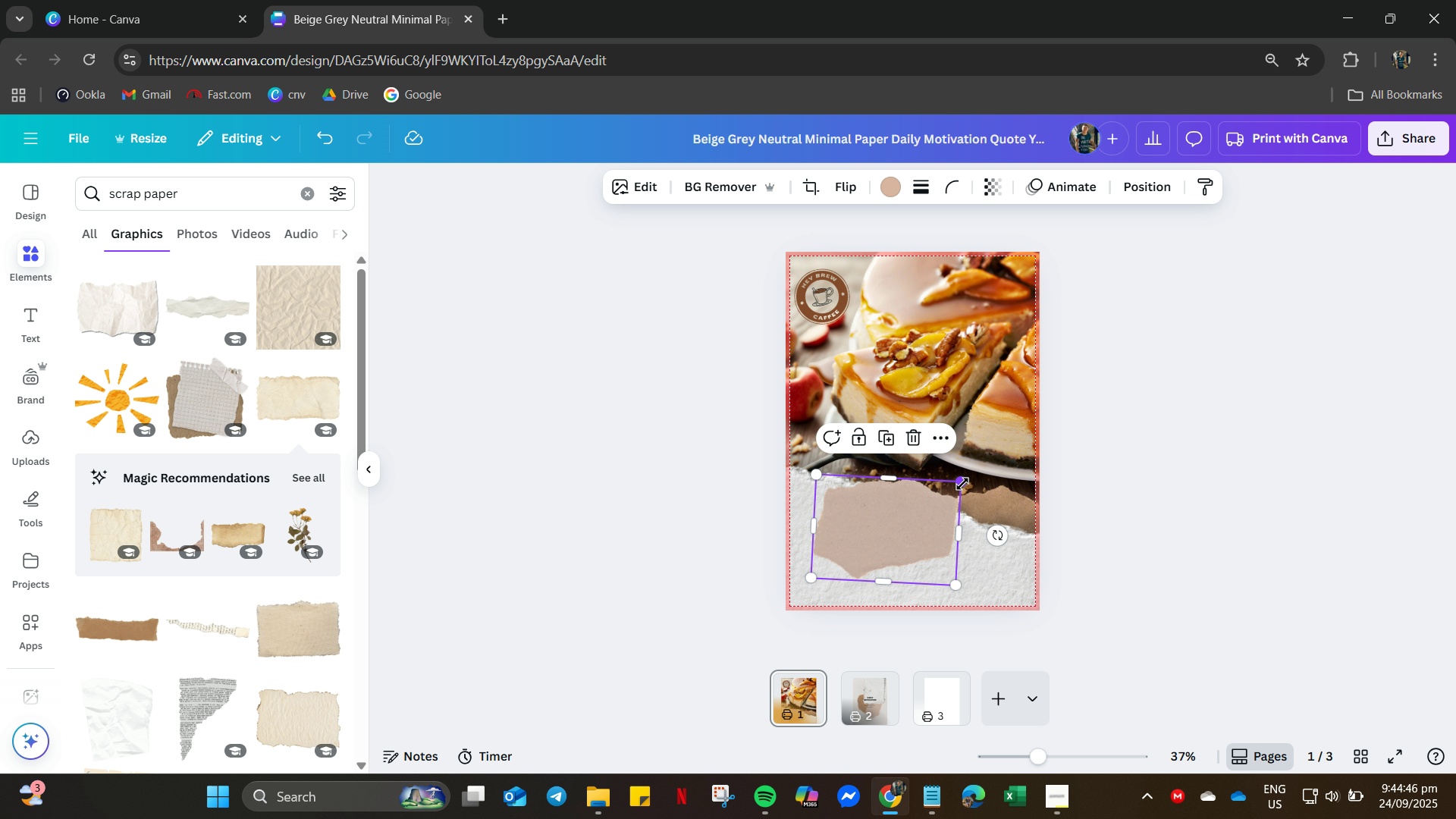 
left_click_drag(start_coordinate=[961, 487], to_coordinate=[977, 483])
 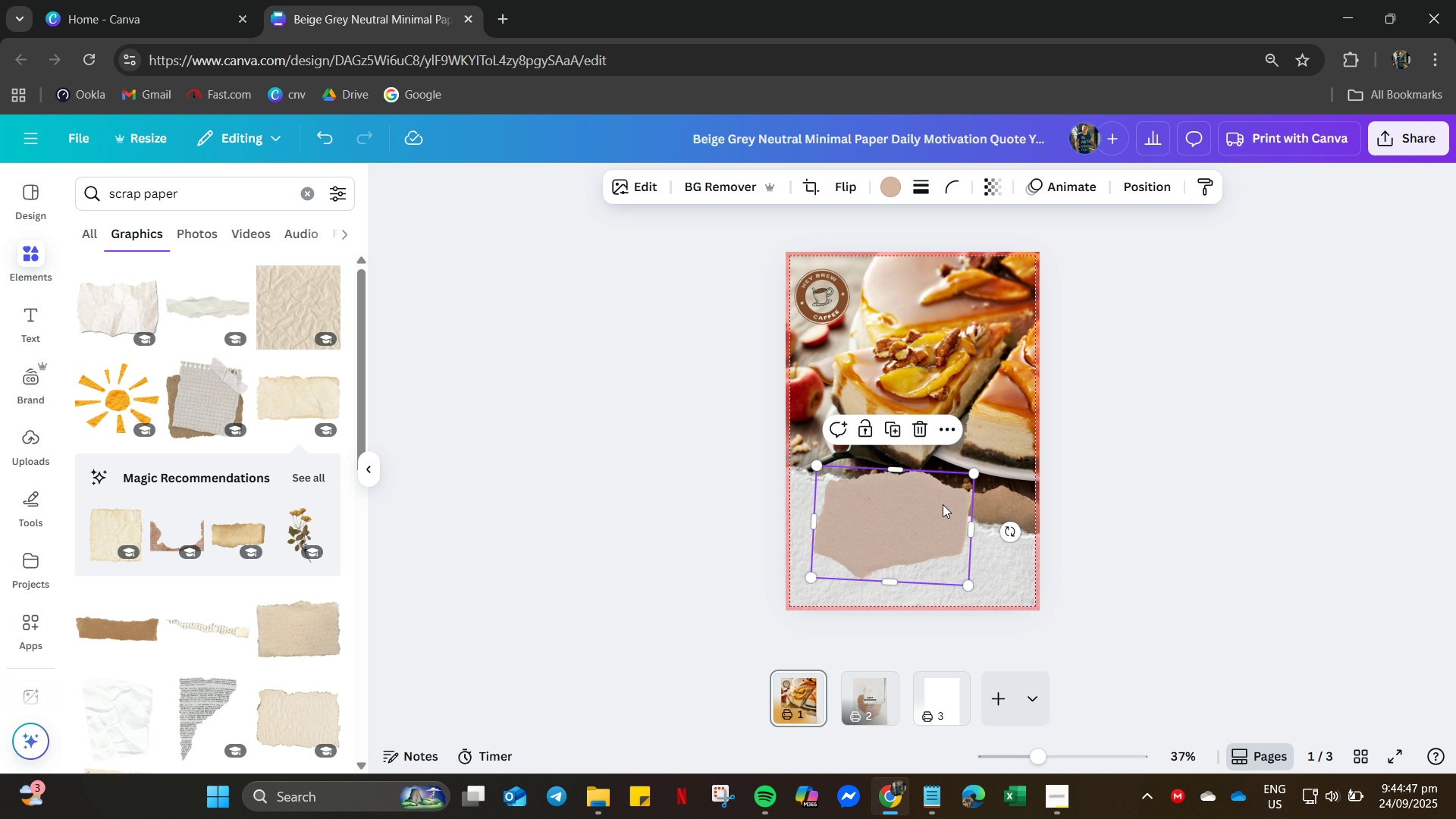 
left_click_drag(start_coordinate=[939, 507], to_coordinate=[940, 521])
 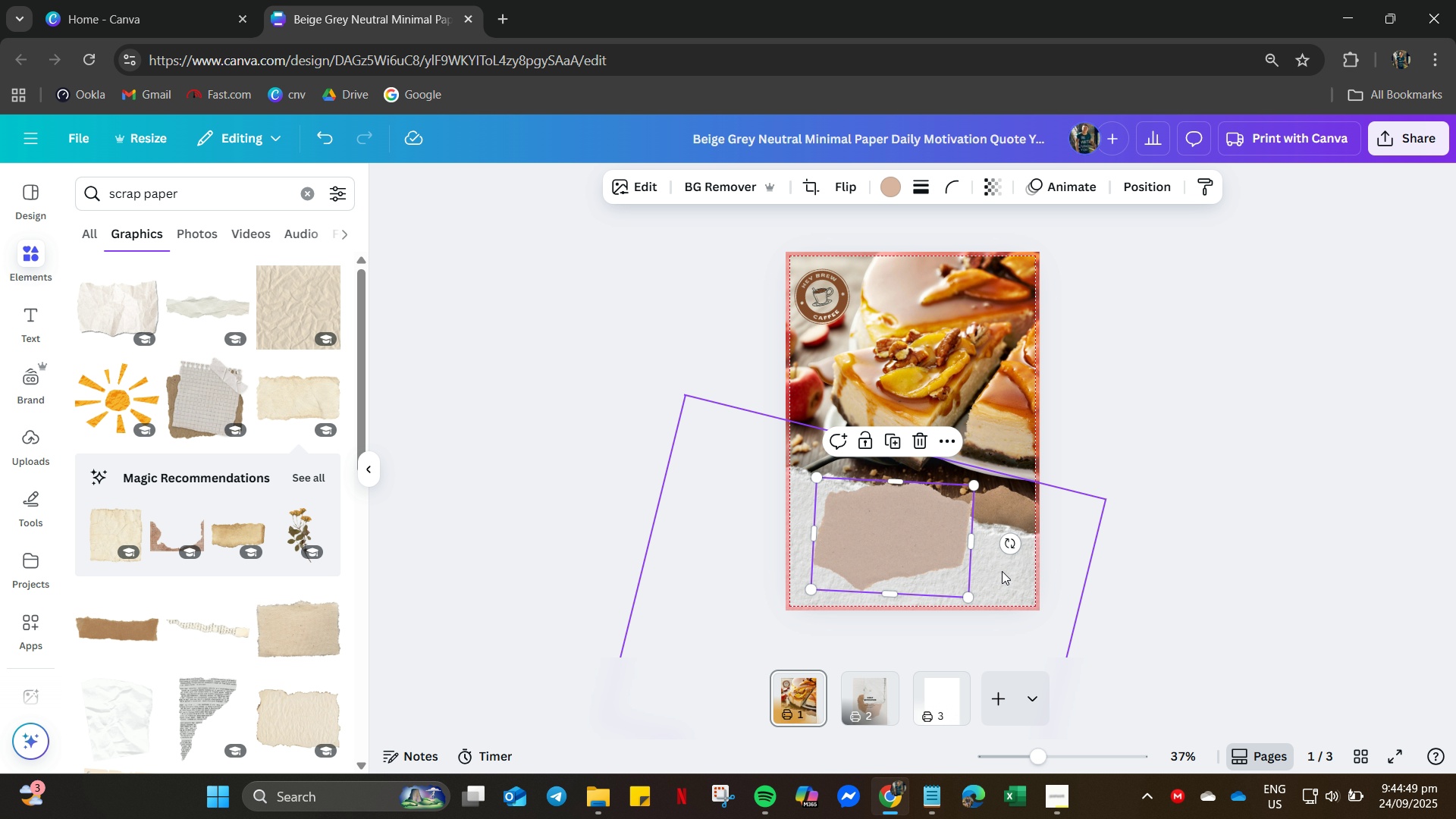 
left_click([1002, 571])
 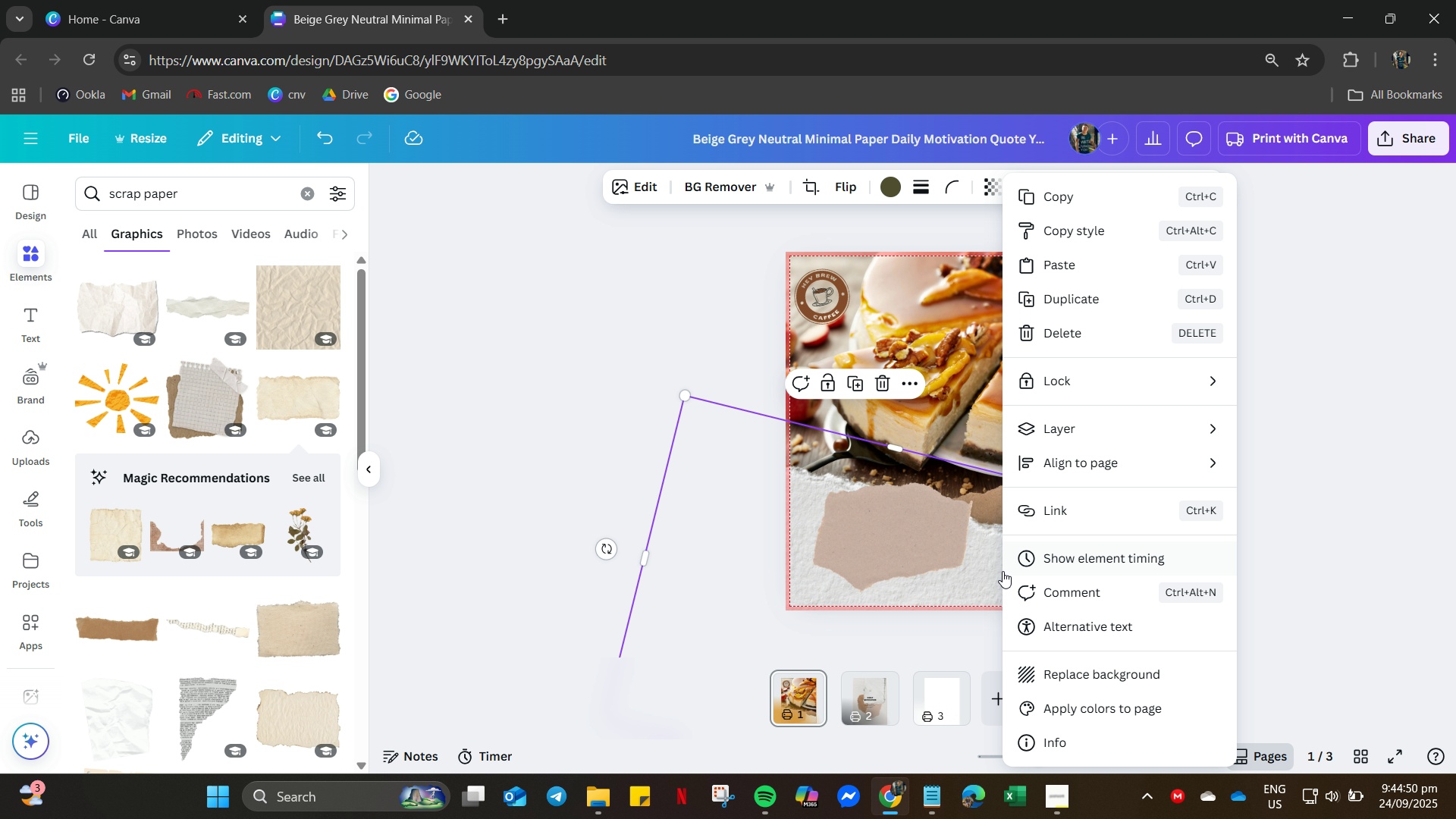 
right_click([1003, 571])
 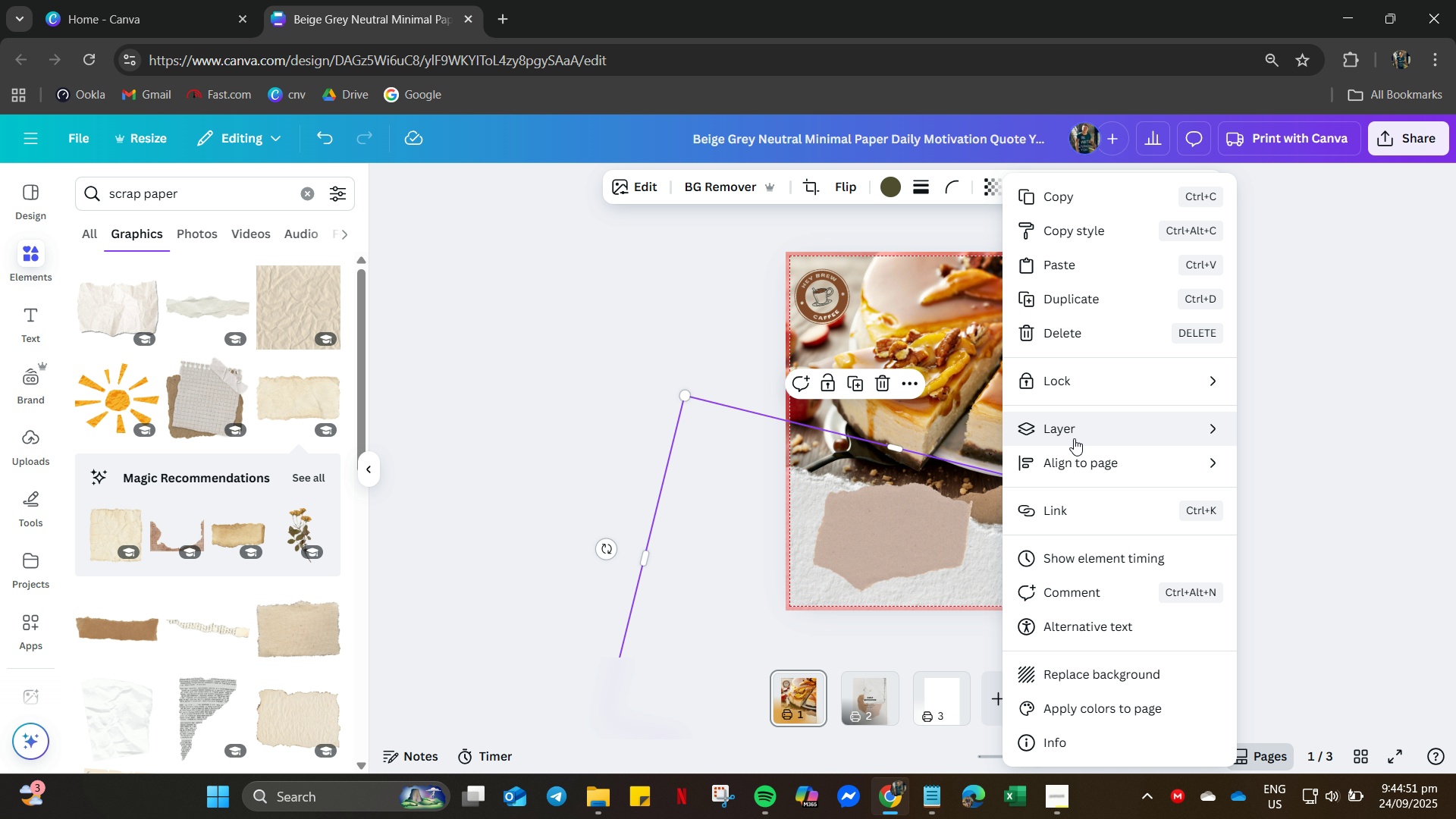 
left_click([1074, 438])
 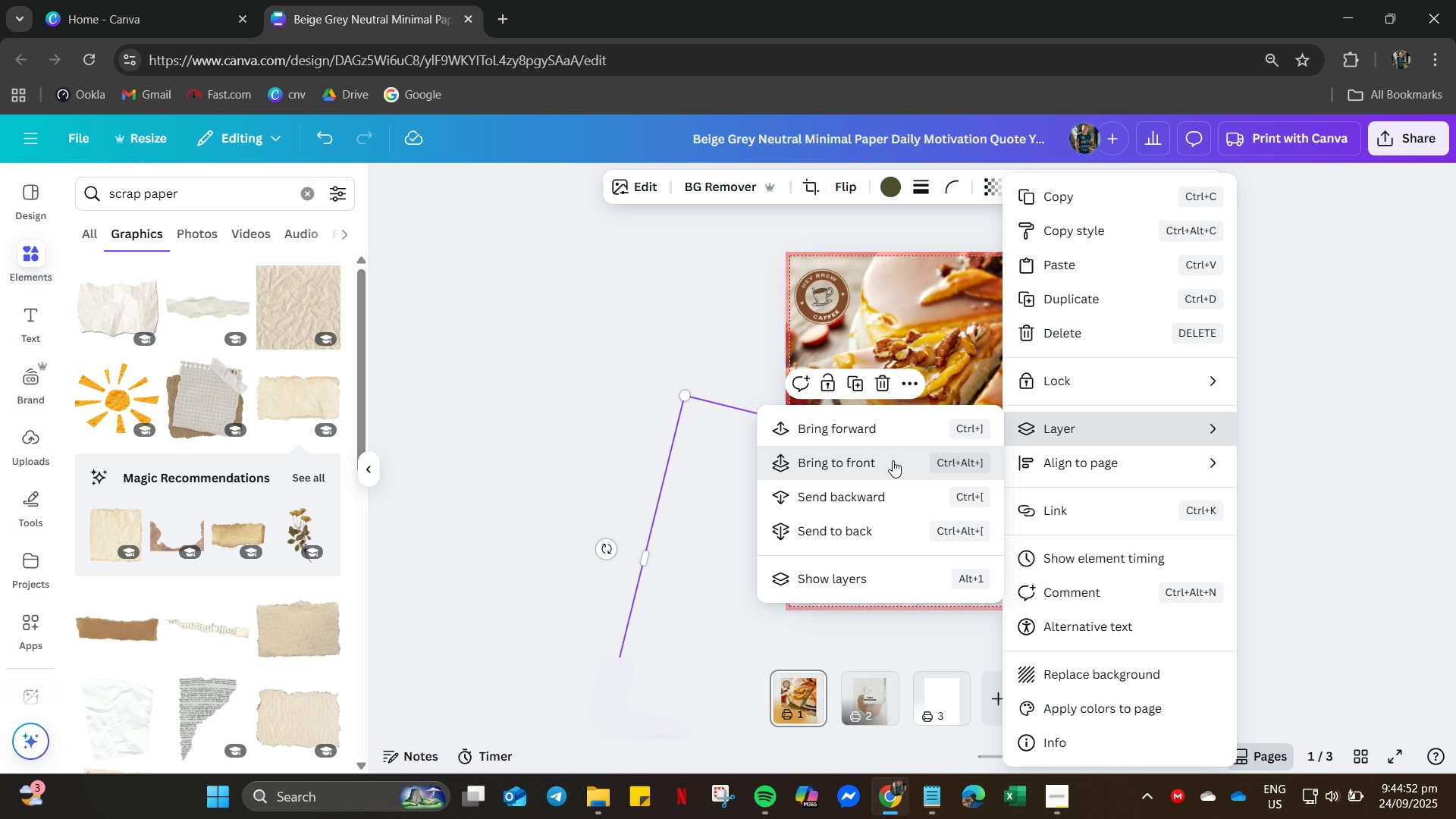 
left_click([893, 460])
 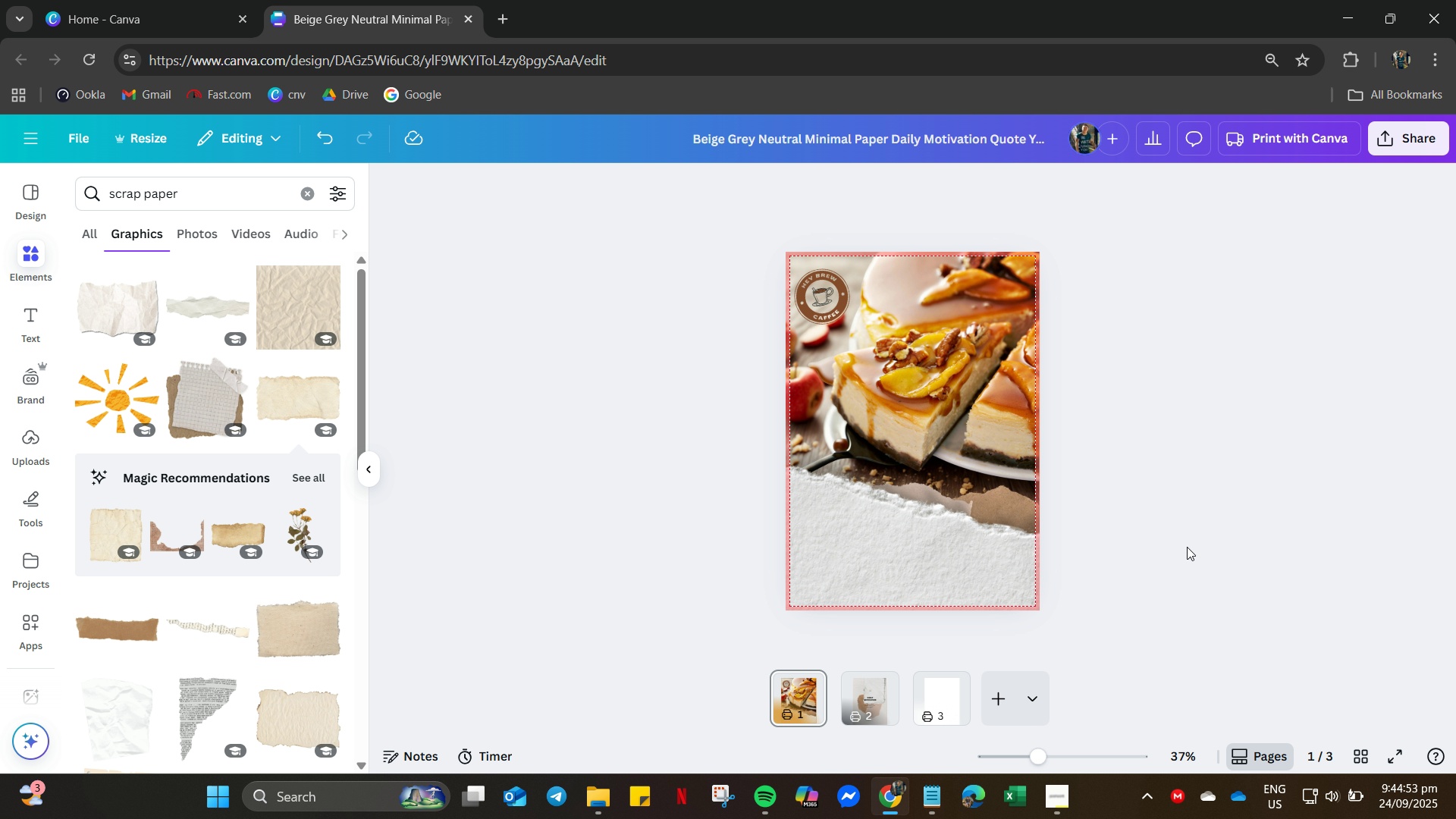 
left_click([1187, 547])
 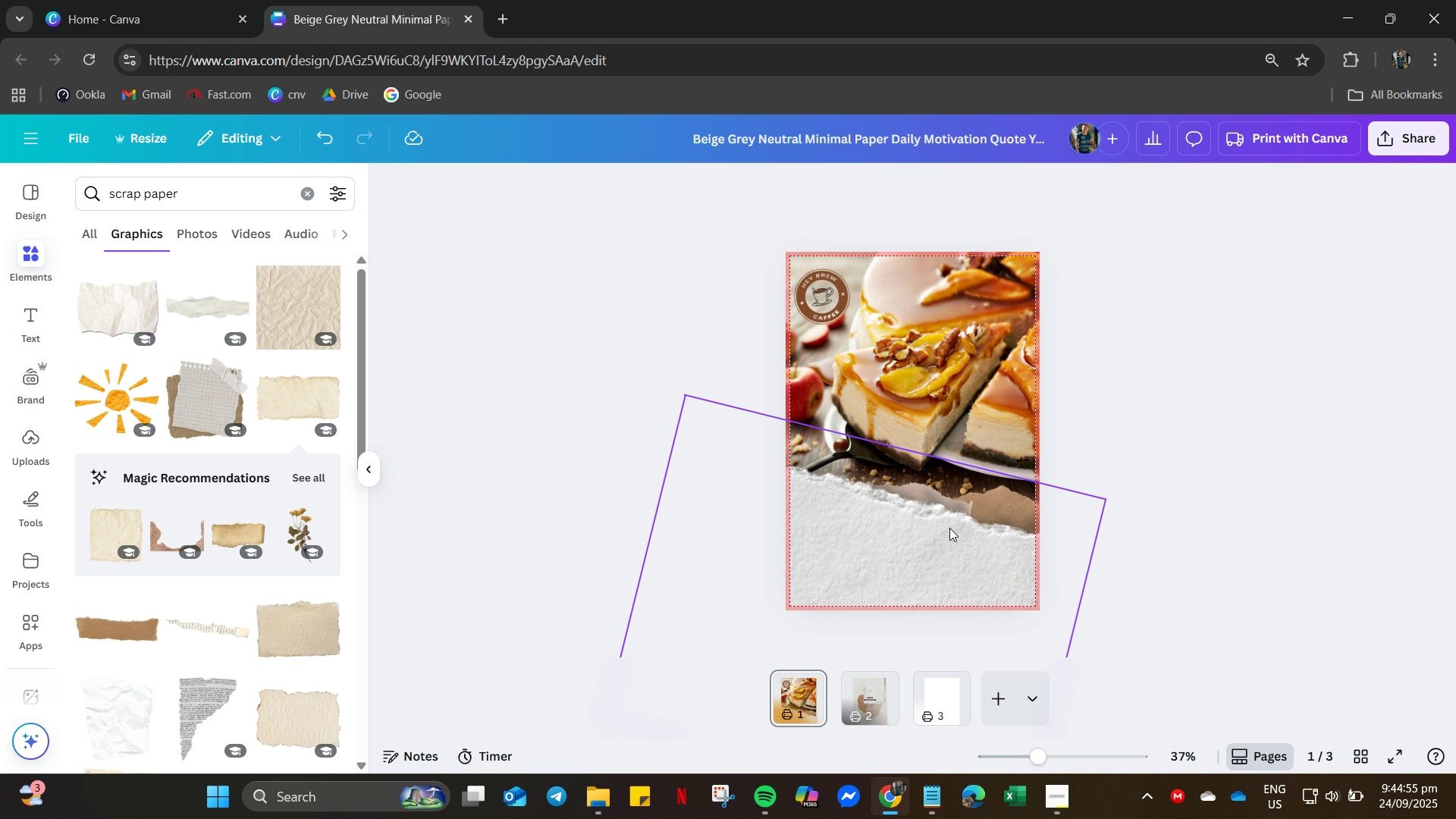 
key(Control+Z)
 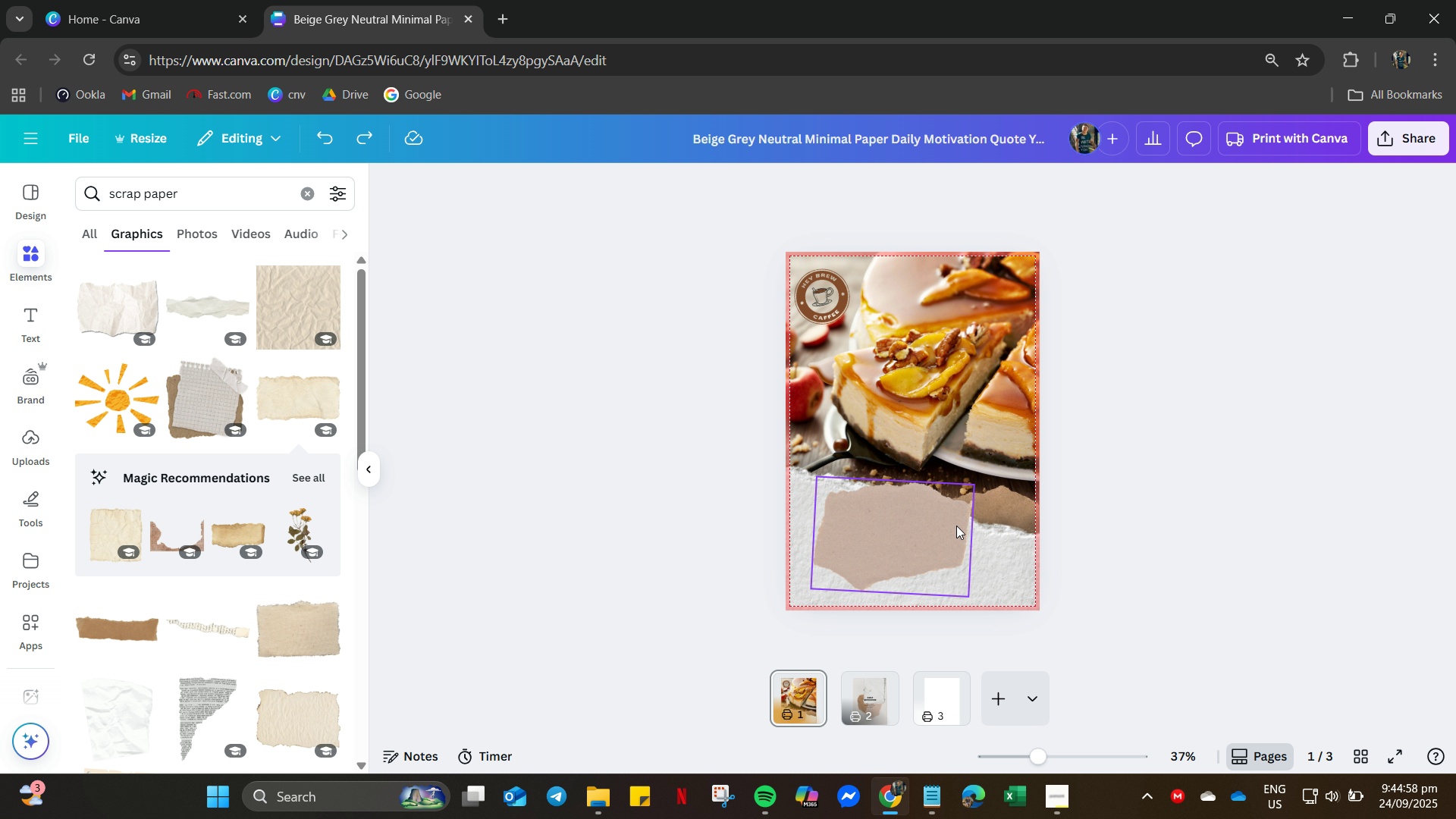 
key(Delete)
 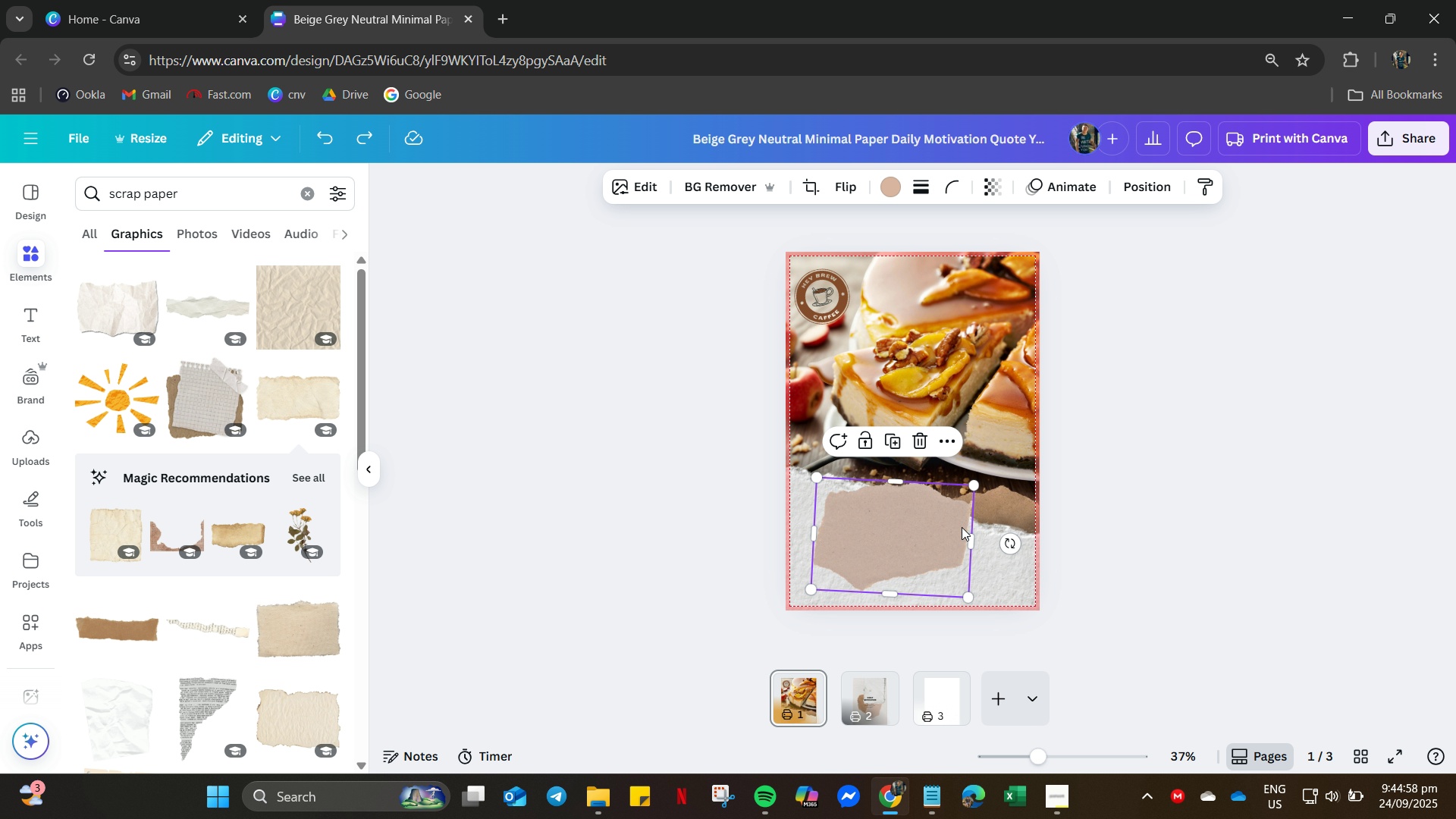 
left_click([962, 527])
 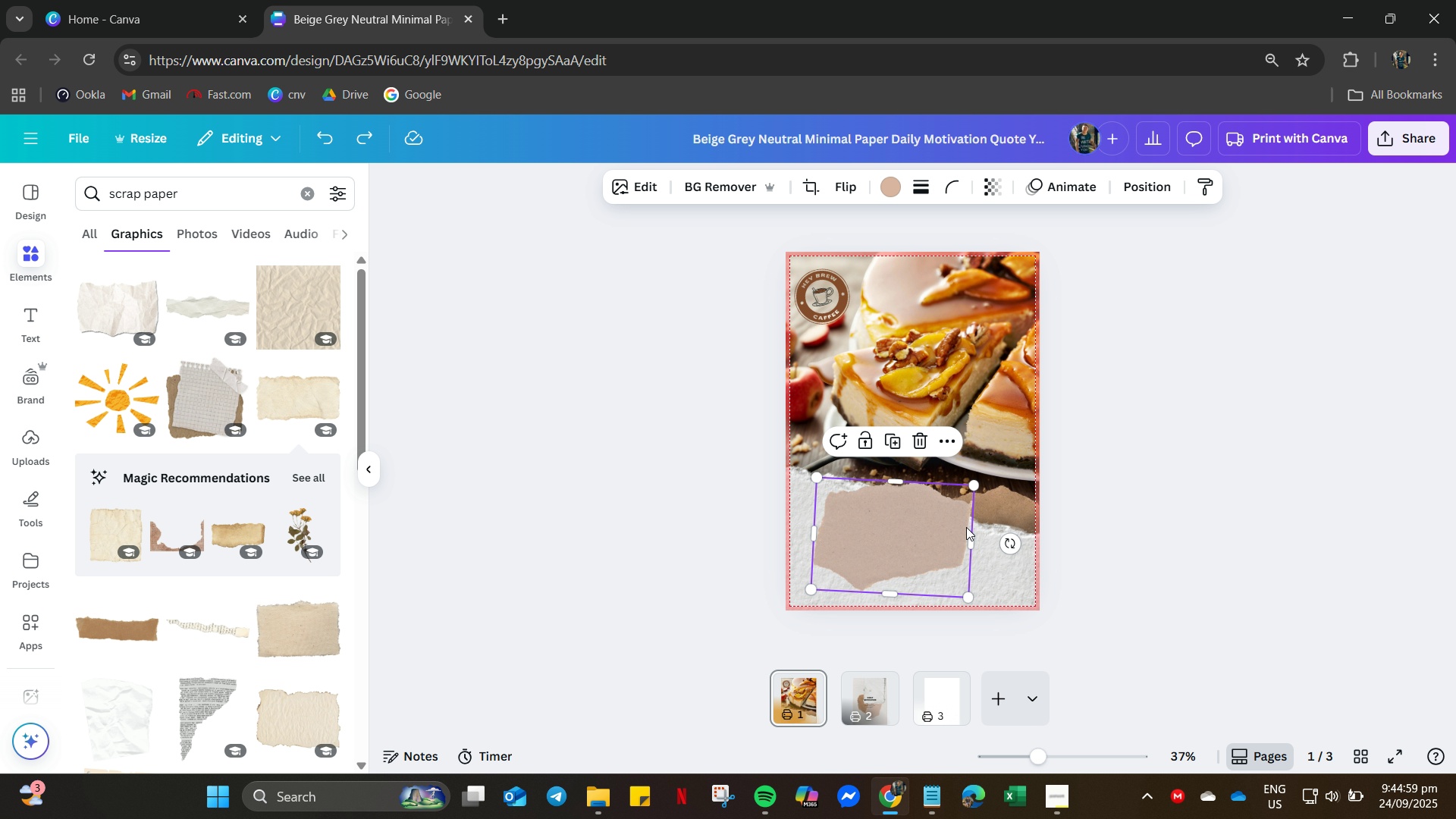 
key(Delete)
 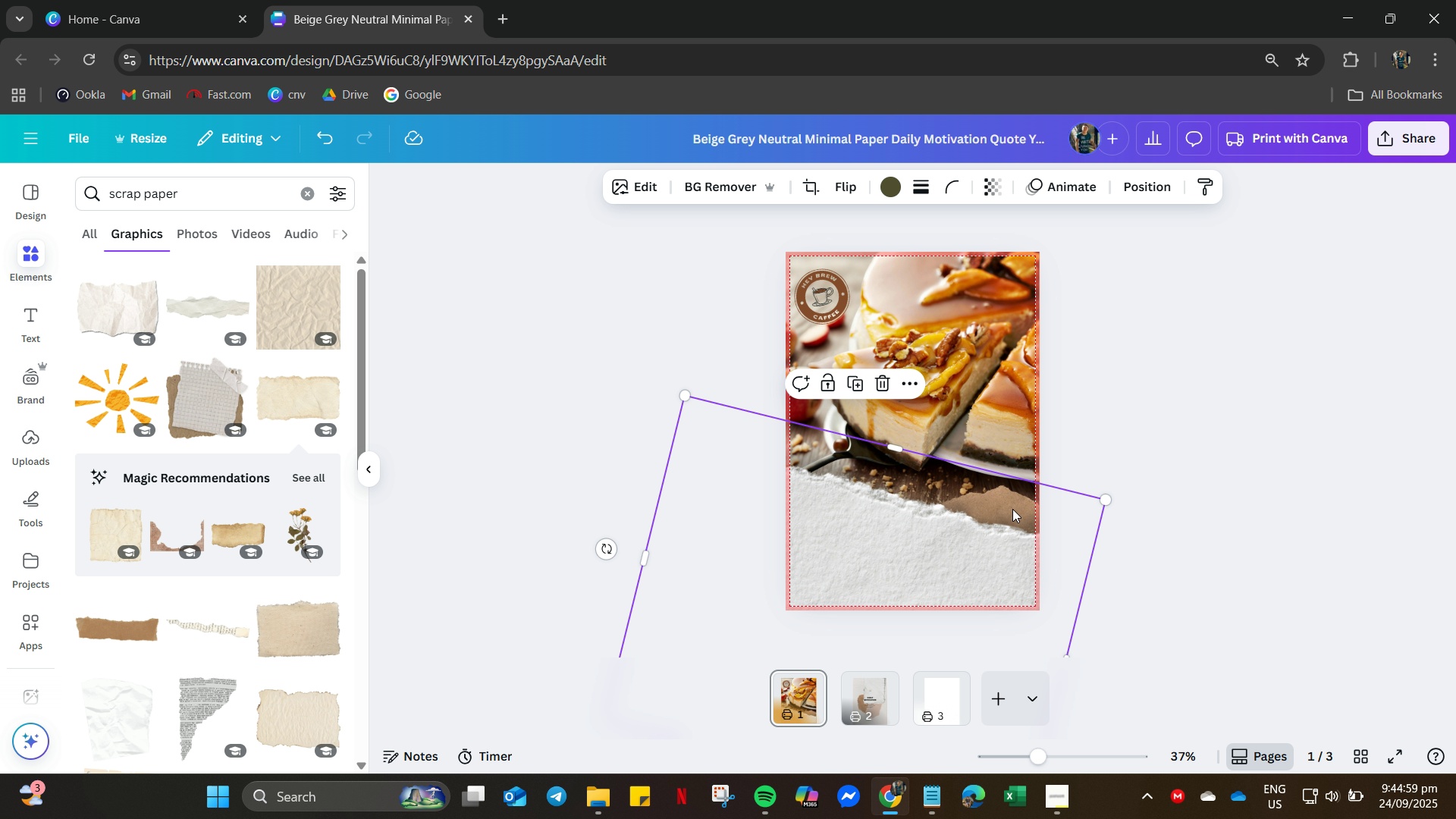 
left_click([1012, 509])
 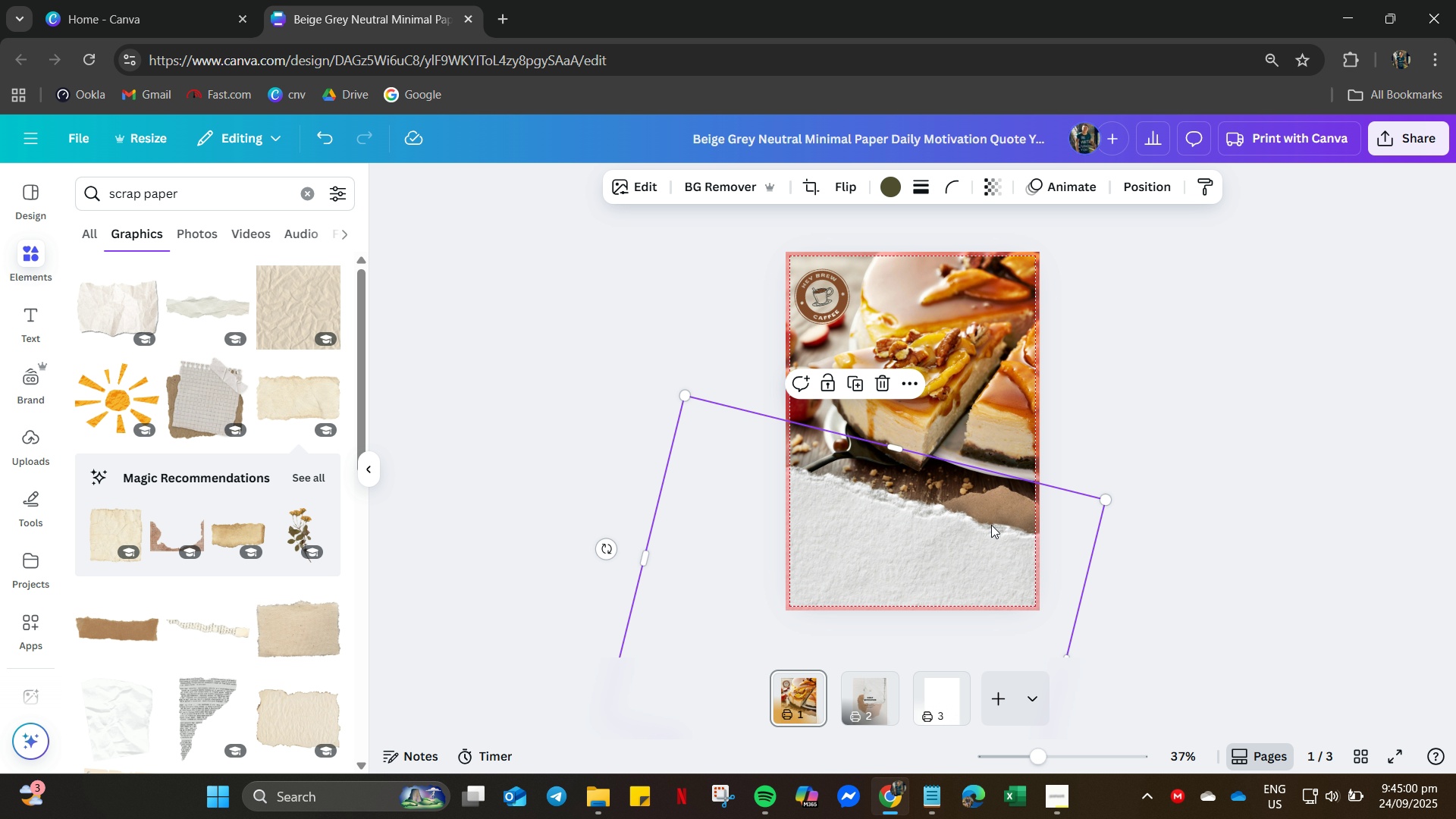 
left_click_drag(start_coordinate=[982, 535], to_coordinate=[926, 547])
 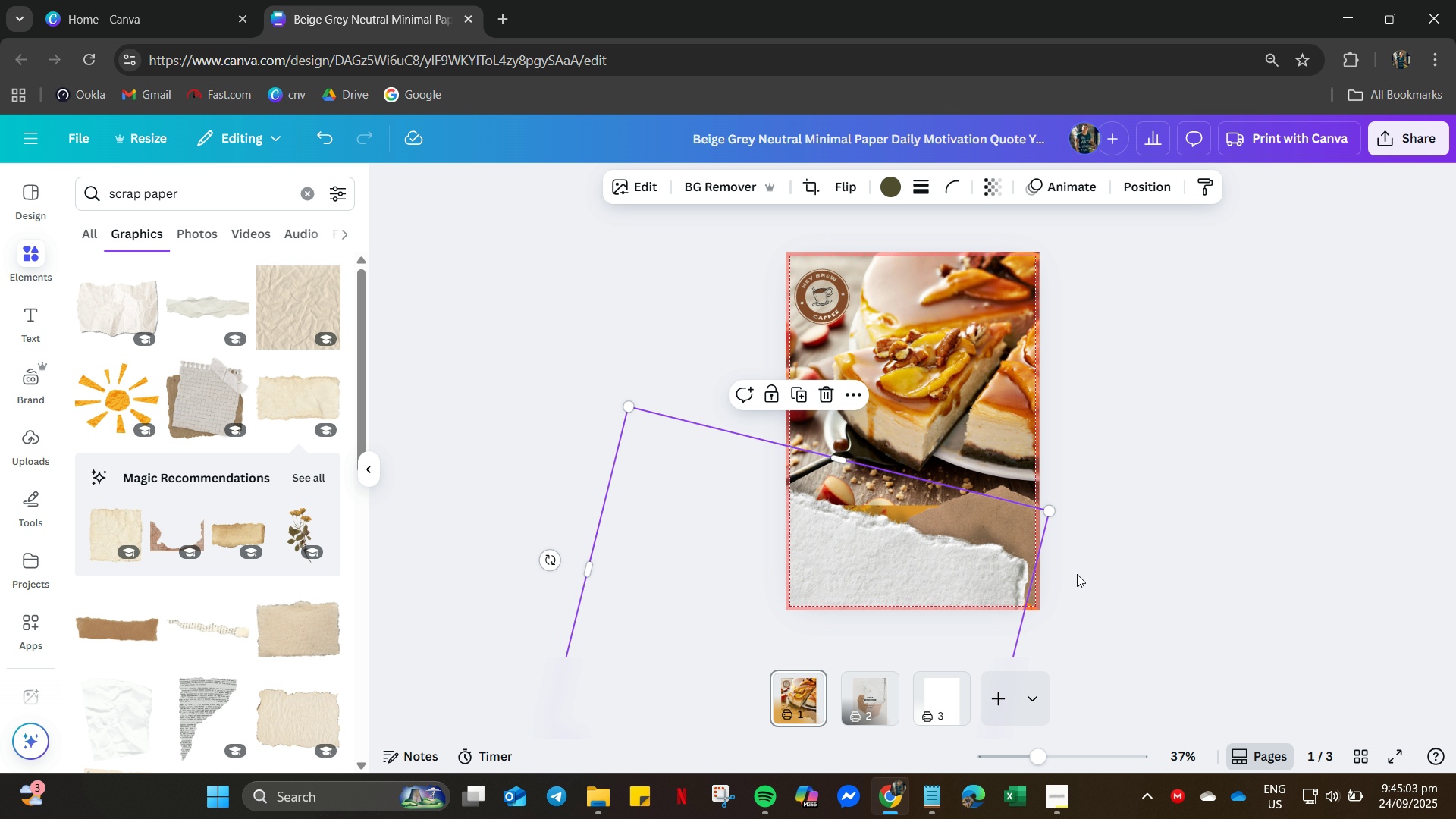 
left_click([1063, 595])
 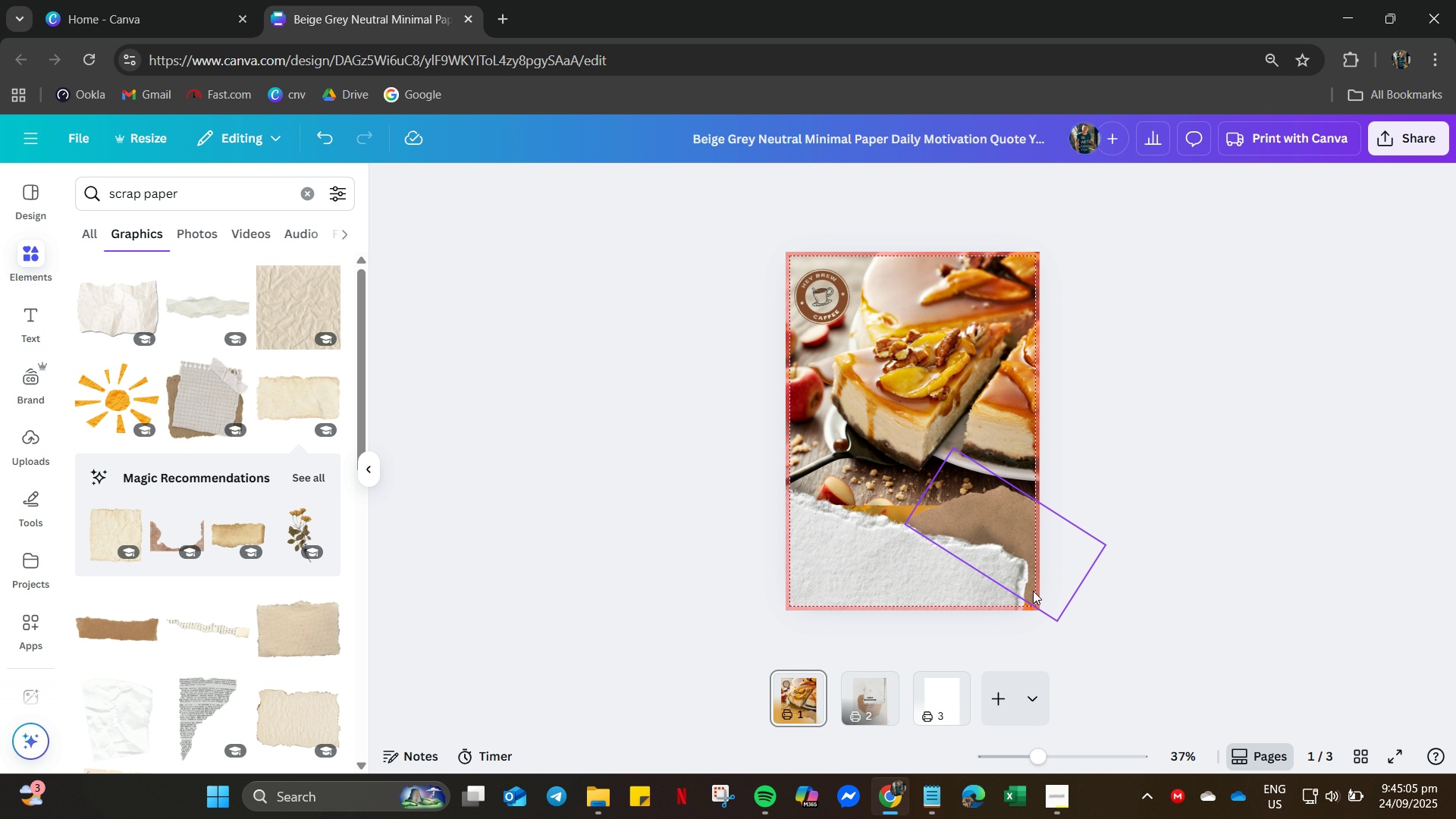 
left_click([1033, 591])
 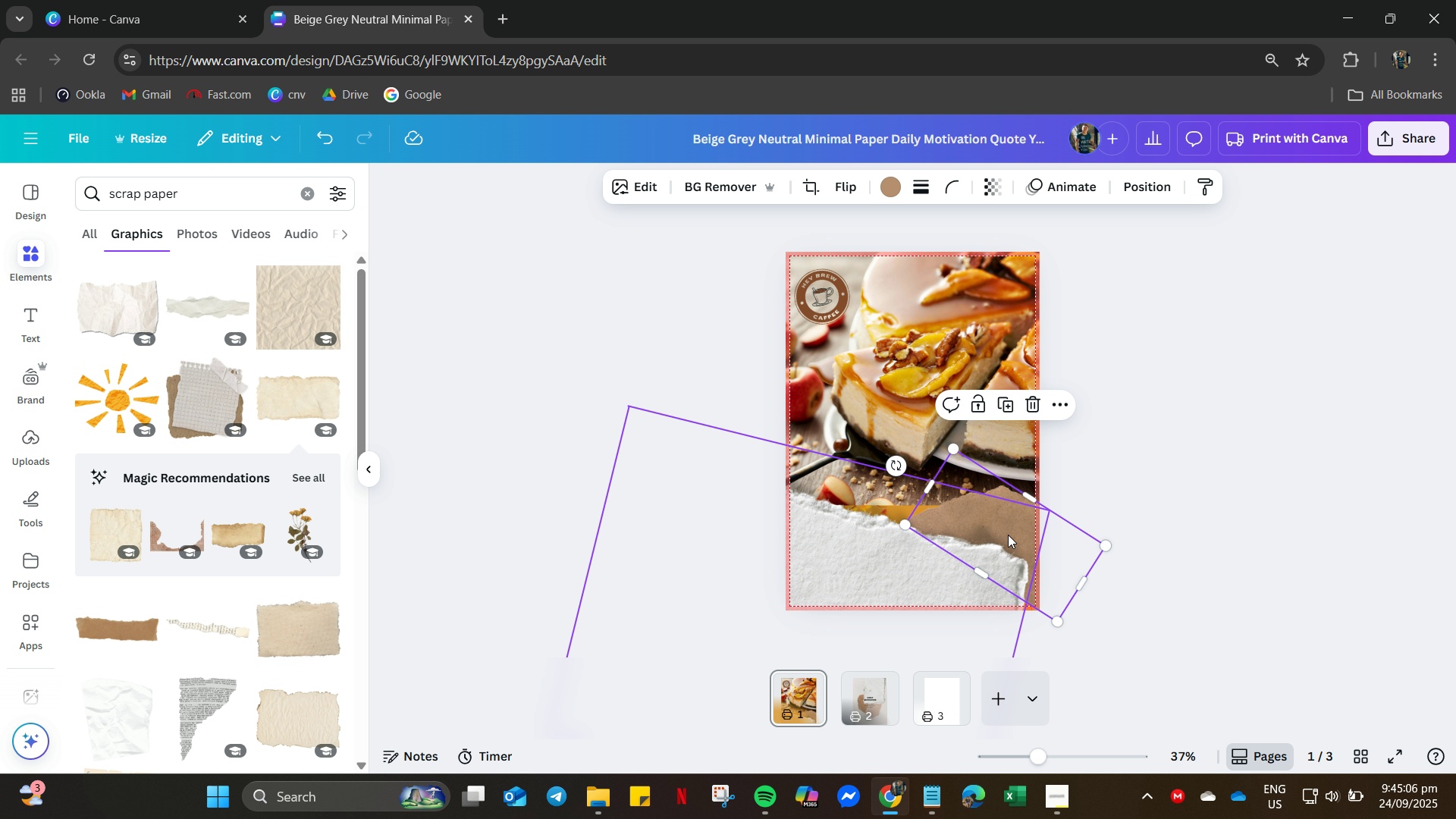 
left_click_drag(start_coordinate=[1004, 527], to_coordinate=[994, 506])
 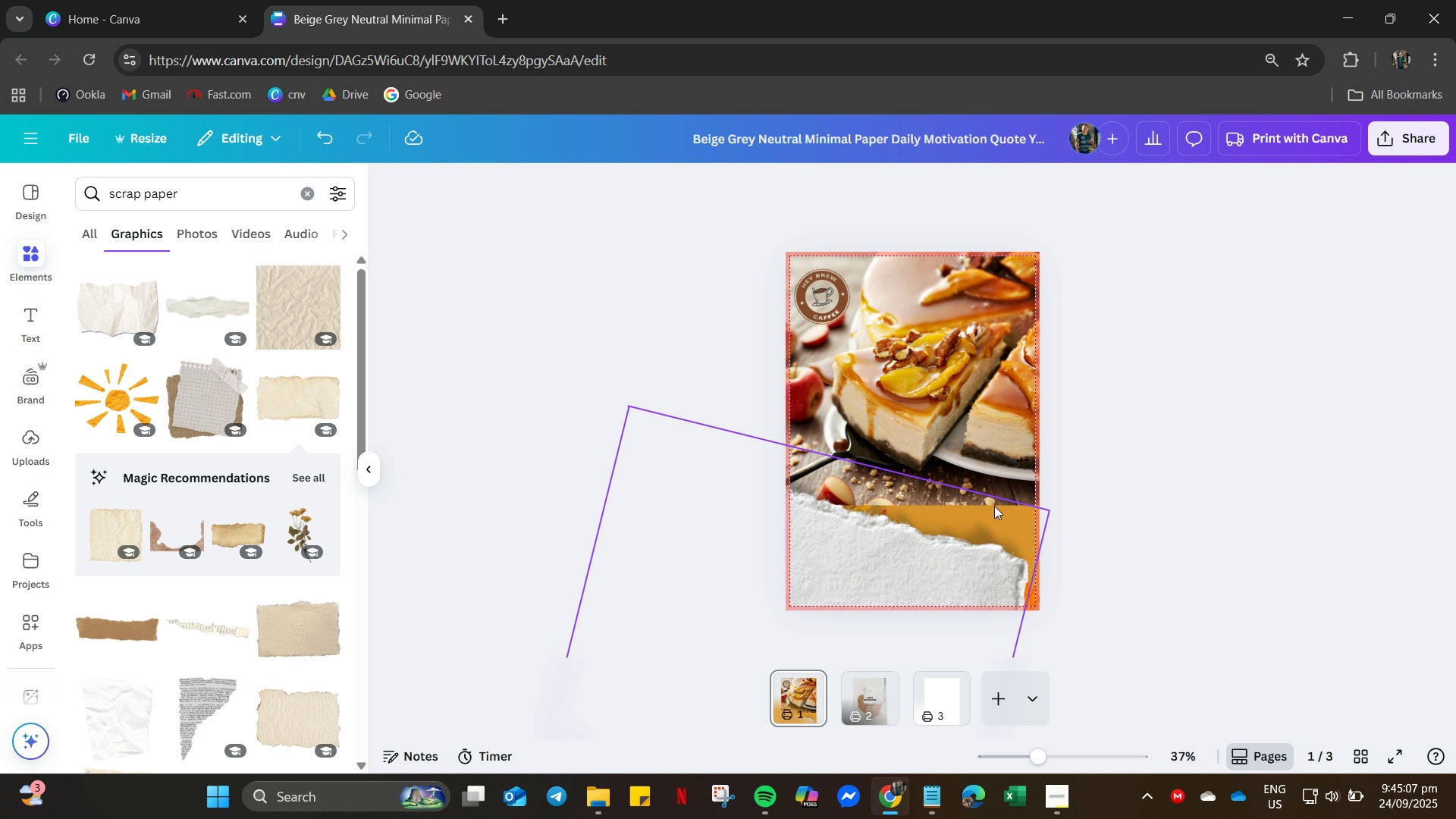 
key(Delete)
 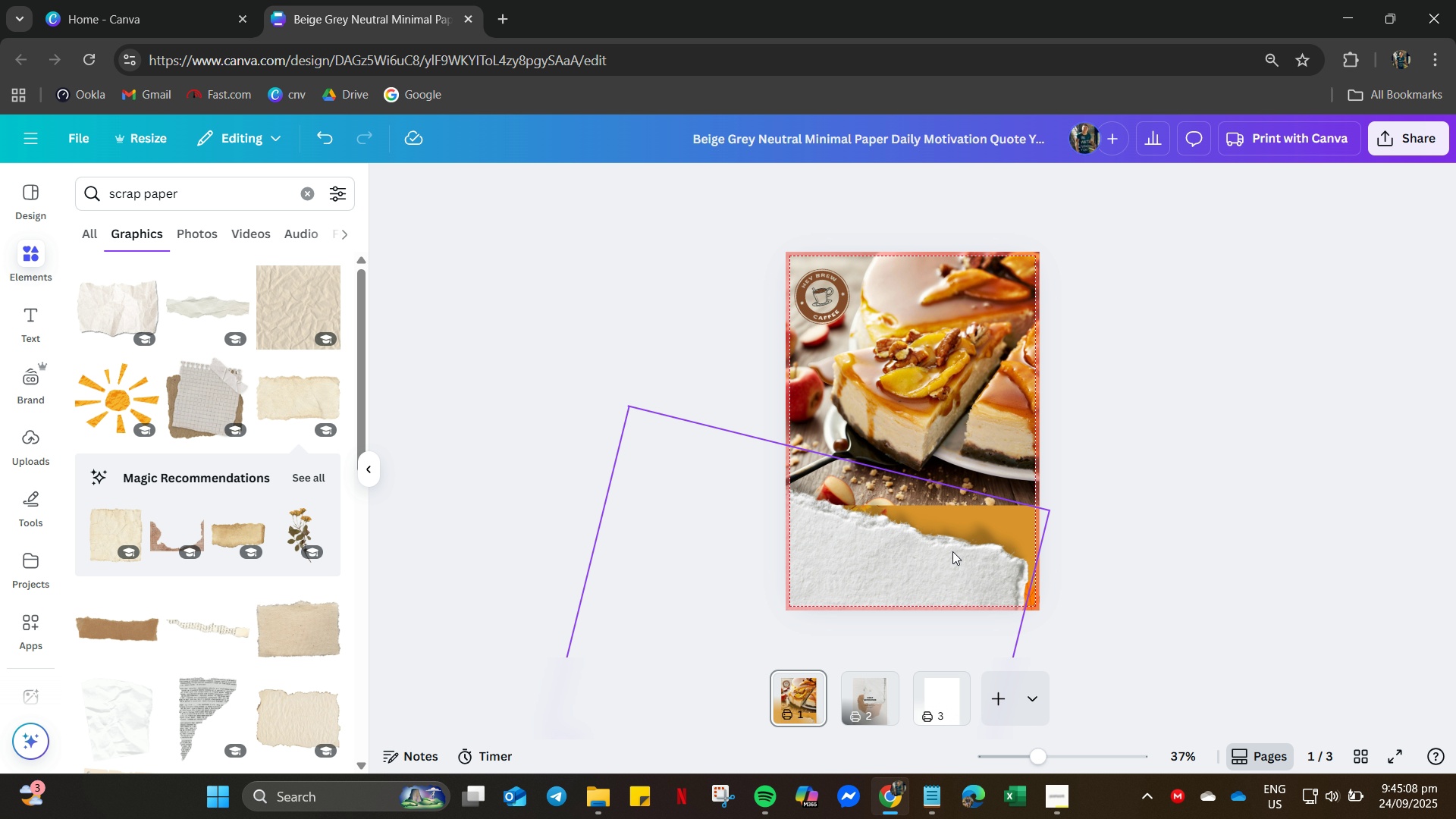 
left_click_drag(start_coordinate=[949, 554], to_coordinate=[894, 505])
 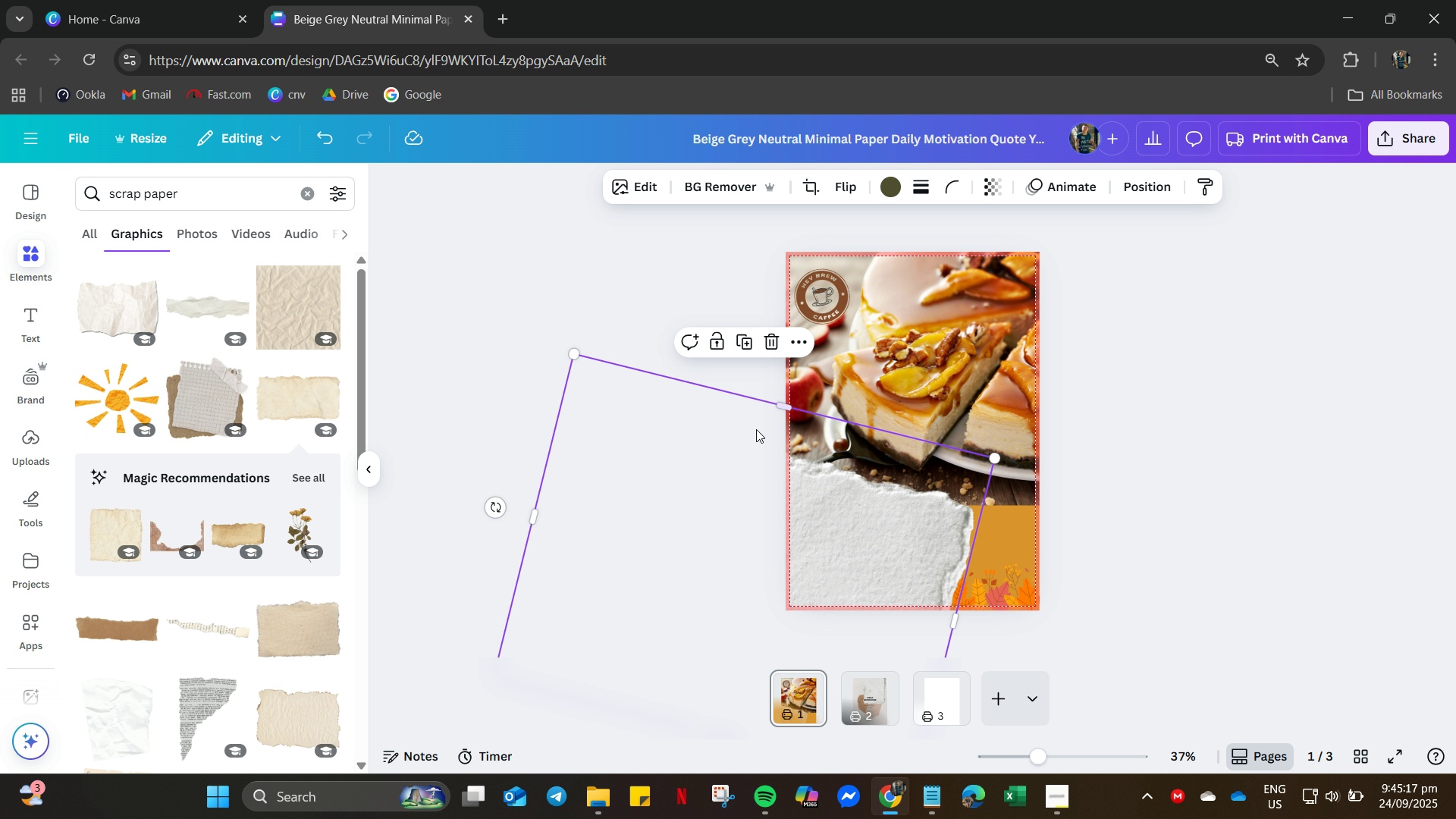 
left_click_drag(start_coordinate=[491, 512], to_coordinate=[532, 507])
 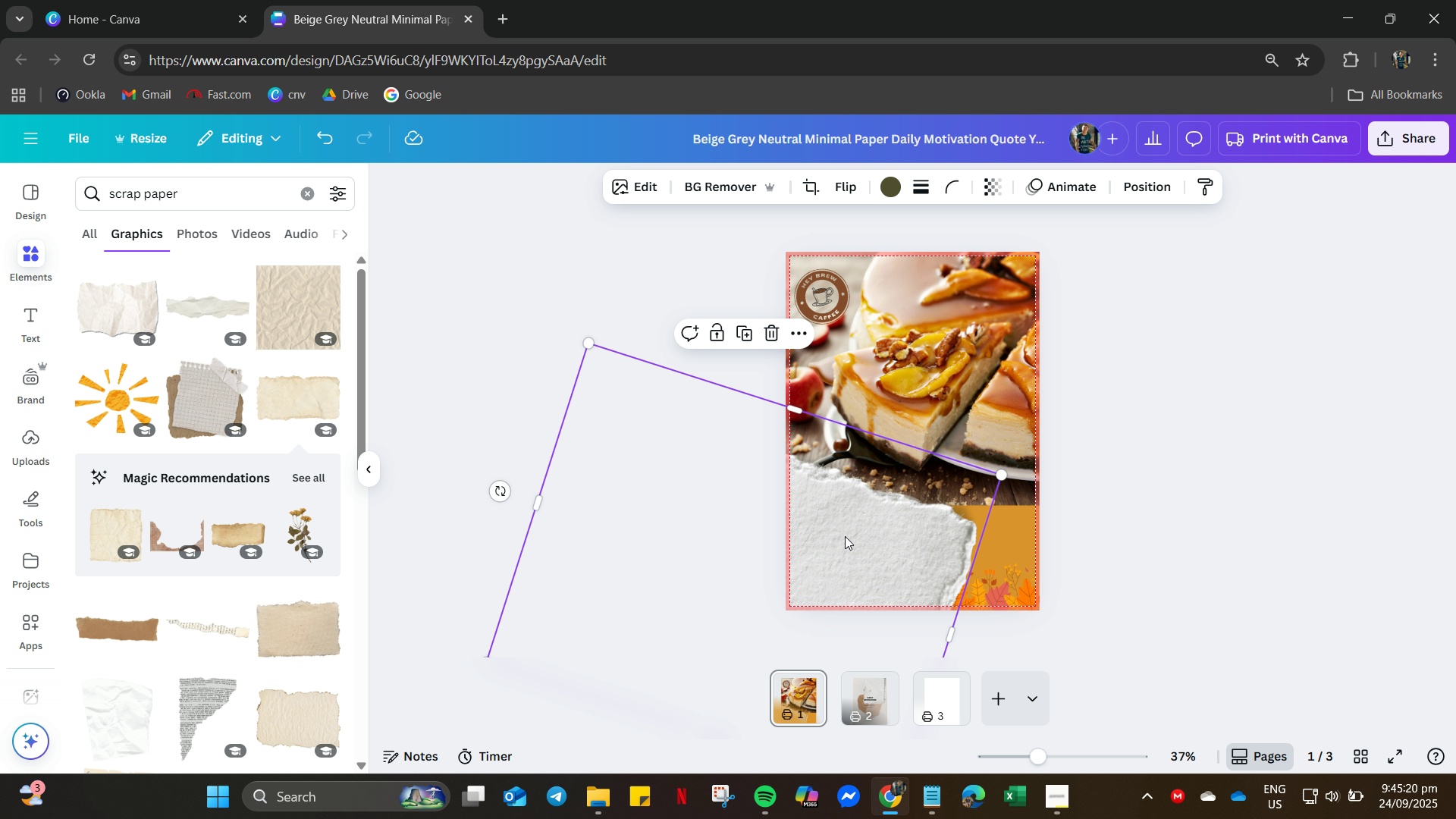 
left_click_drag(start_coordinate=[856, 535], to_coordinate=[874, 540])
 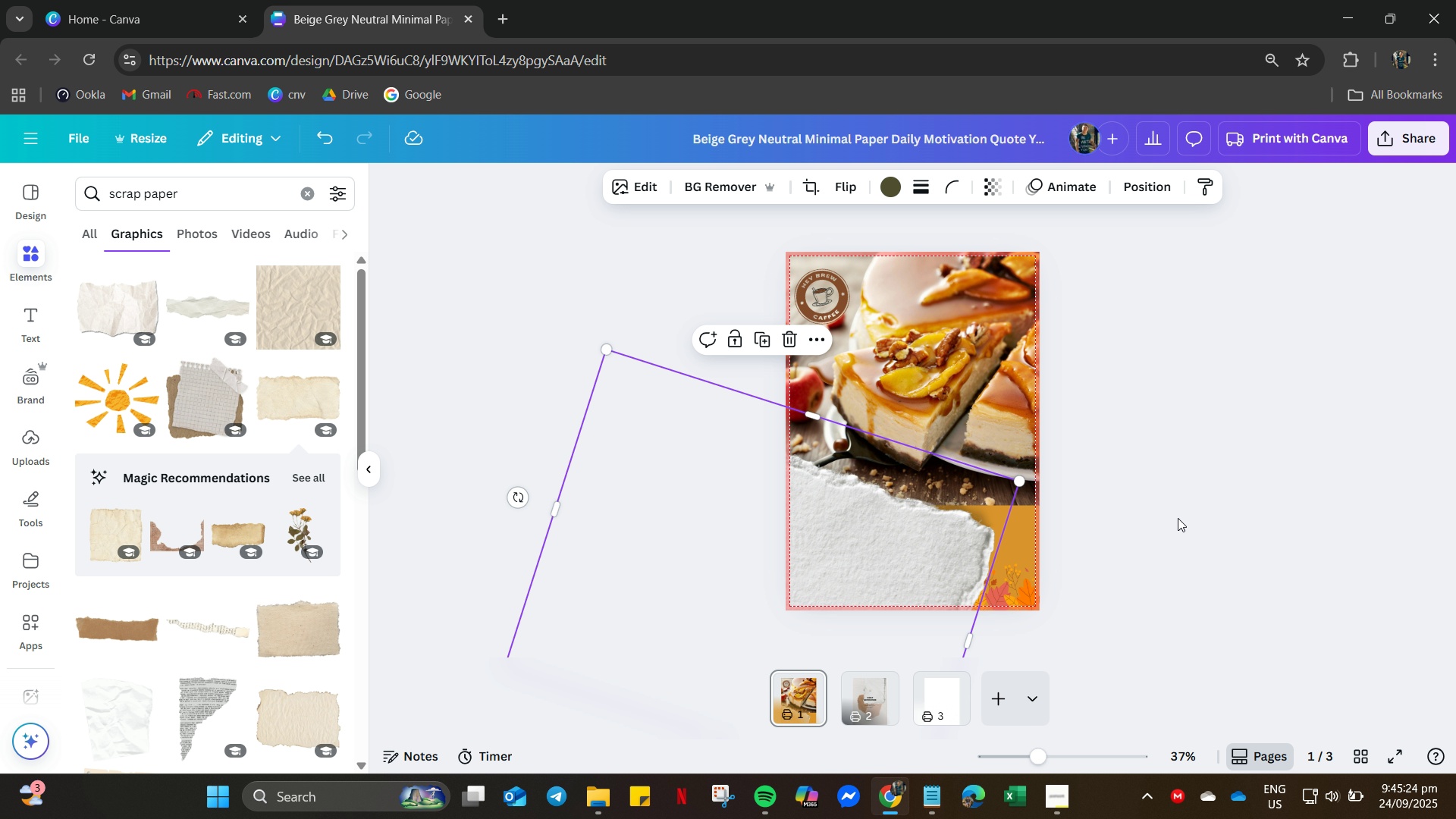 
left_click([1178, 518])
 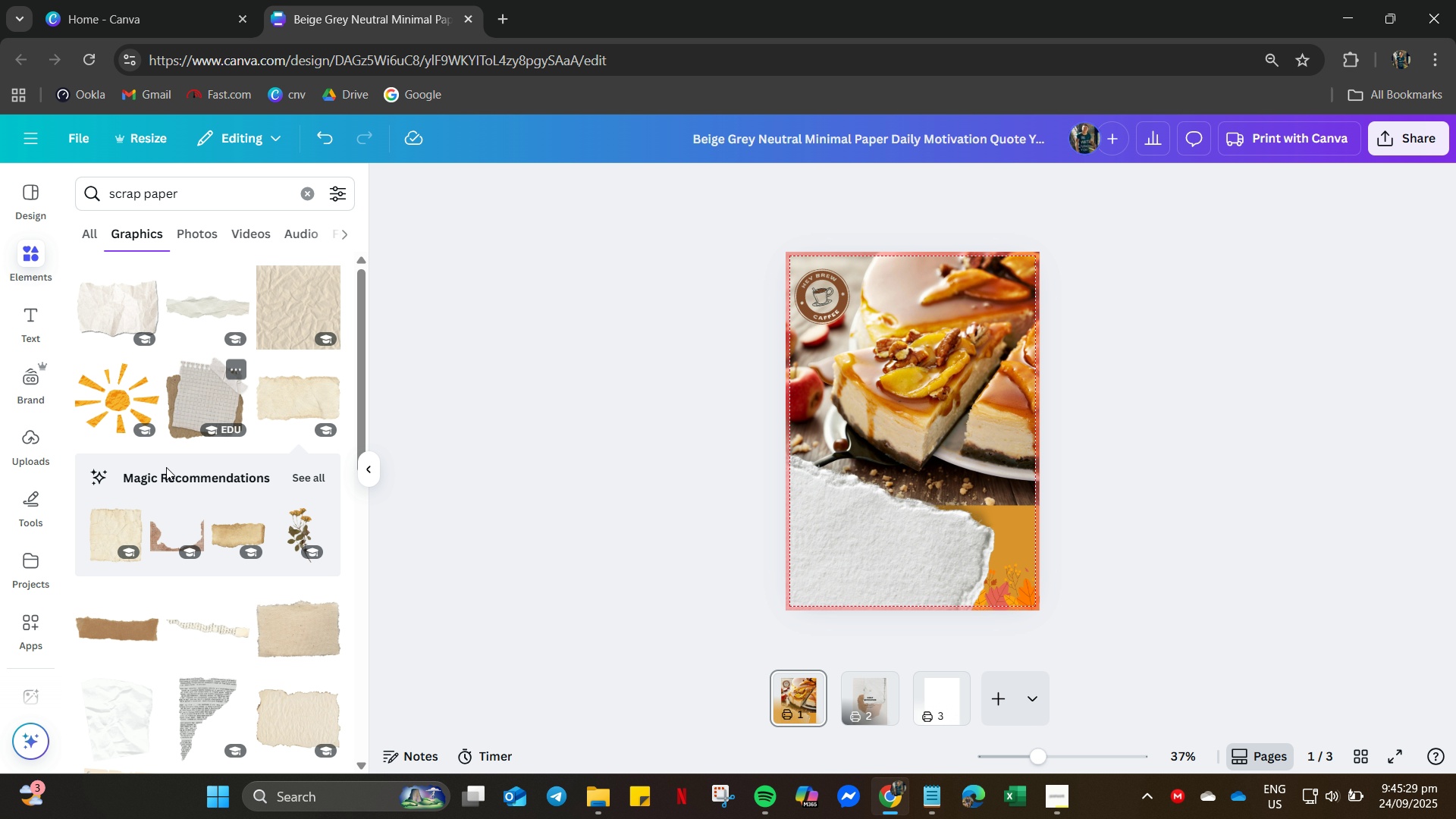 
wait(9.7)
 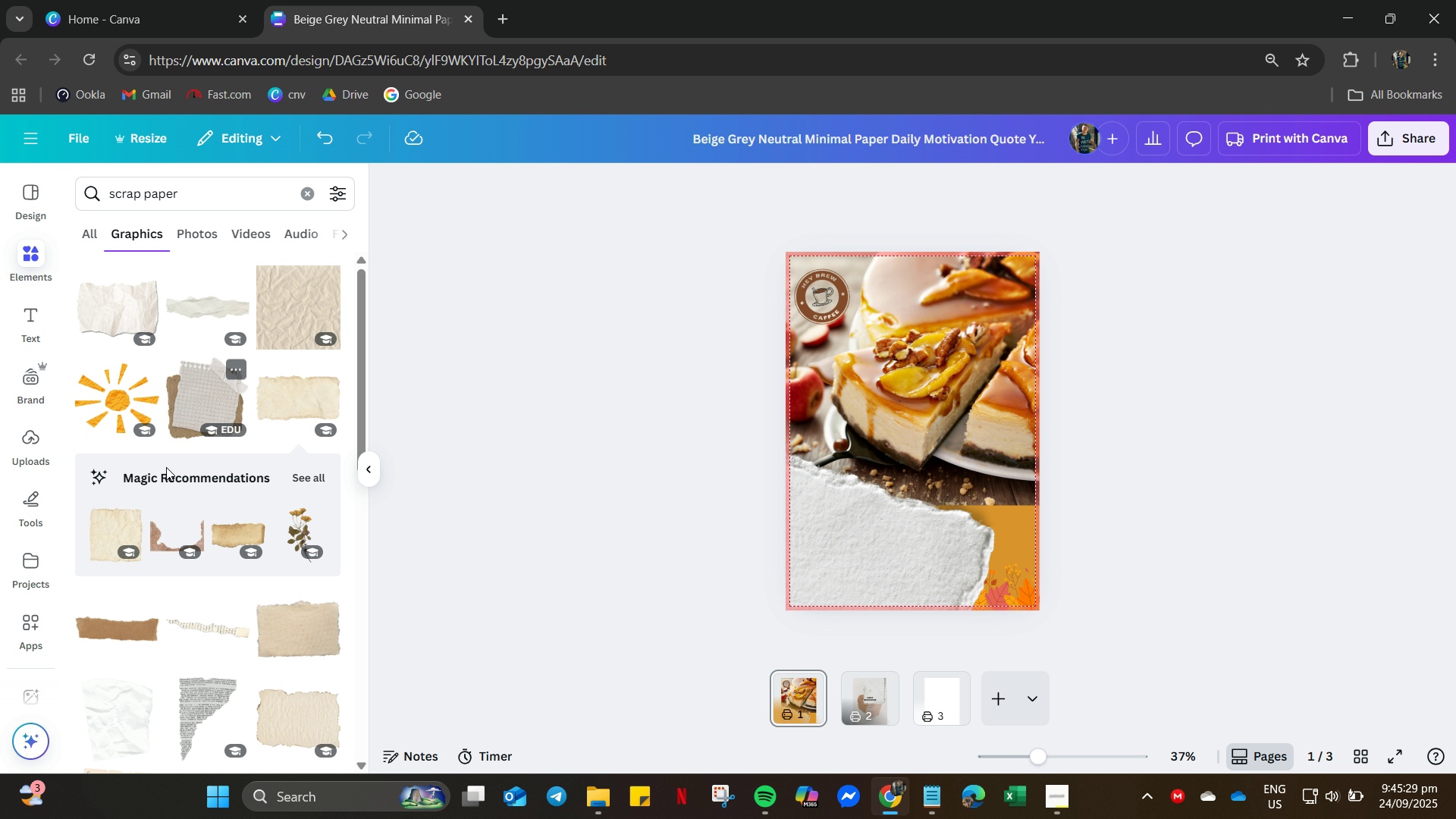 
left_click([207, 700])
 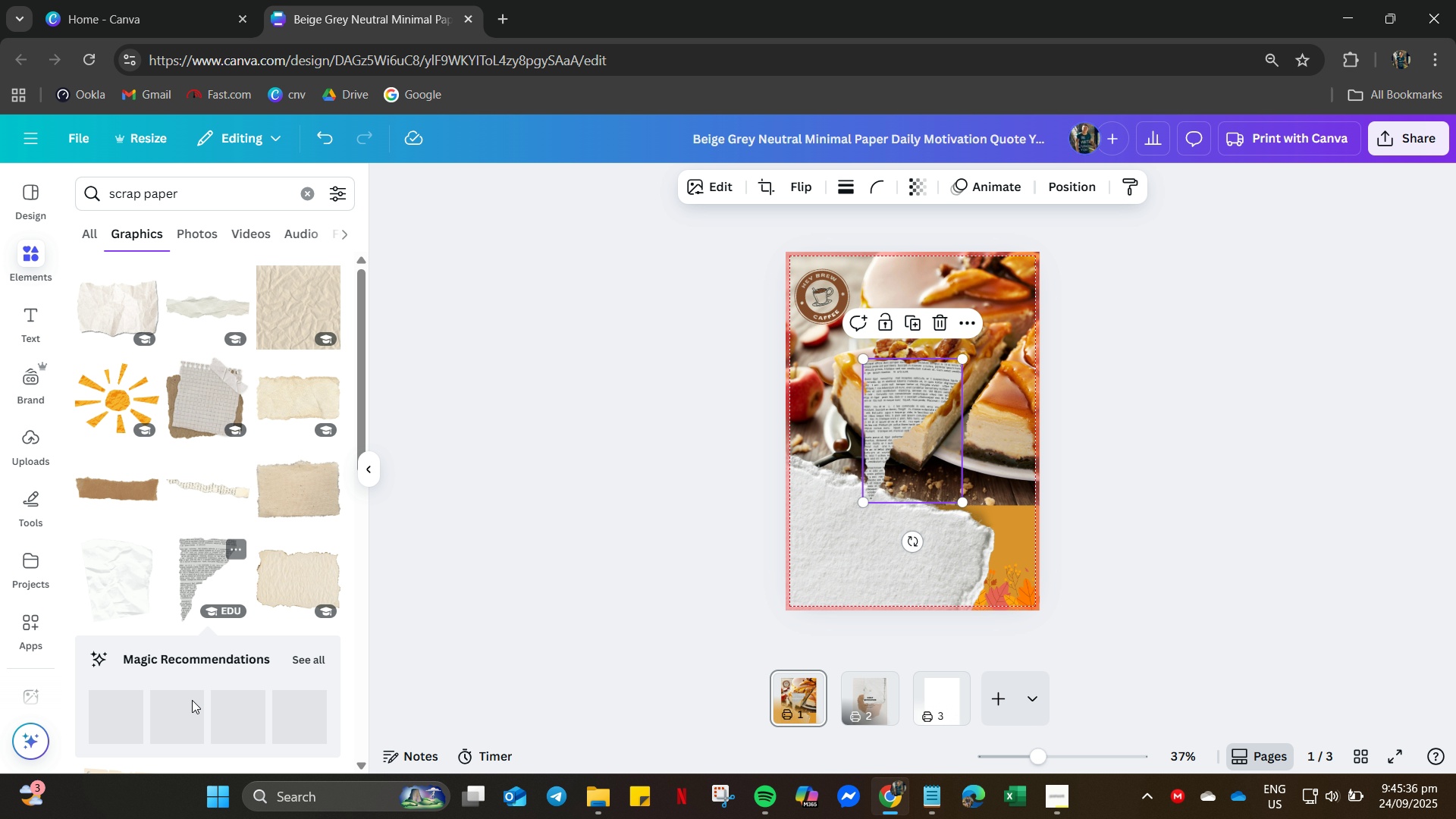 
double_click([192, 700])
 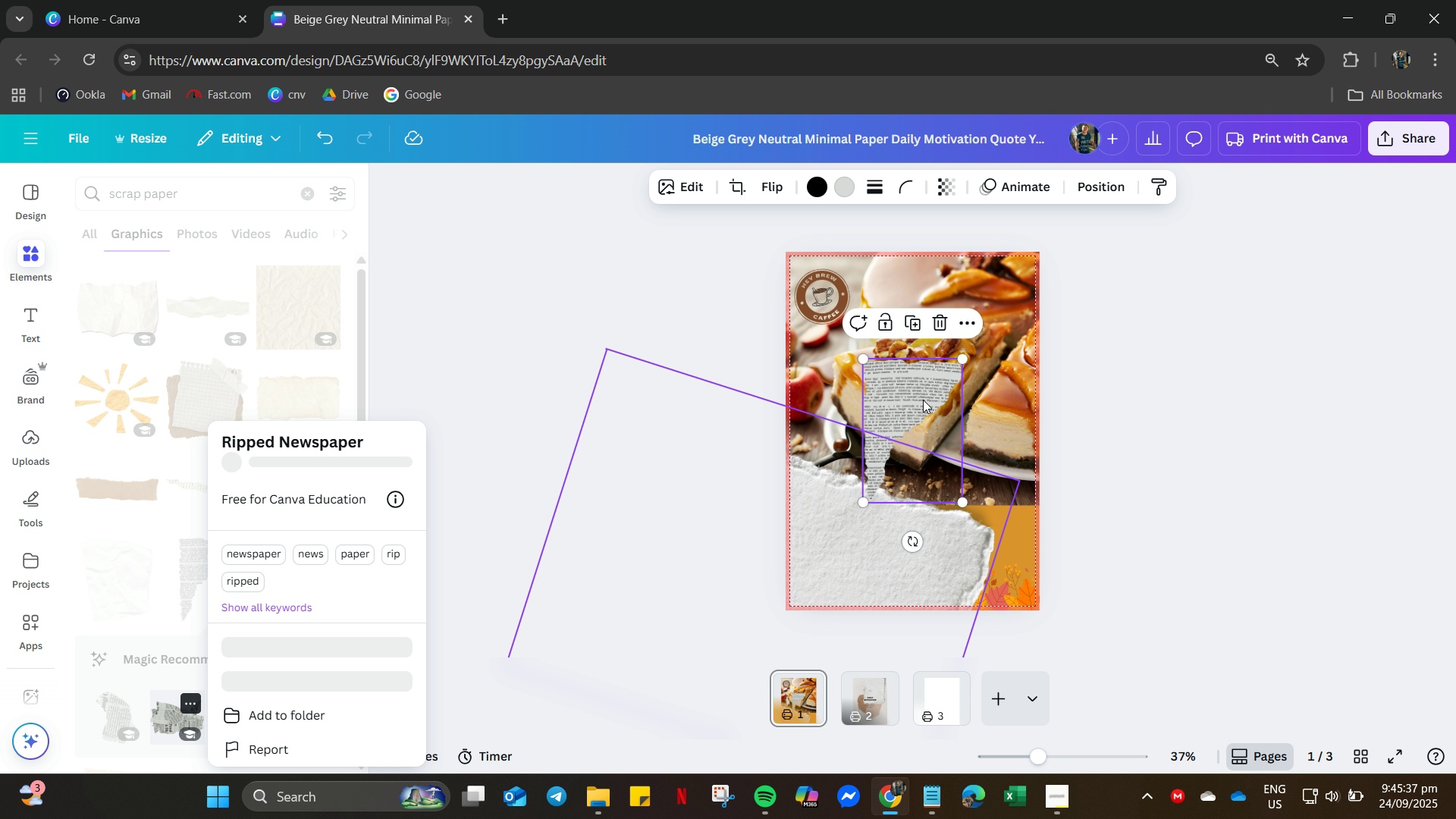 
left_click([934, 388])
 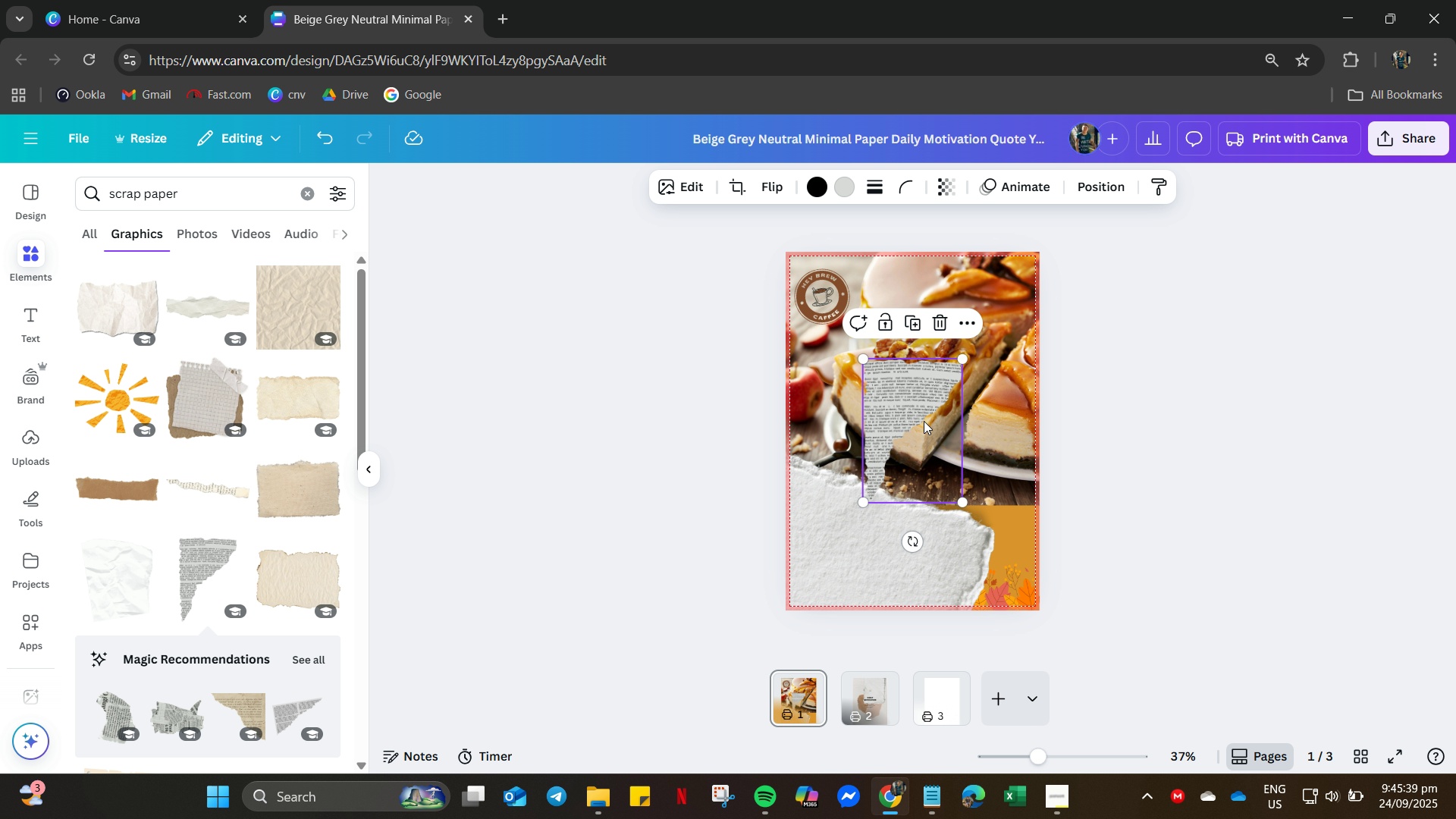 
left_click_drag(start_coordinate=[896, 403], to_coordinate=[914, 447])
 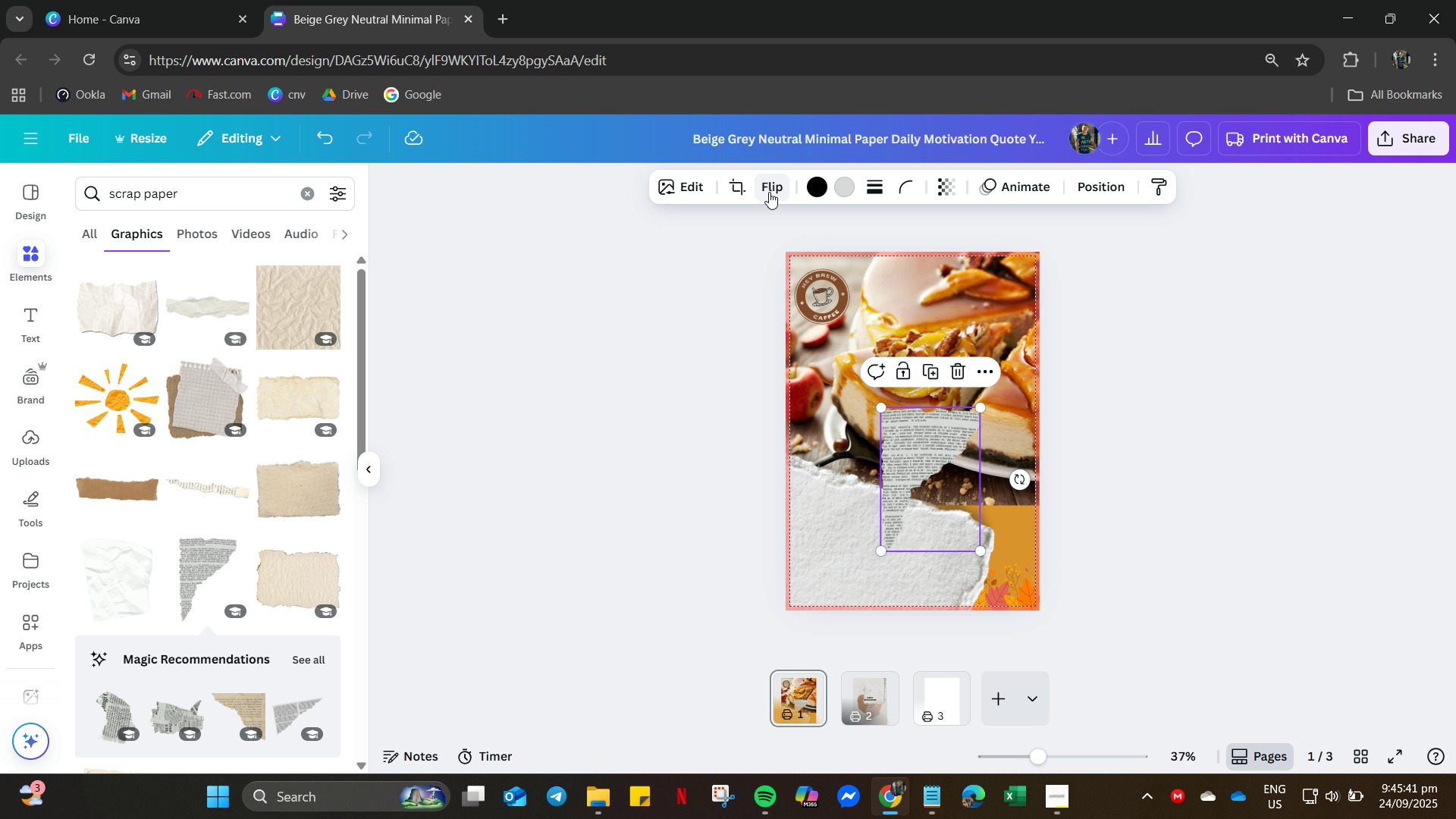 
left_click([770, 192])
 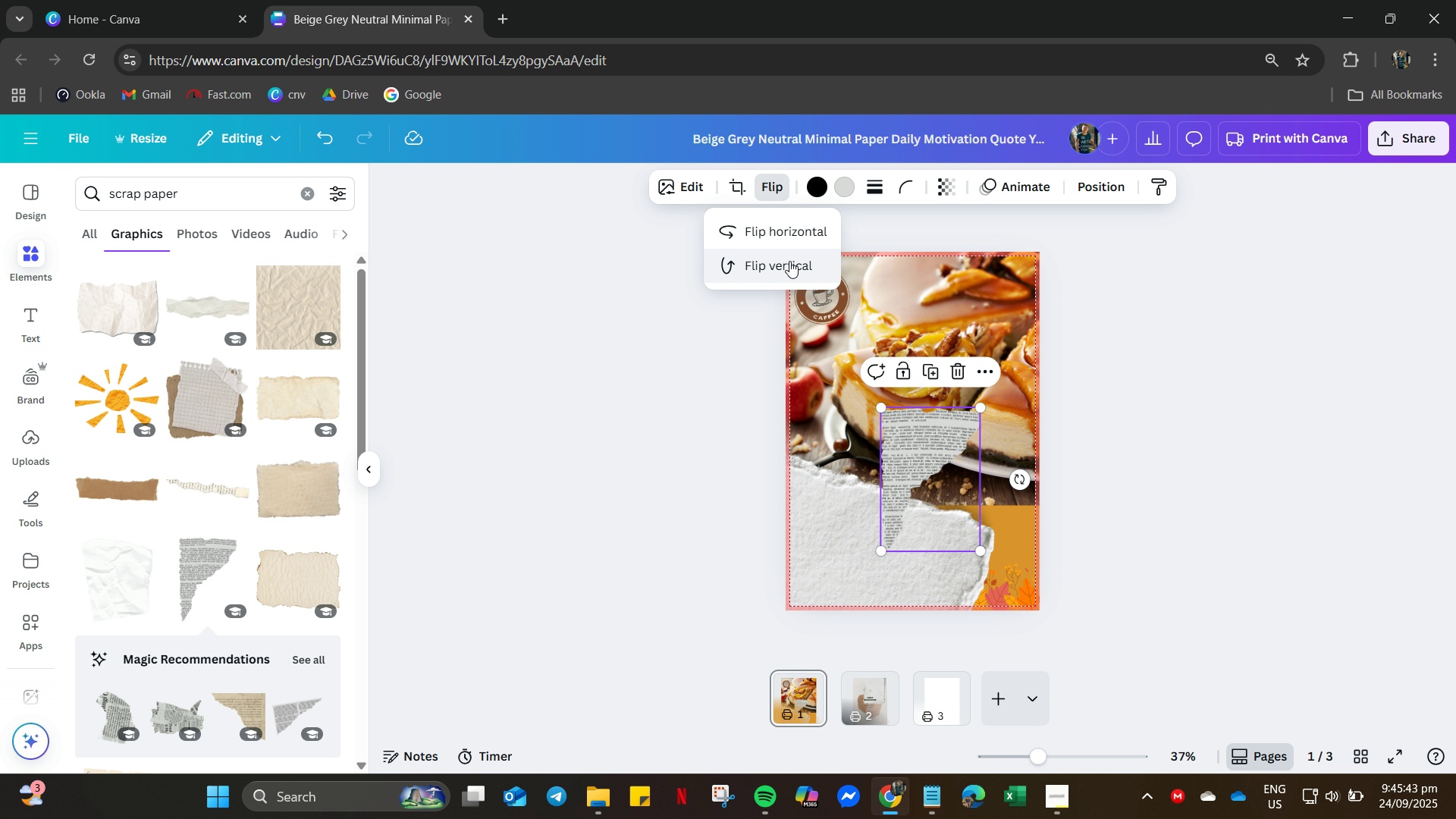 
left_click([783, 235])
 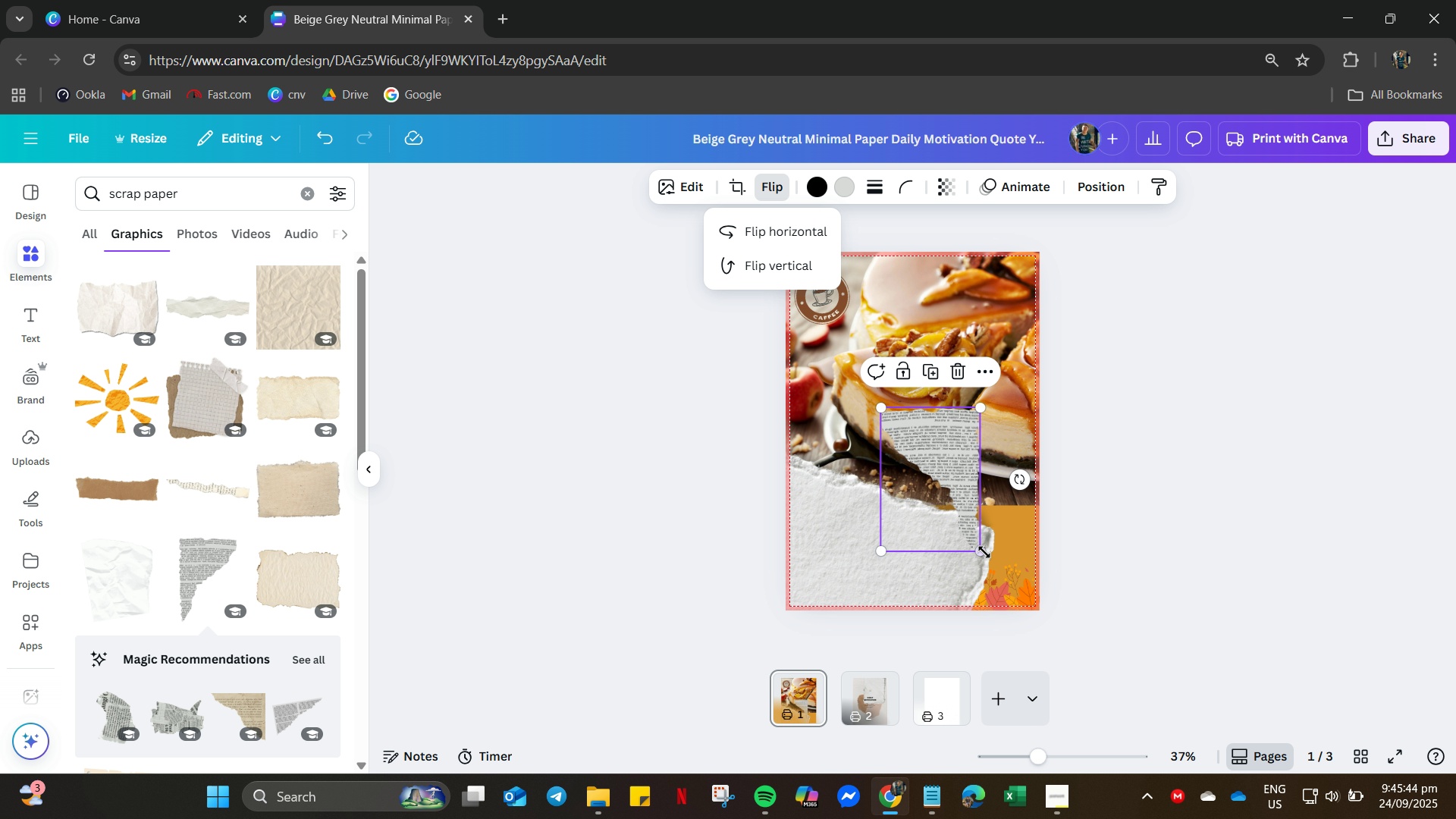 
left_click_drag(start_coordinate=[984, 552], to_coordinate=[1056, 647])
 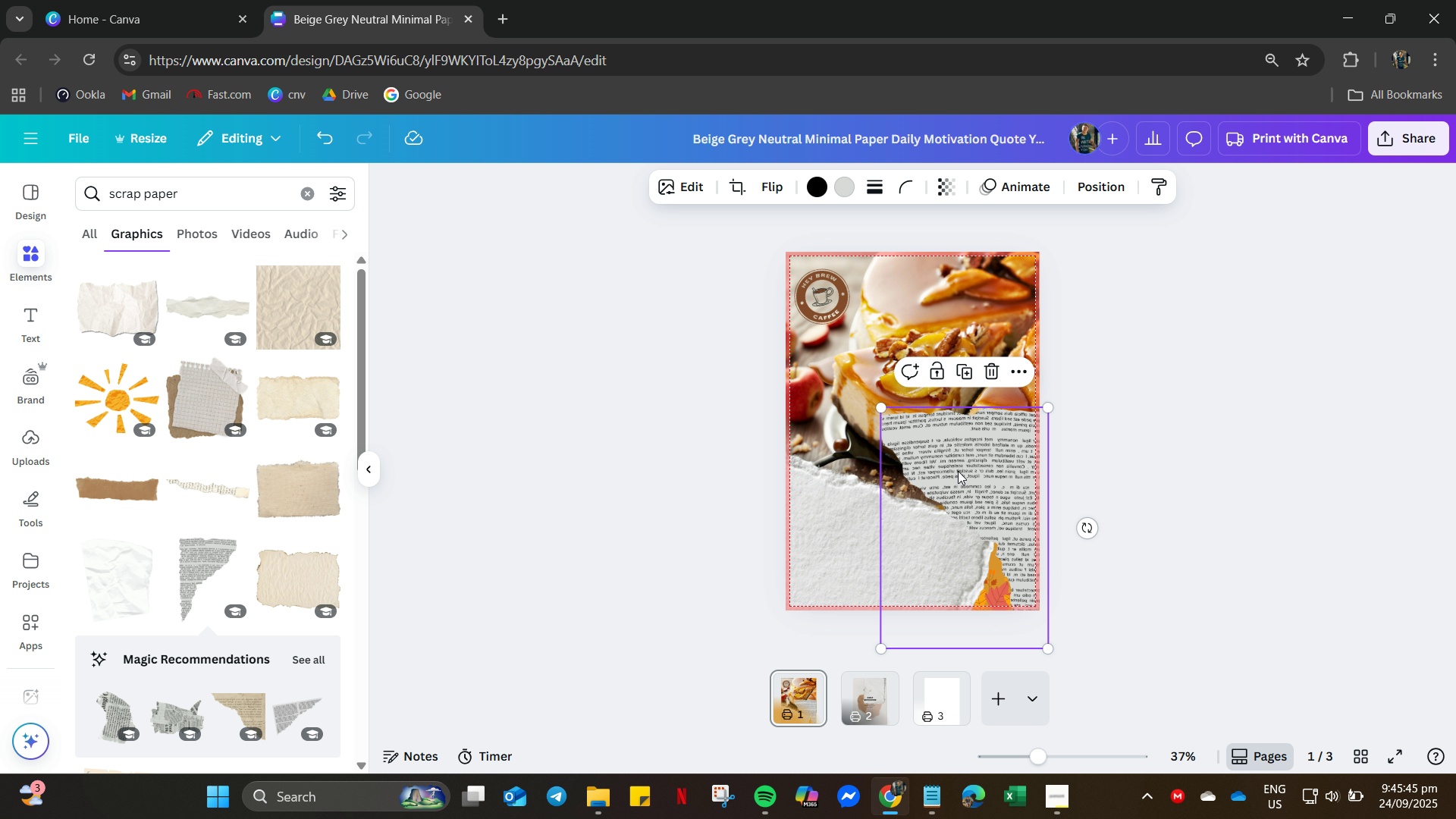 
left_click_drag(start_coordinate=[962, 474], to_coordinate=[969, 612])
 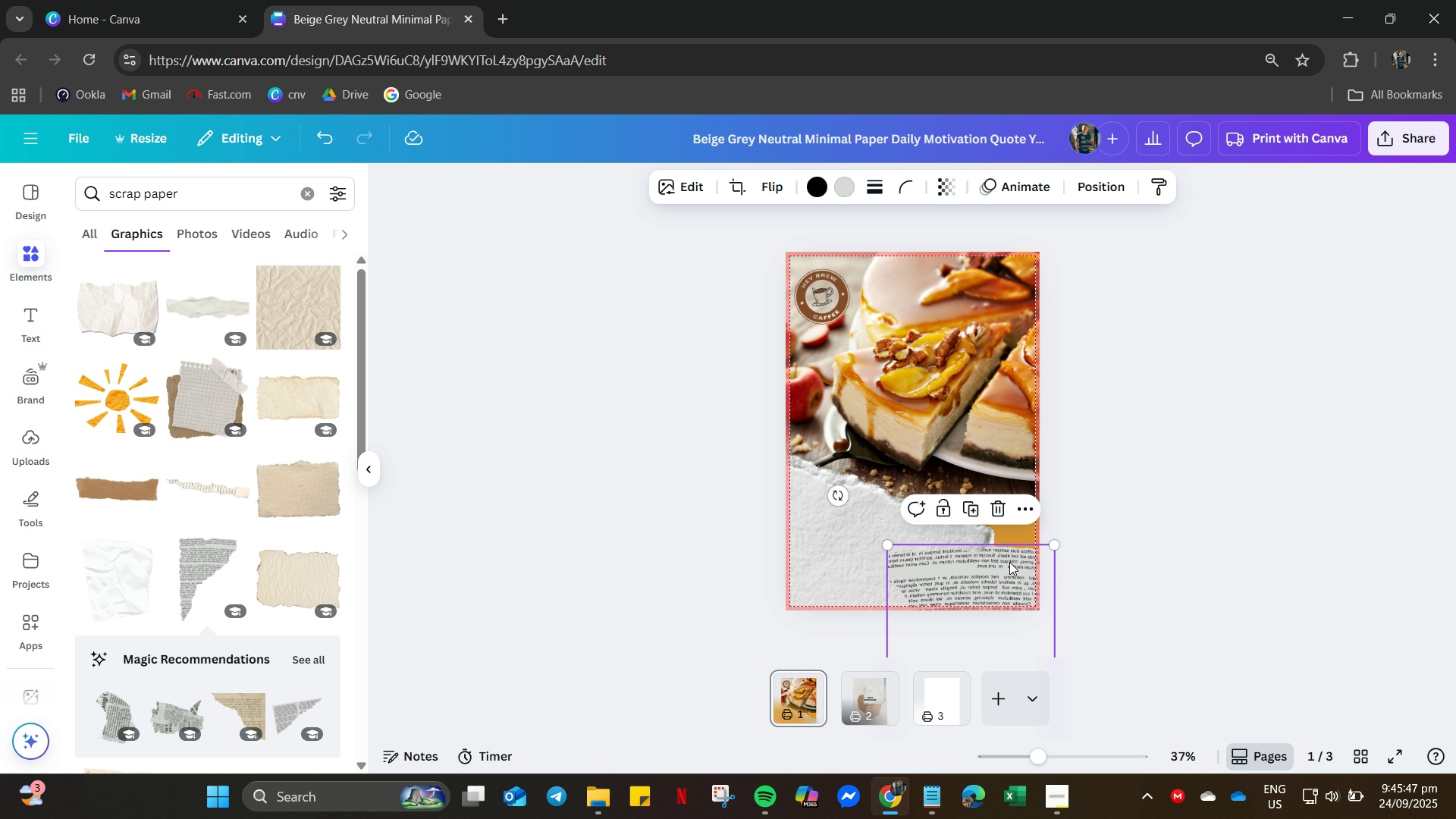 
left_click_drag(start_coordinate=[1006, 563], to_coordinate=[1021, 518])
 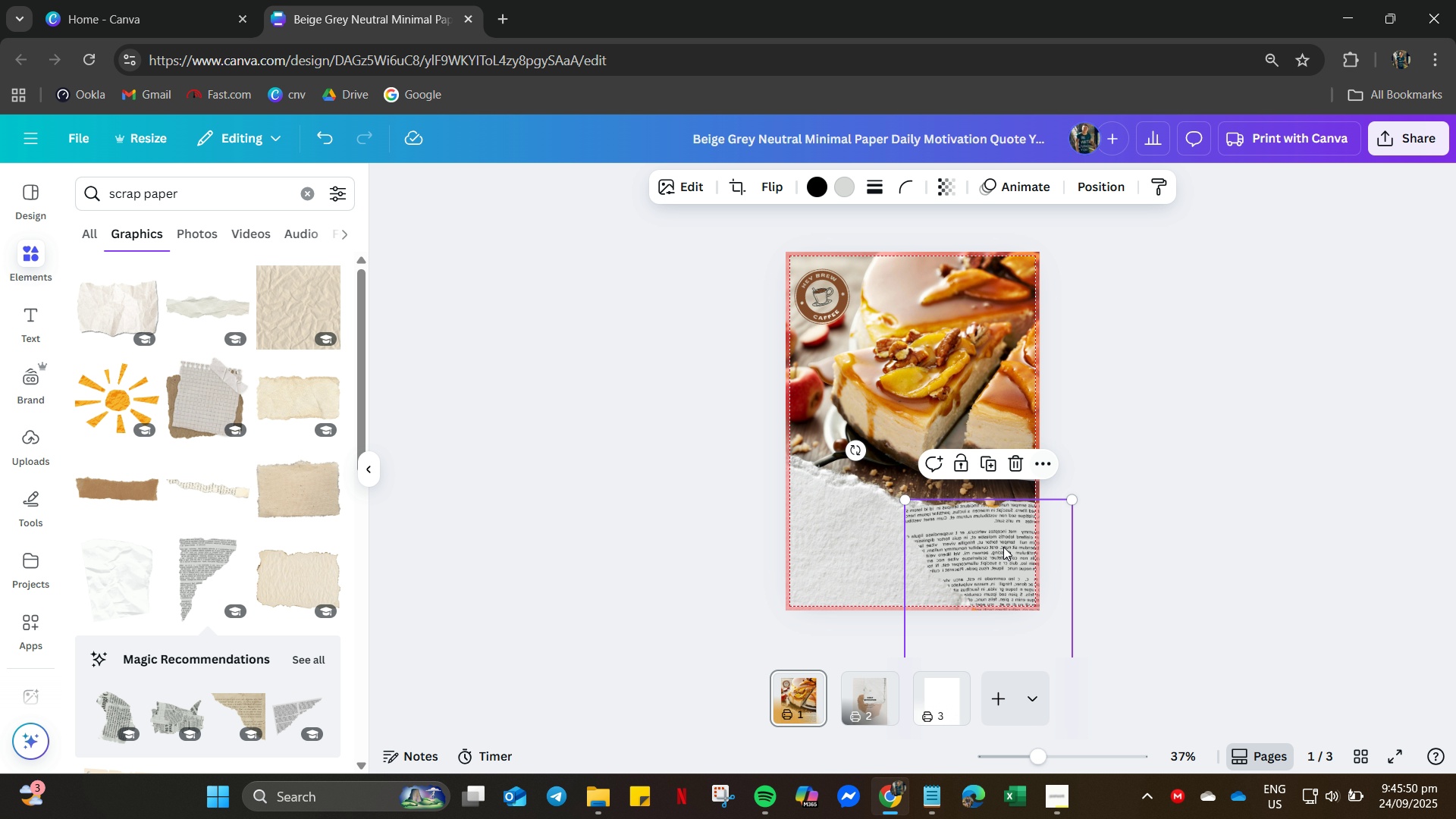 
right_click([1003, 547])
 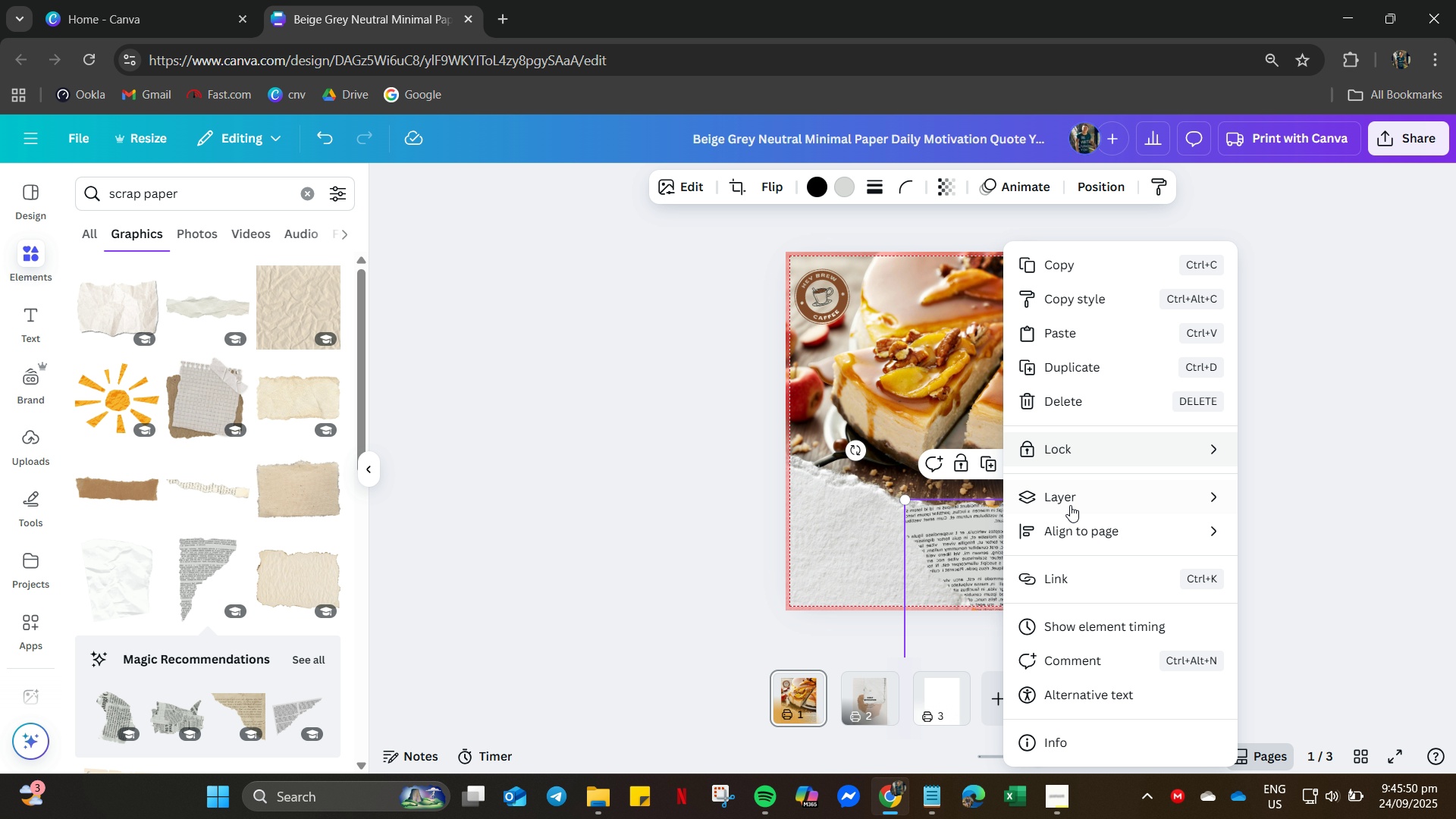 
left_click([1070, 507])
 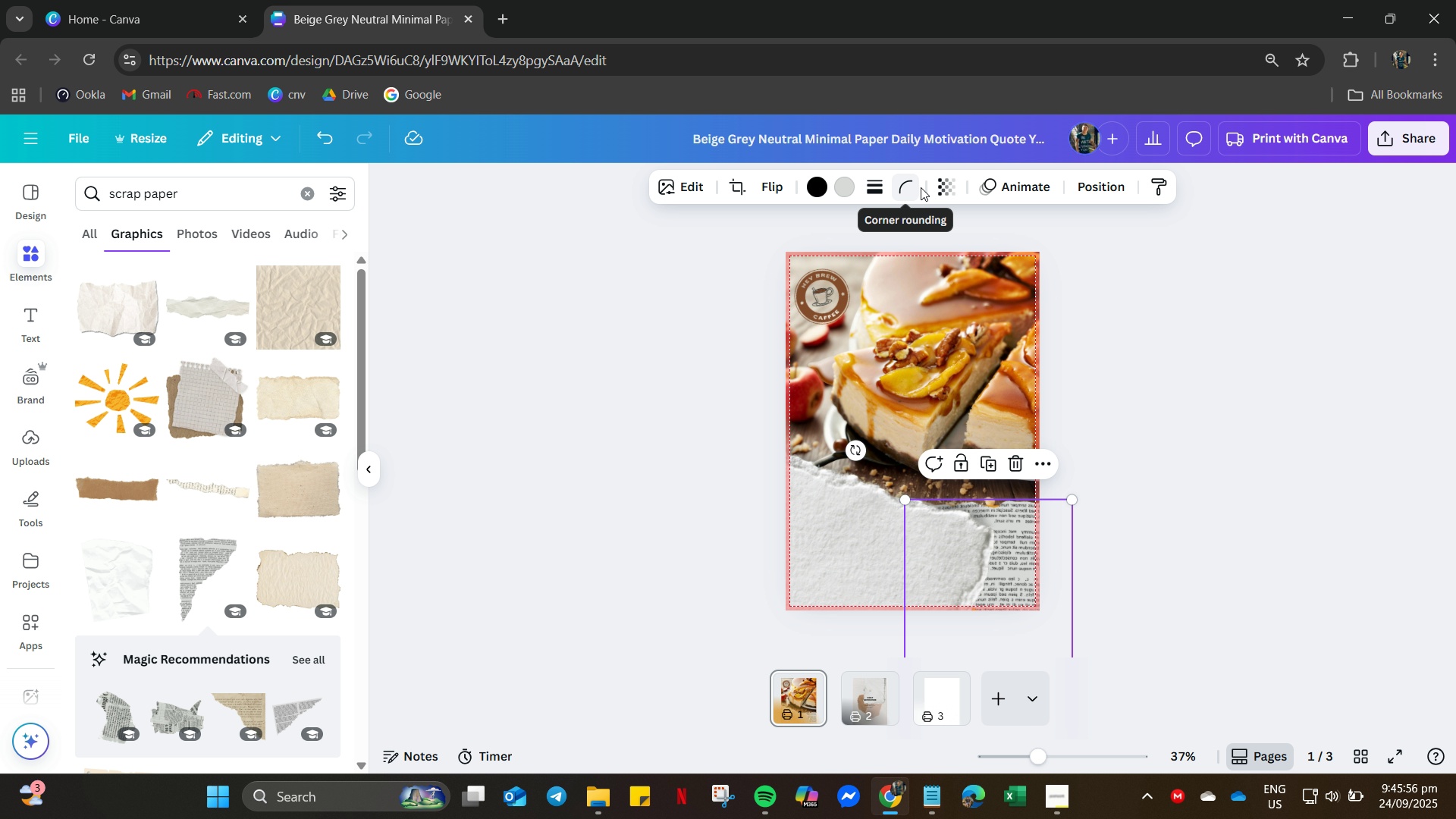 
wait(6.87)
 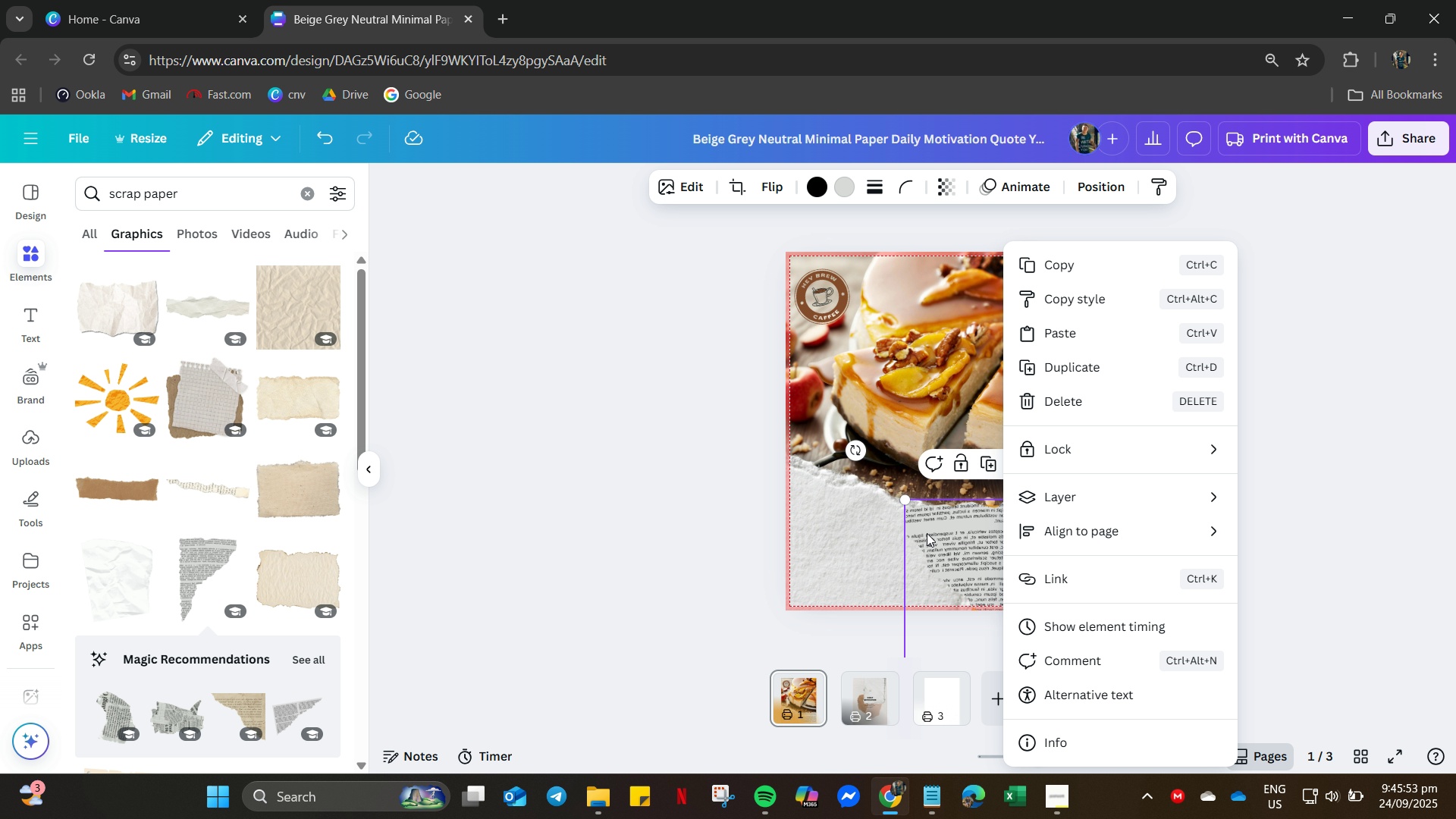 
left_click_drag(start_coordinate=[979, 262], to_coordinate=[930, 270])
 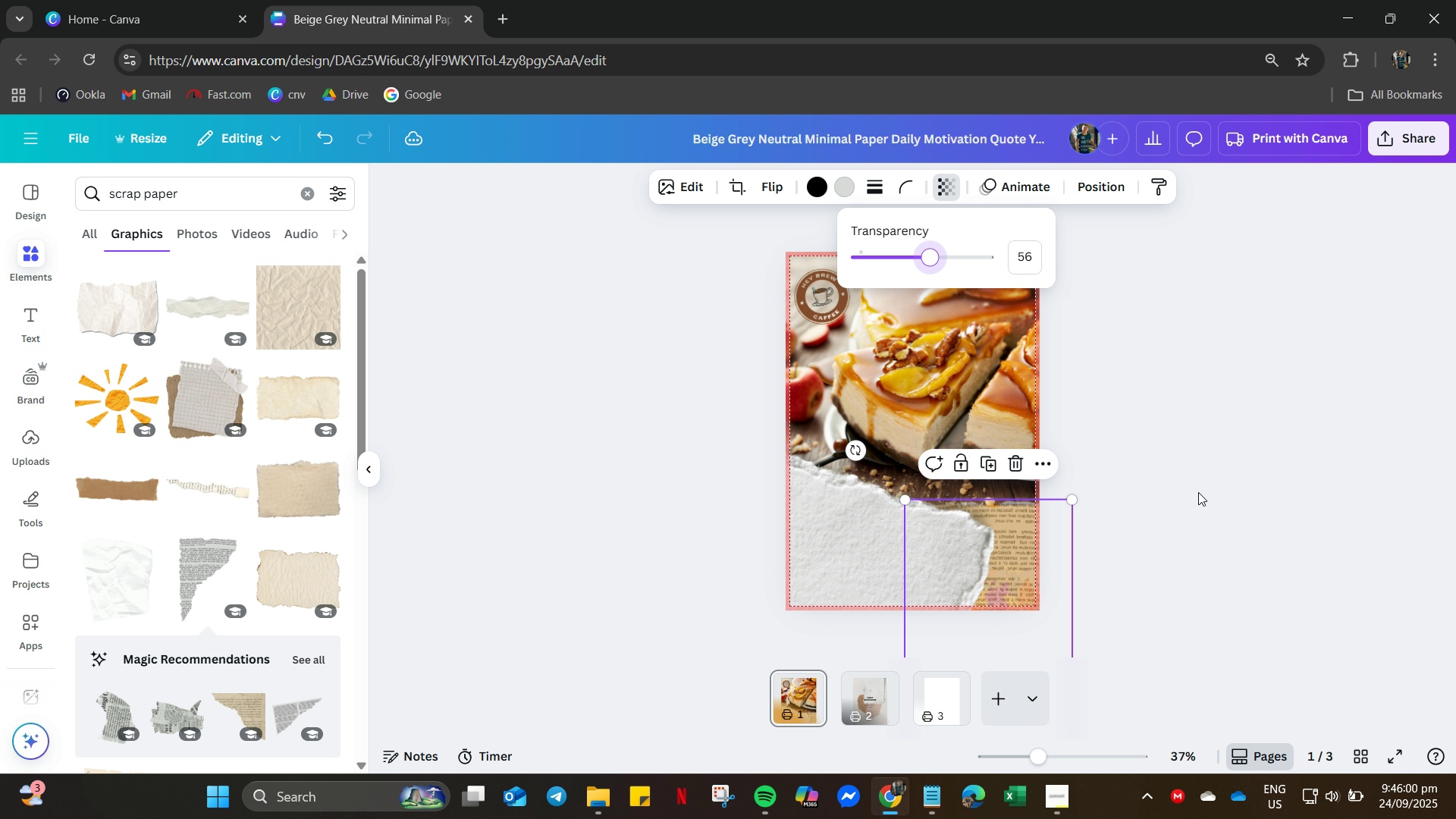 
left_click([1198, 492])
 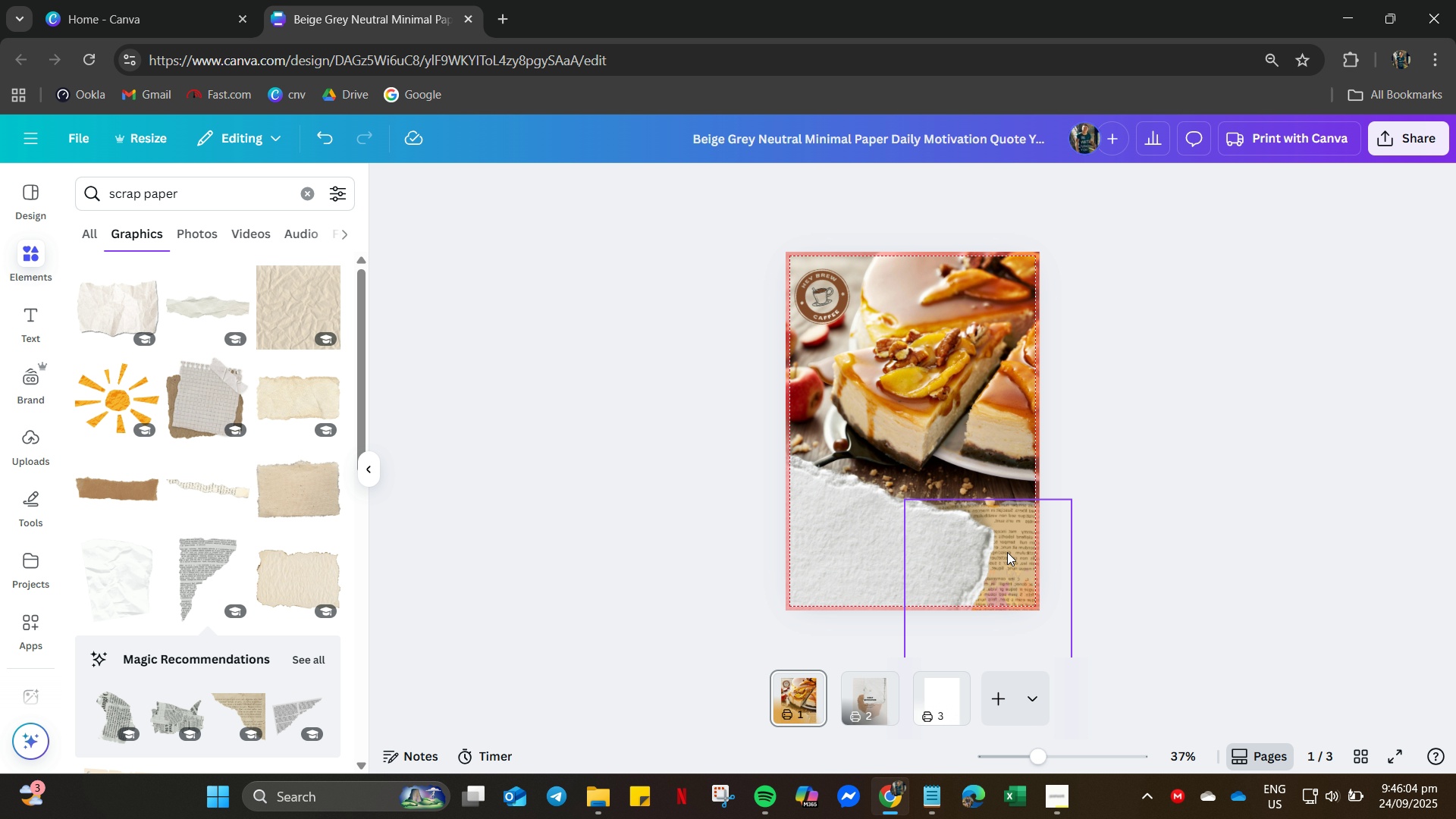 
left_click([1024, 564])
 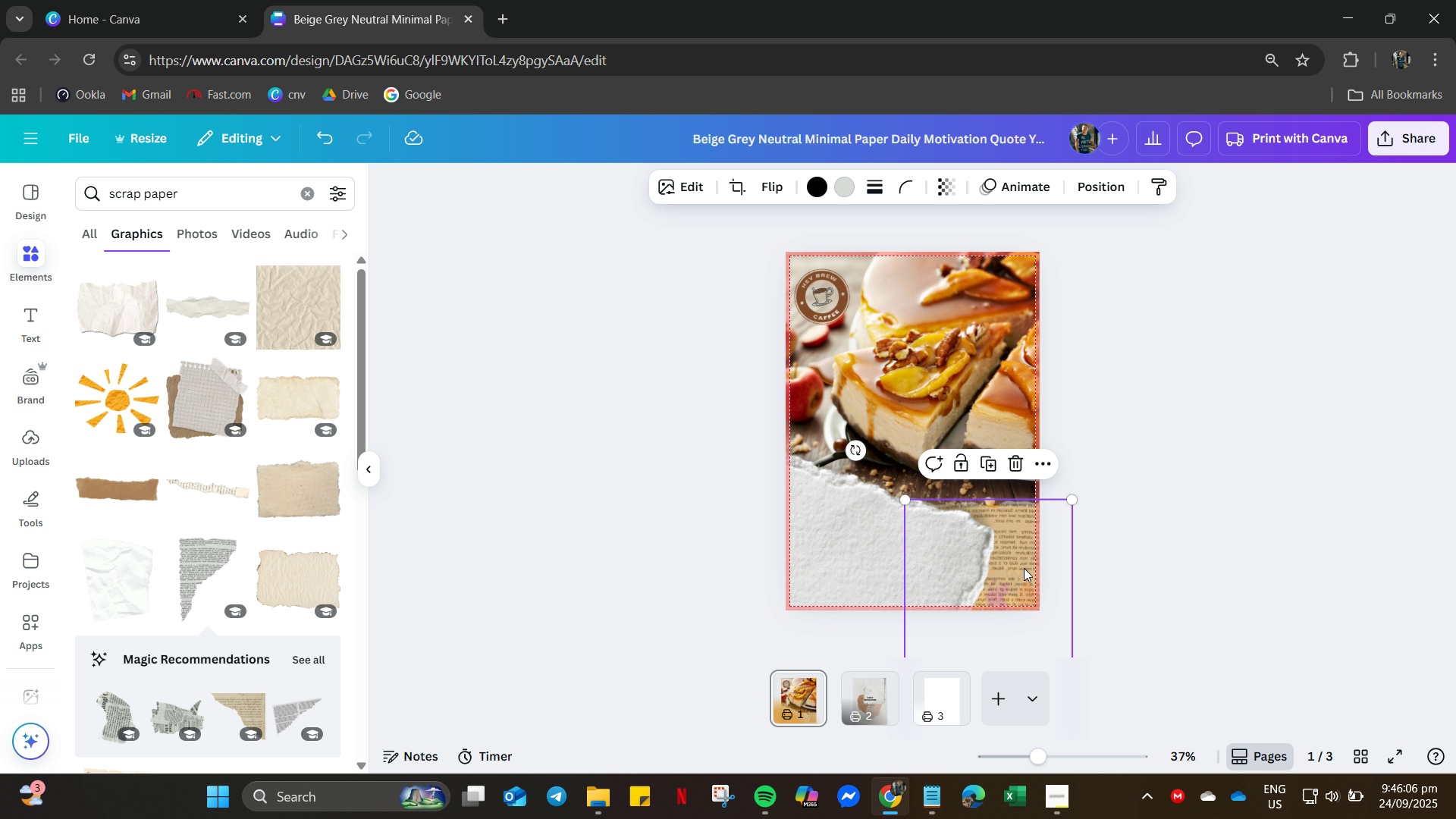 
key(Delete)
 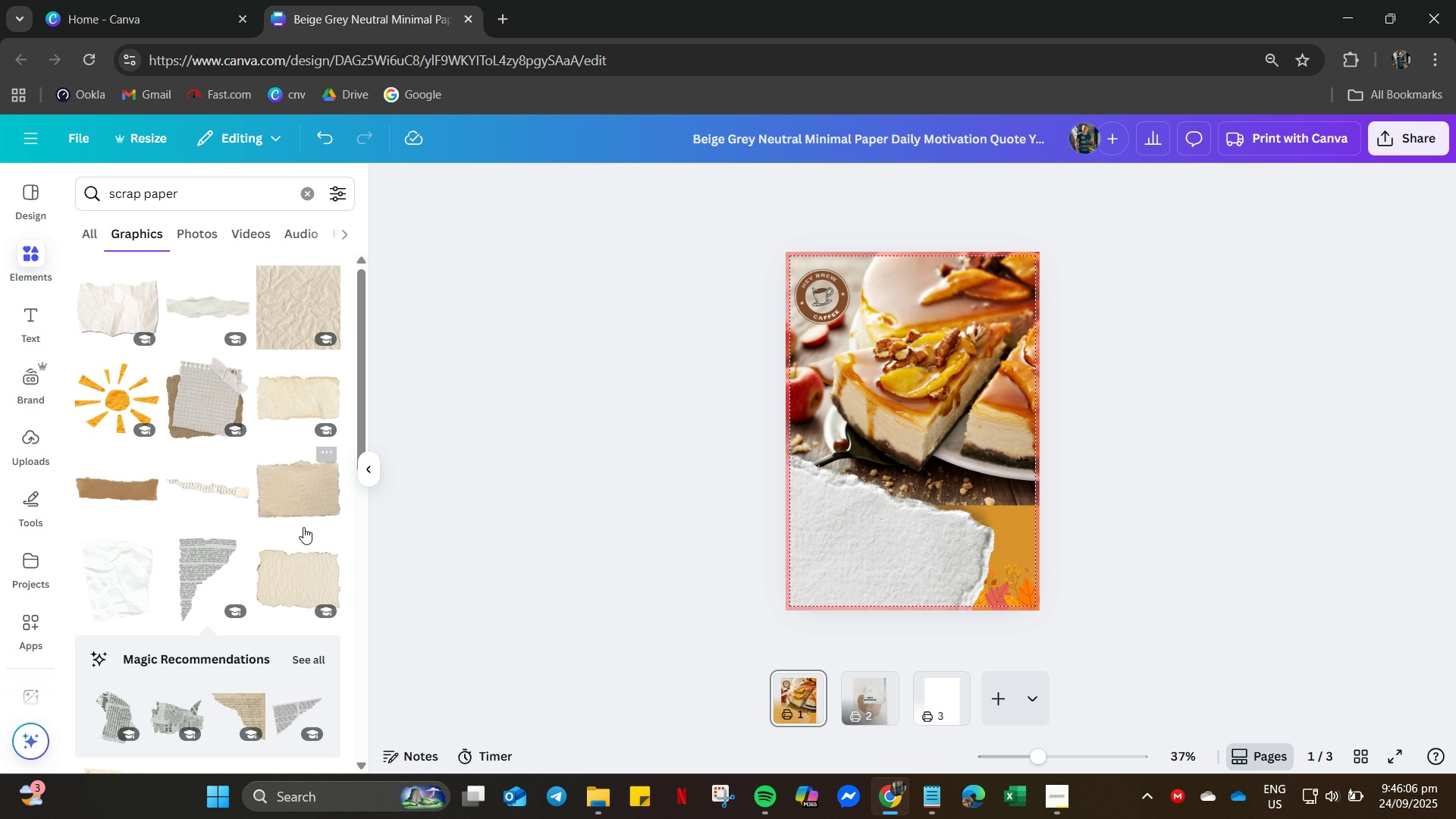 
scroll: coordinate [213, 551], scroll_direction: down, amount: 10.0
 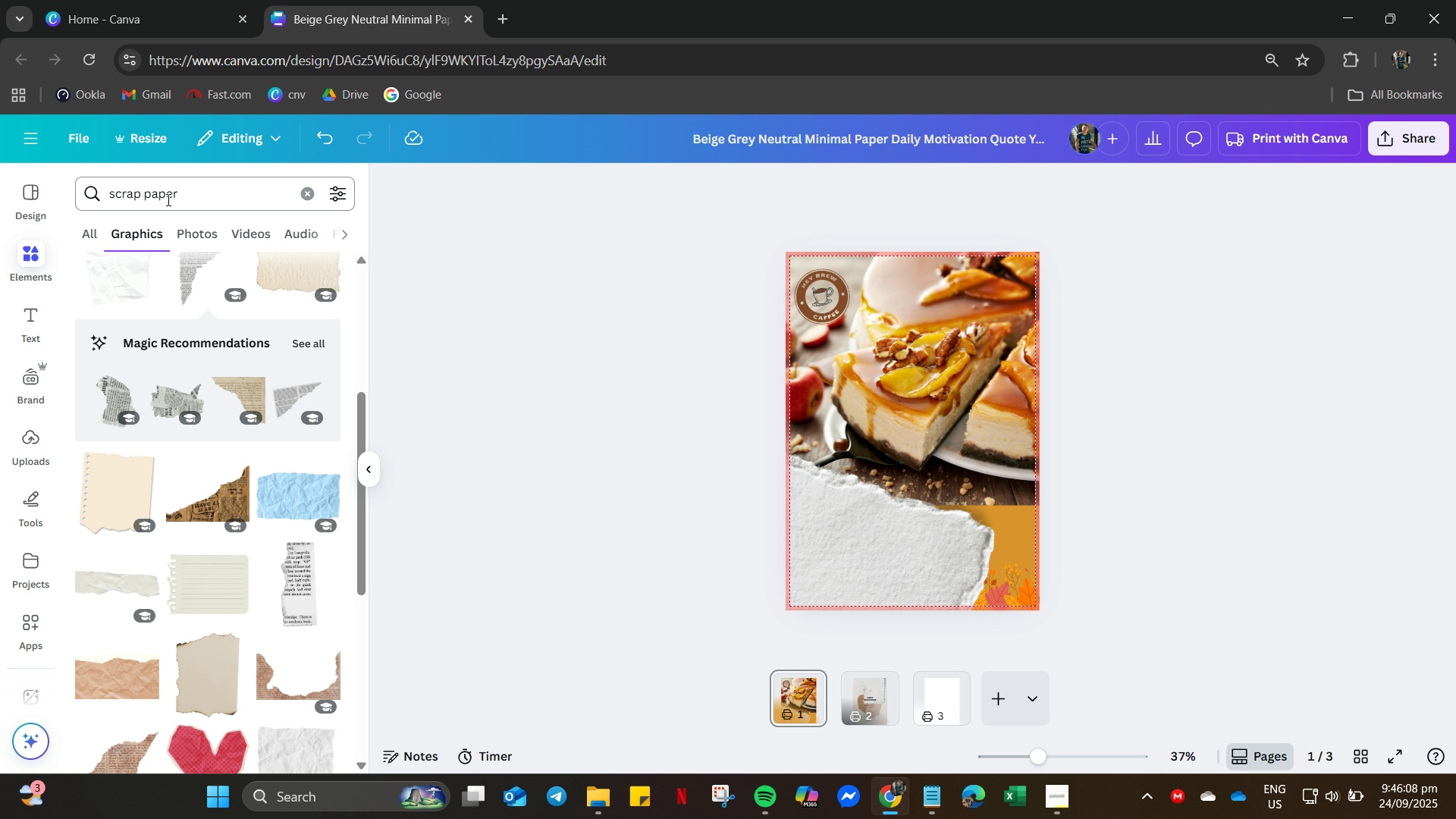 
left_click_drag(start_coordinate=[190, 181], to_coordinate=[189, 186])
 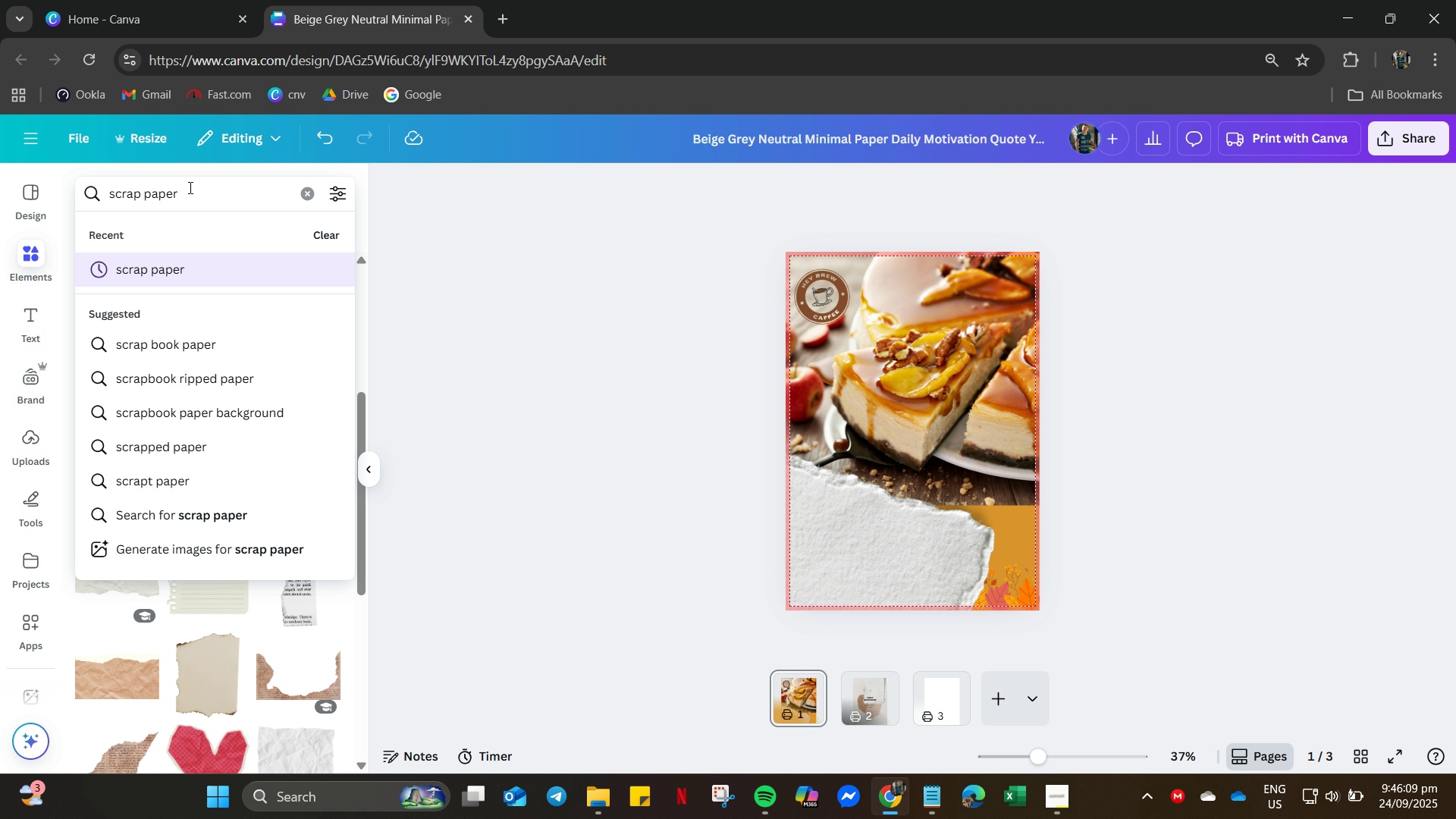 
key(Control+A)
 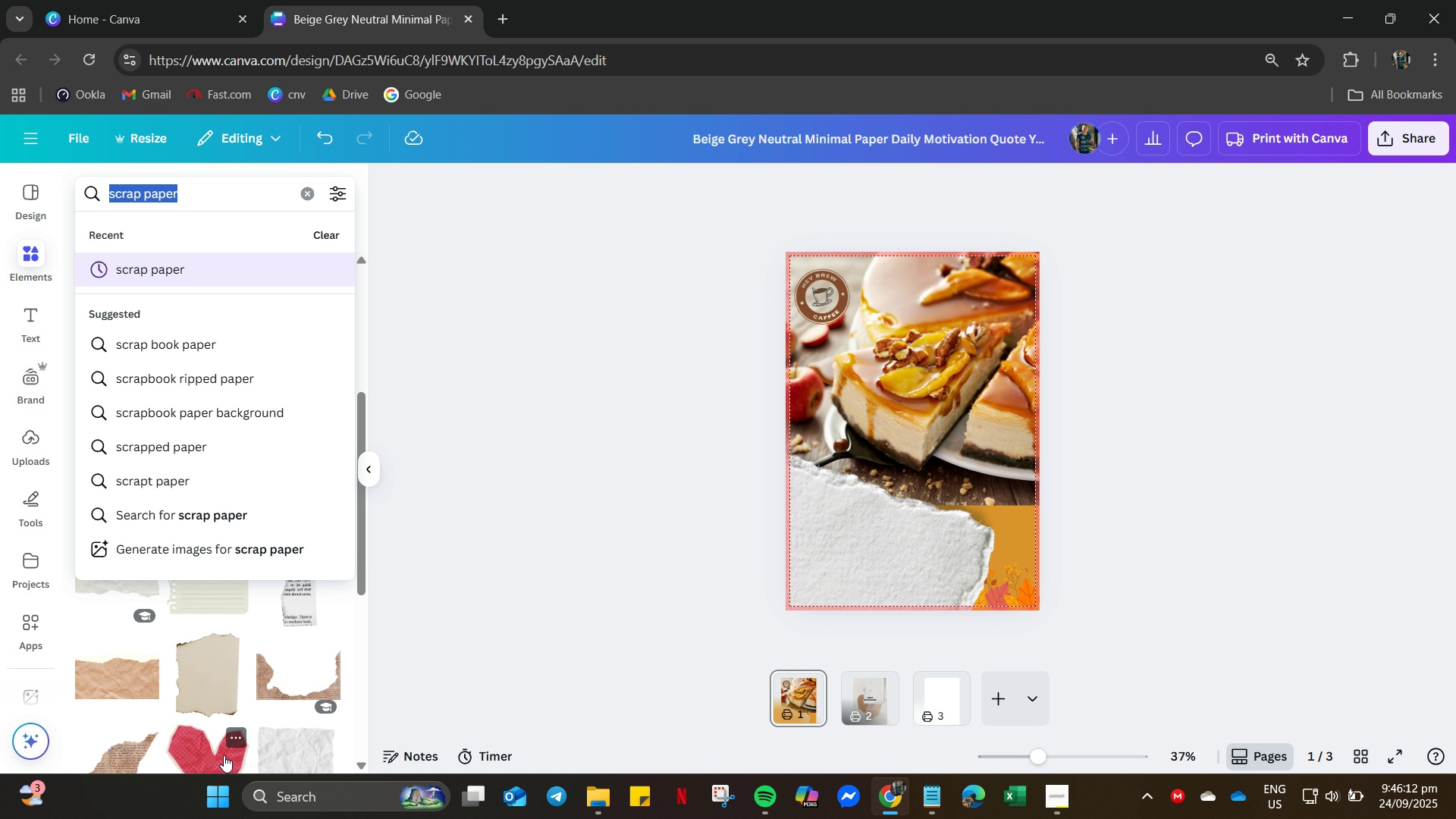 
left_click([217, 755])
 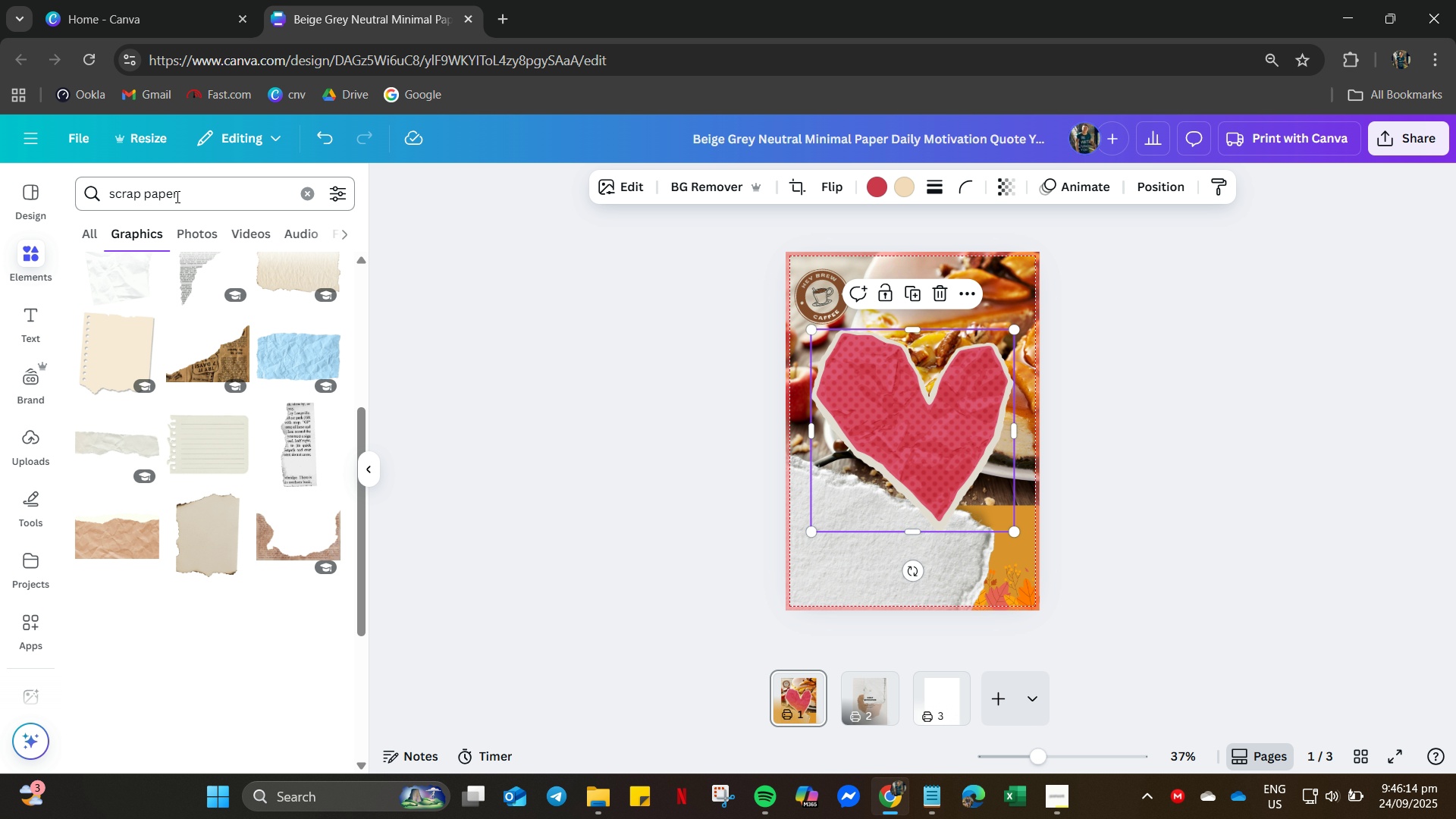 
left_click([187, 189])
 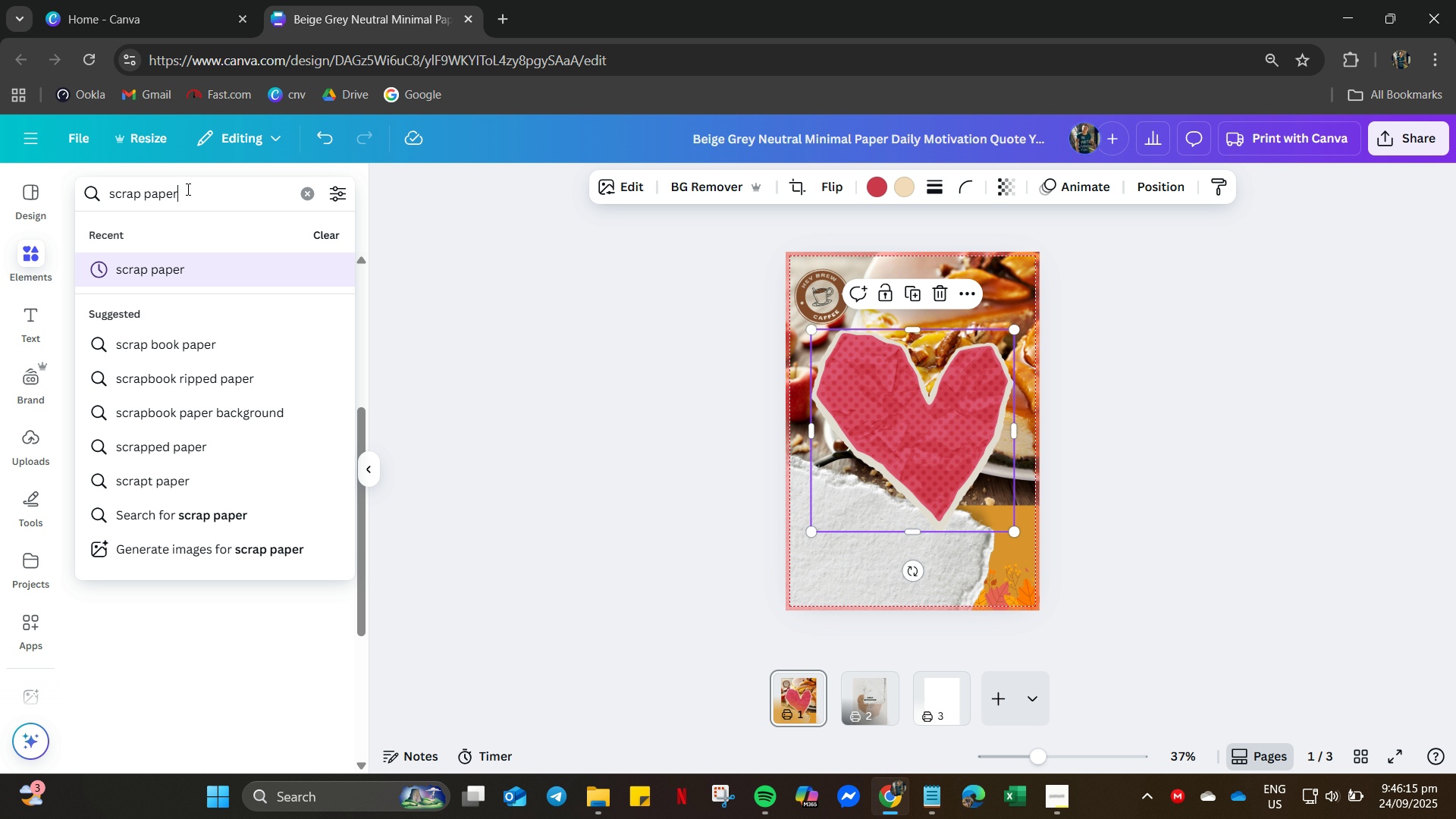 
key(Control+A)
 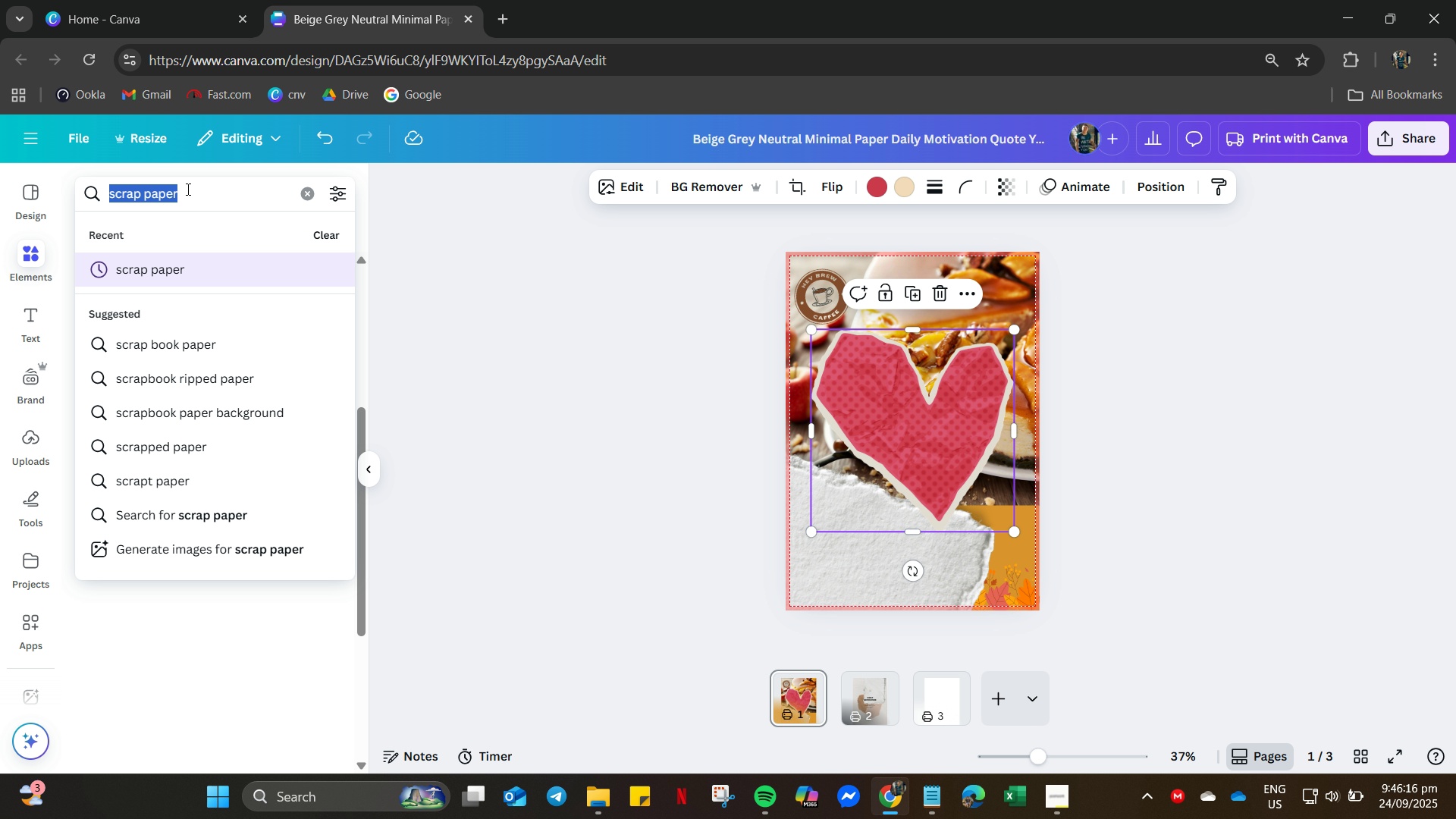 
type(paper art)
 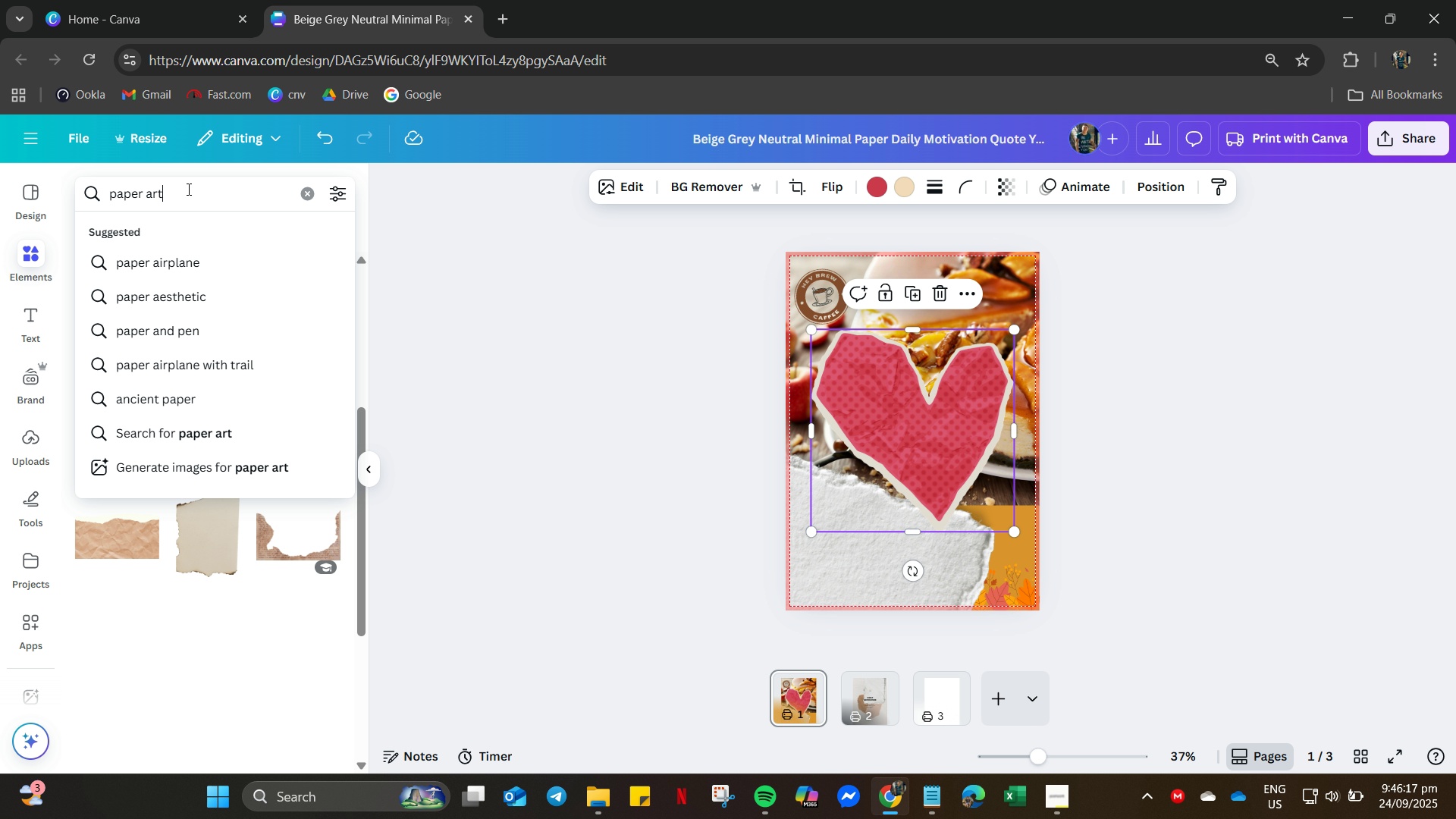 
key(Enter)
 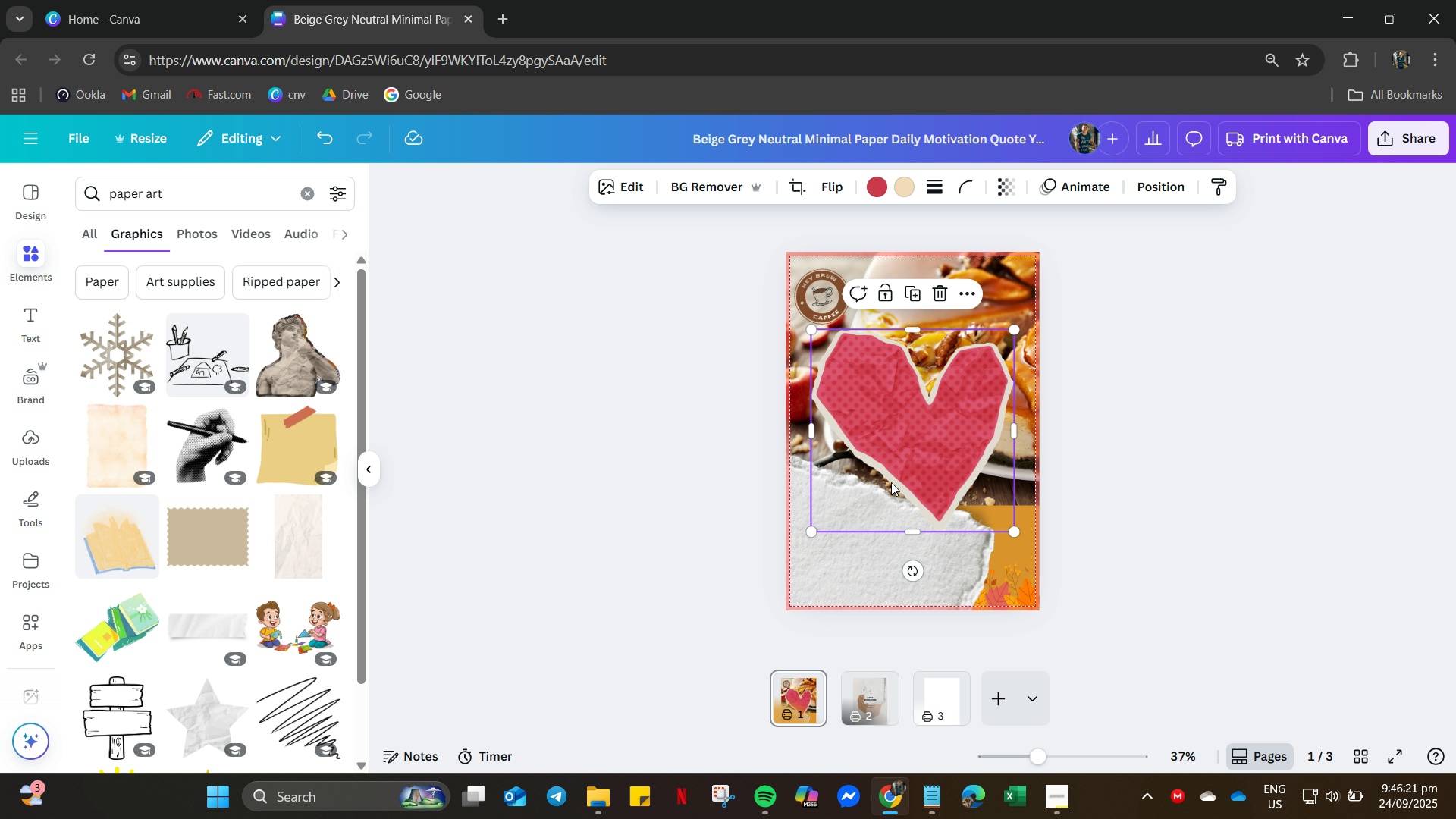 
key(Delete)
 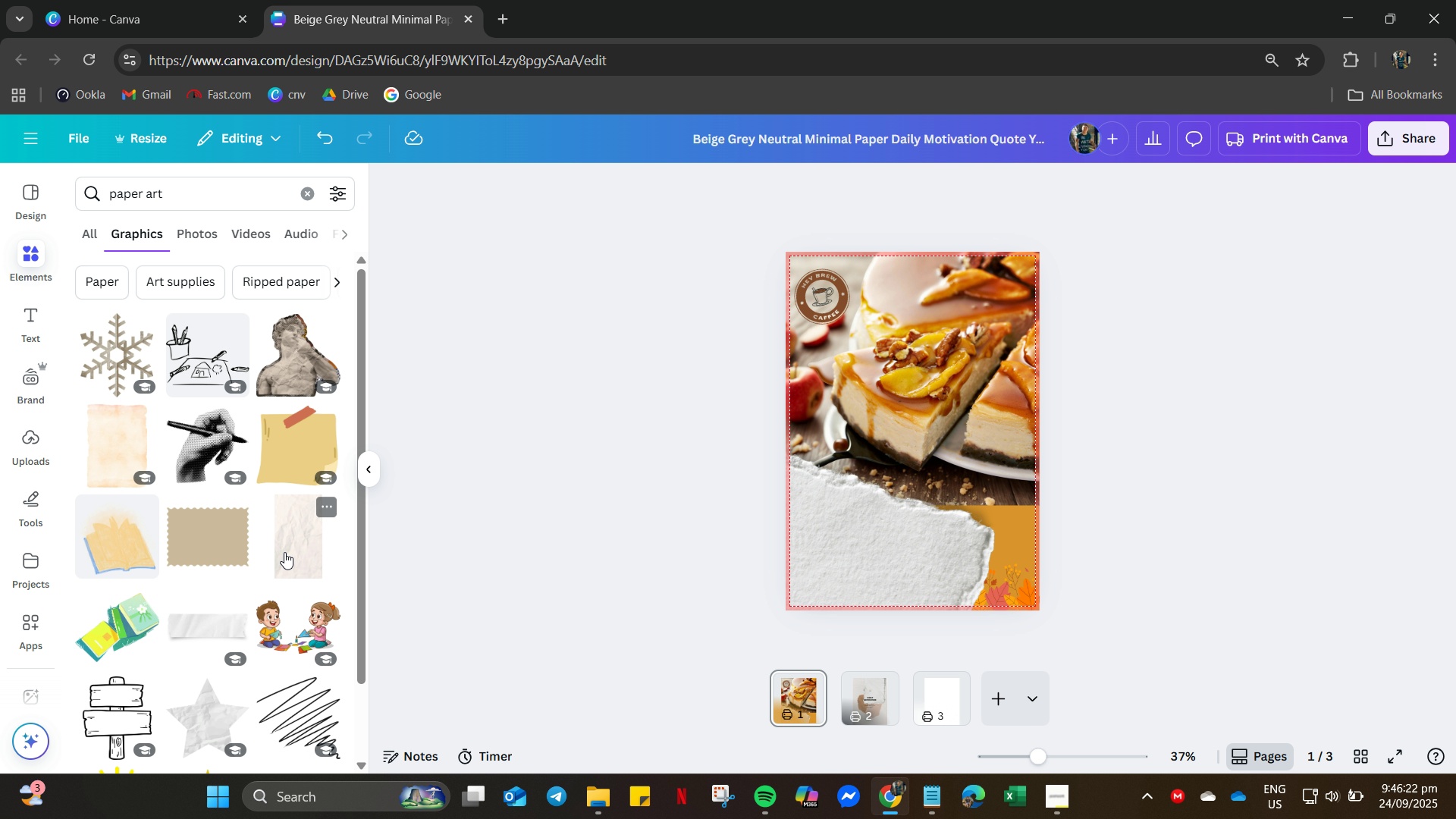 
scroll: coordinate [279, 544], scroll_direction: up, amount: 1.0
 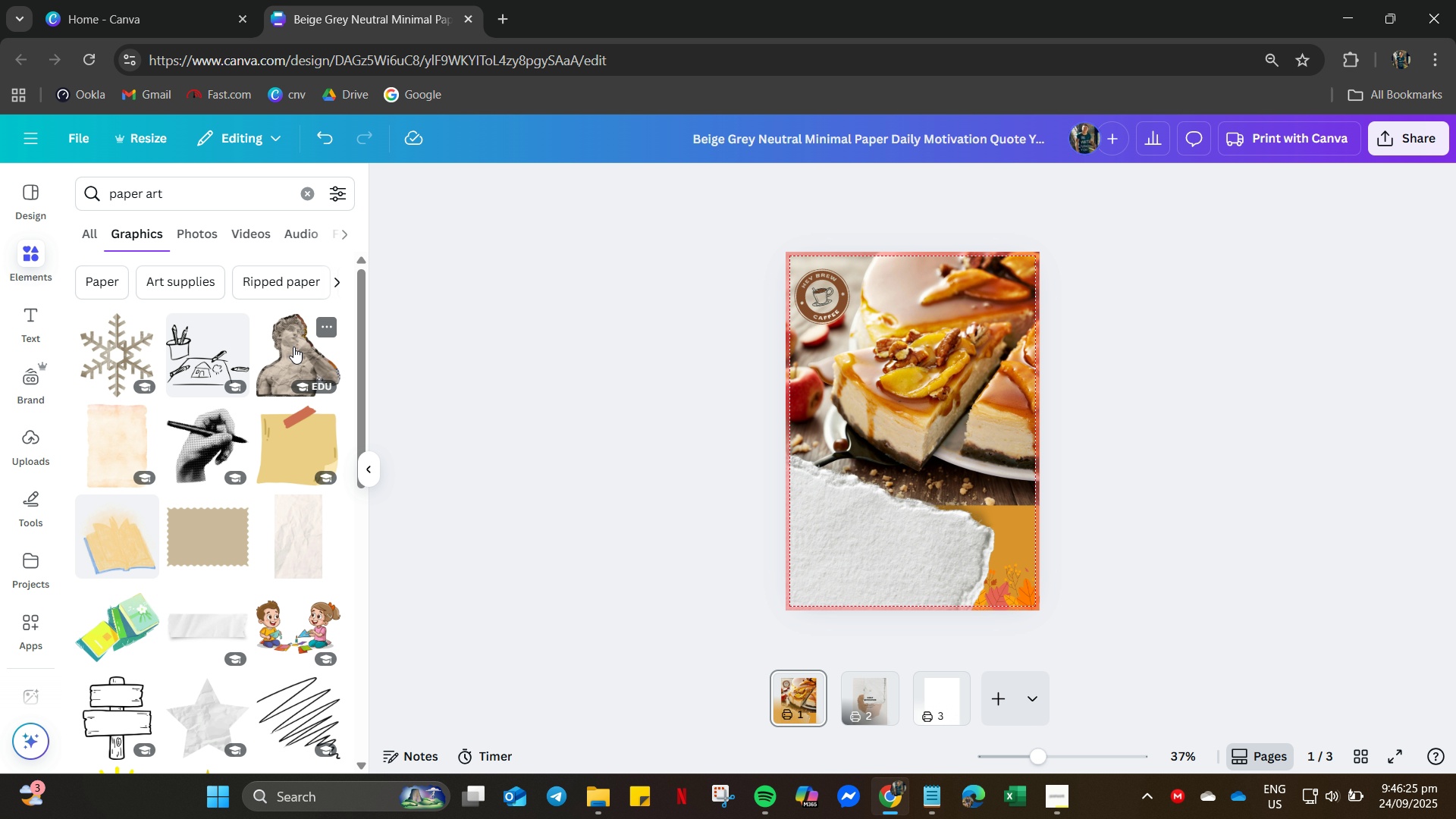 
left_click([293, 347])
 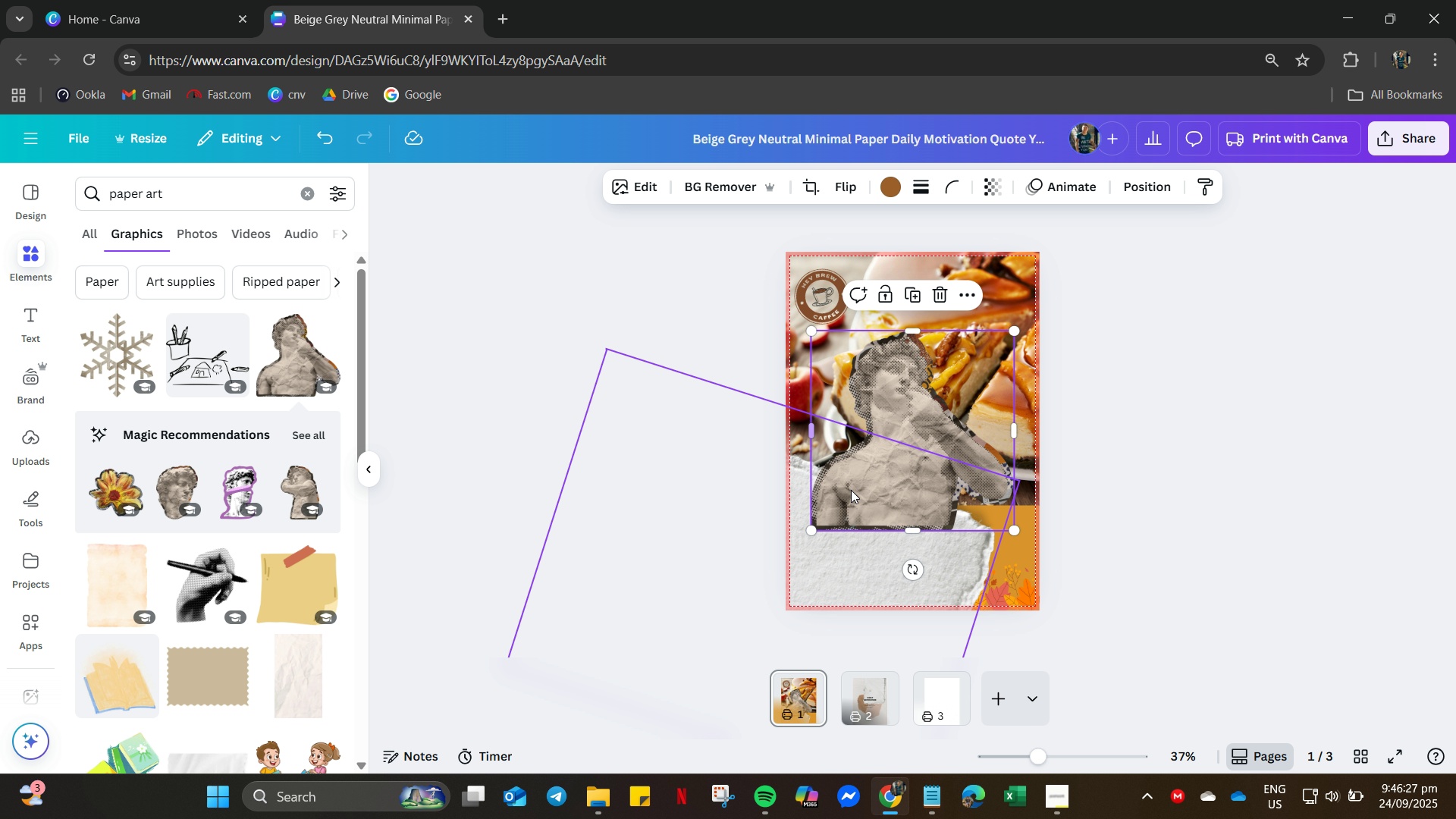 
key(Delete)
 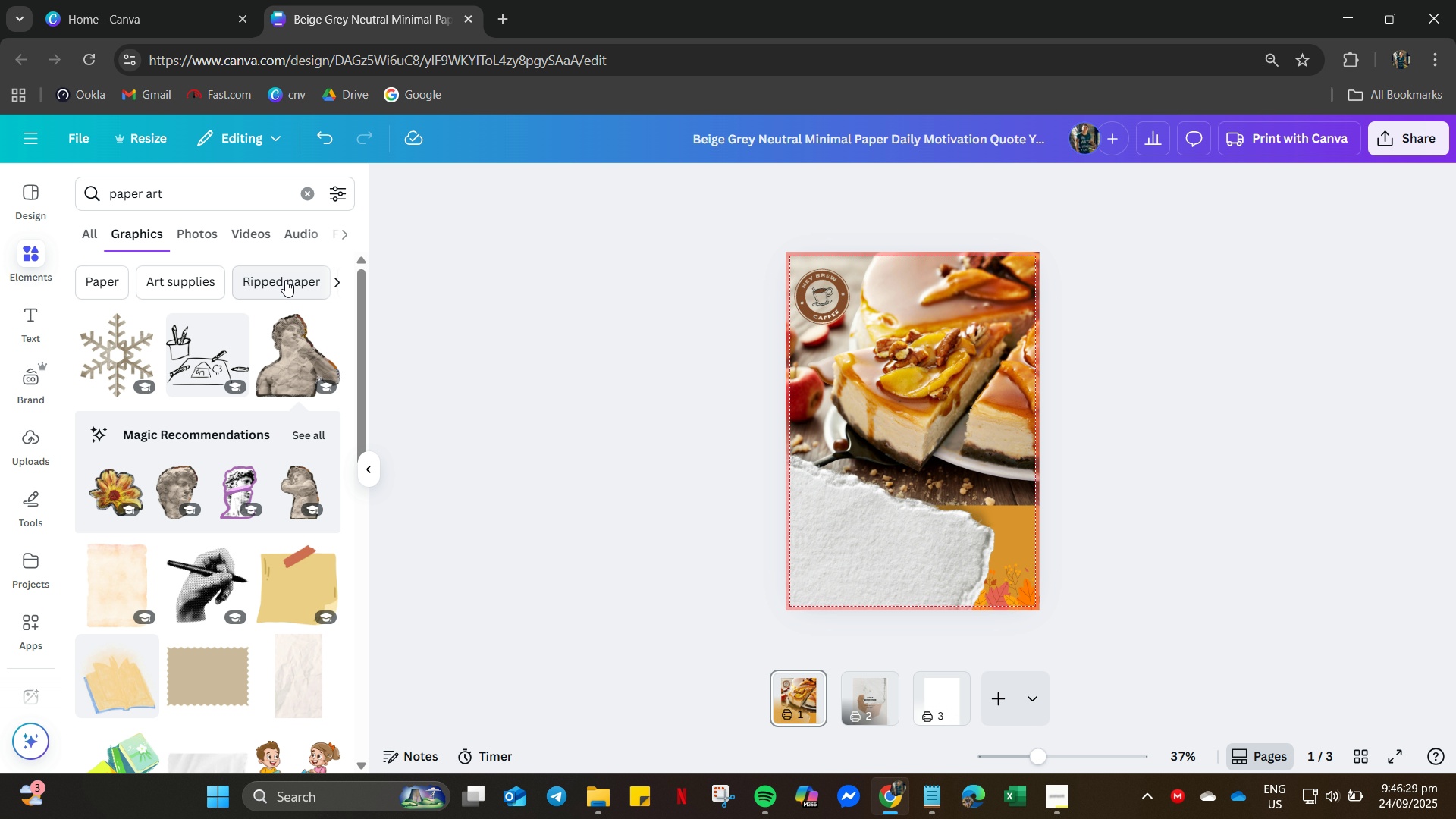 
scroll: coordinate [215, 456], scroll_direction: down, amount: 6.0
 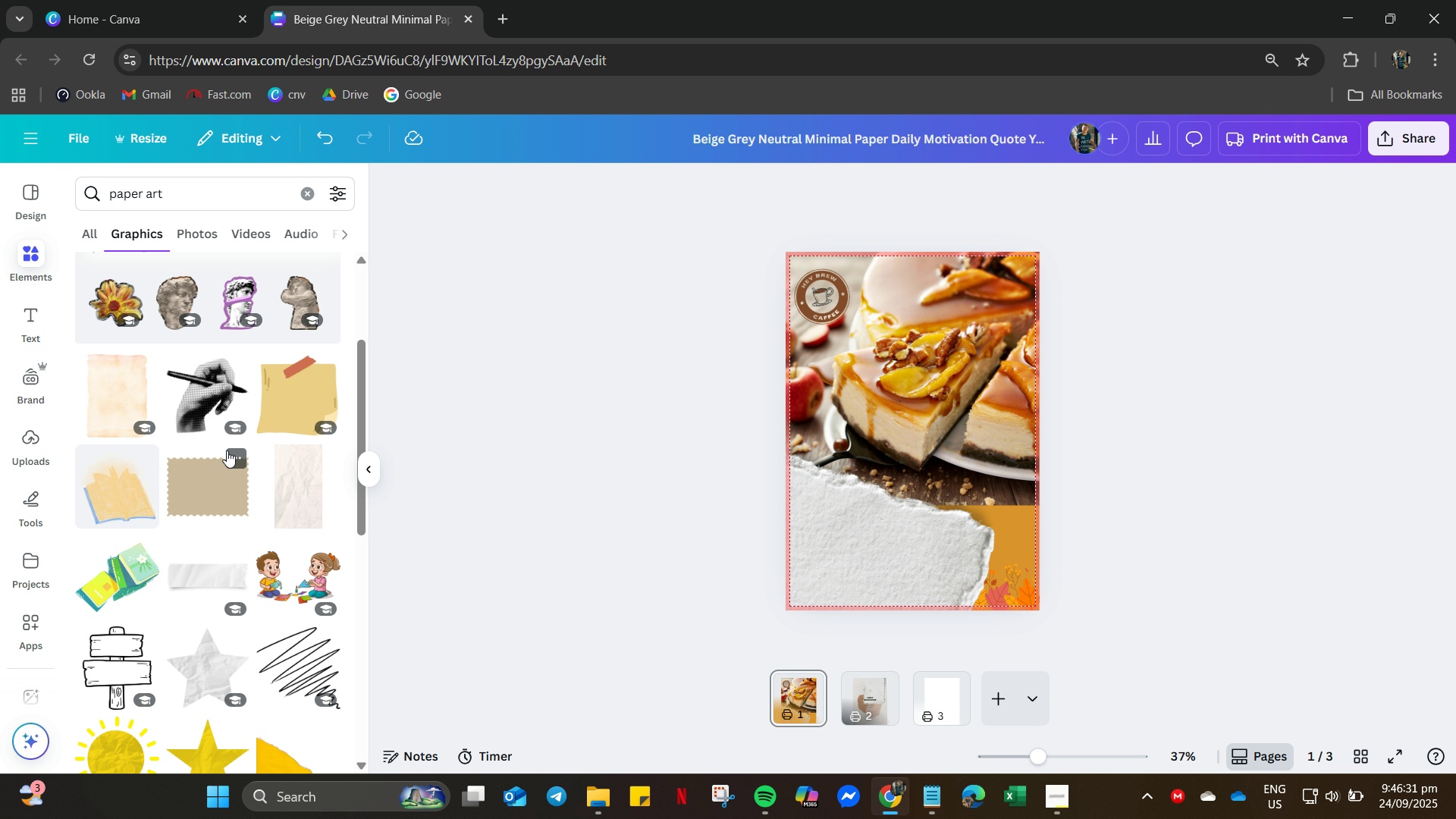 
scroll: coordinate [278, 389], scroll_direction: up, amount: 3.0
 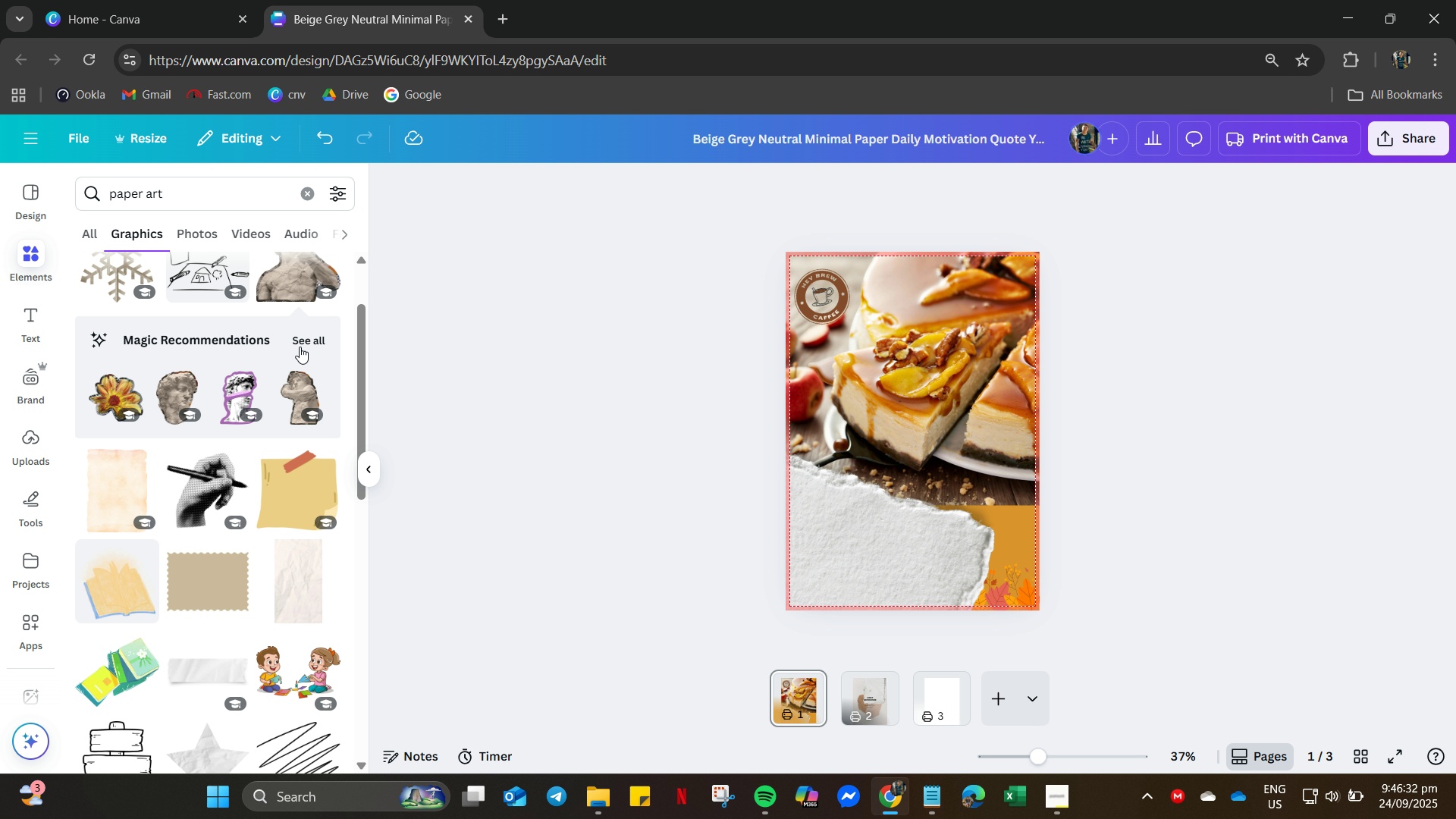 
left_click([300, 347])
 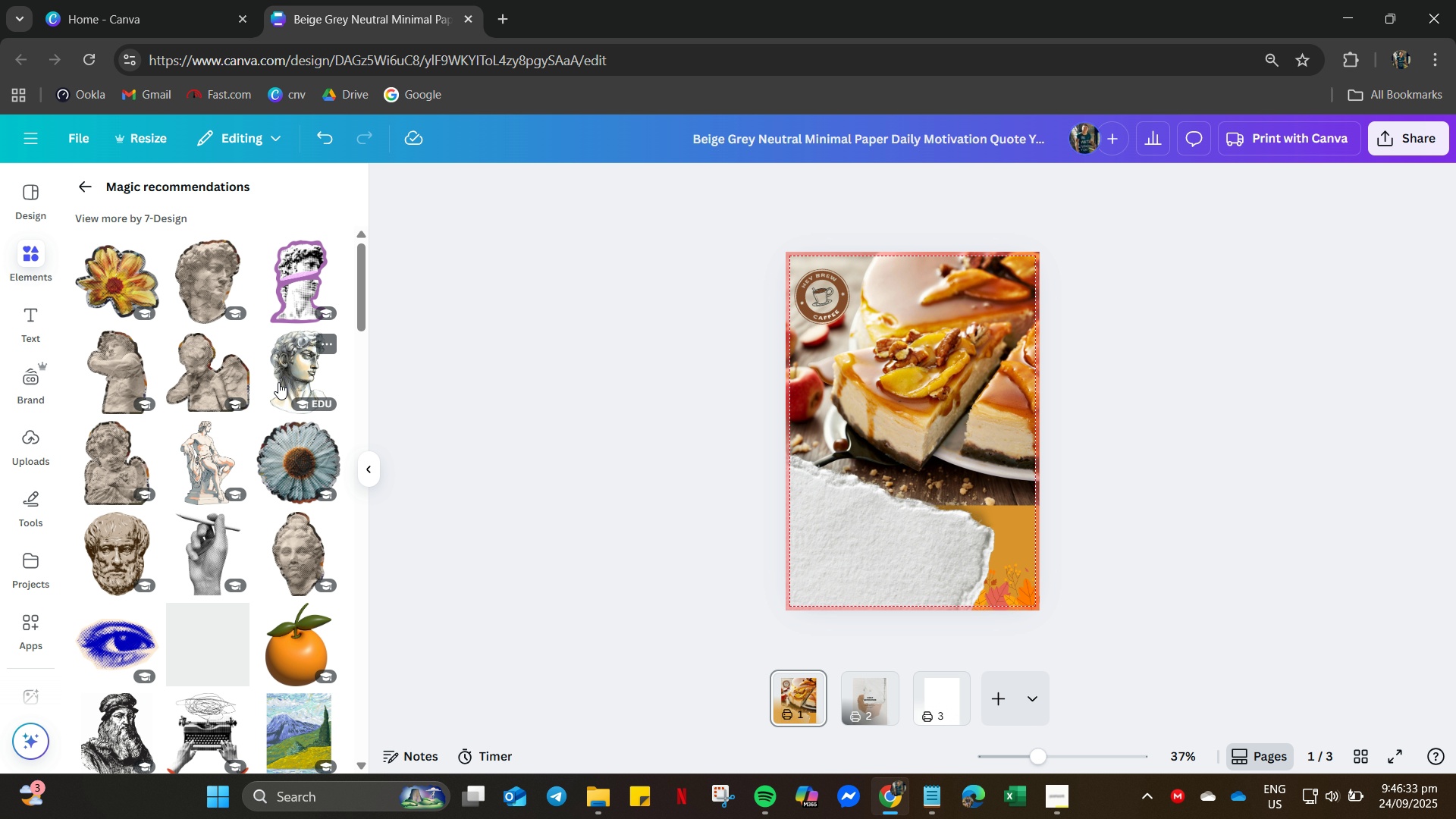 
scroll: coordinate [148, 507], scroll_direction: down, amount: 24.0
 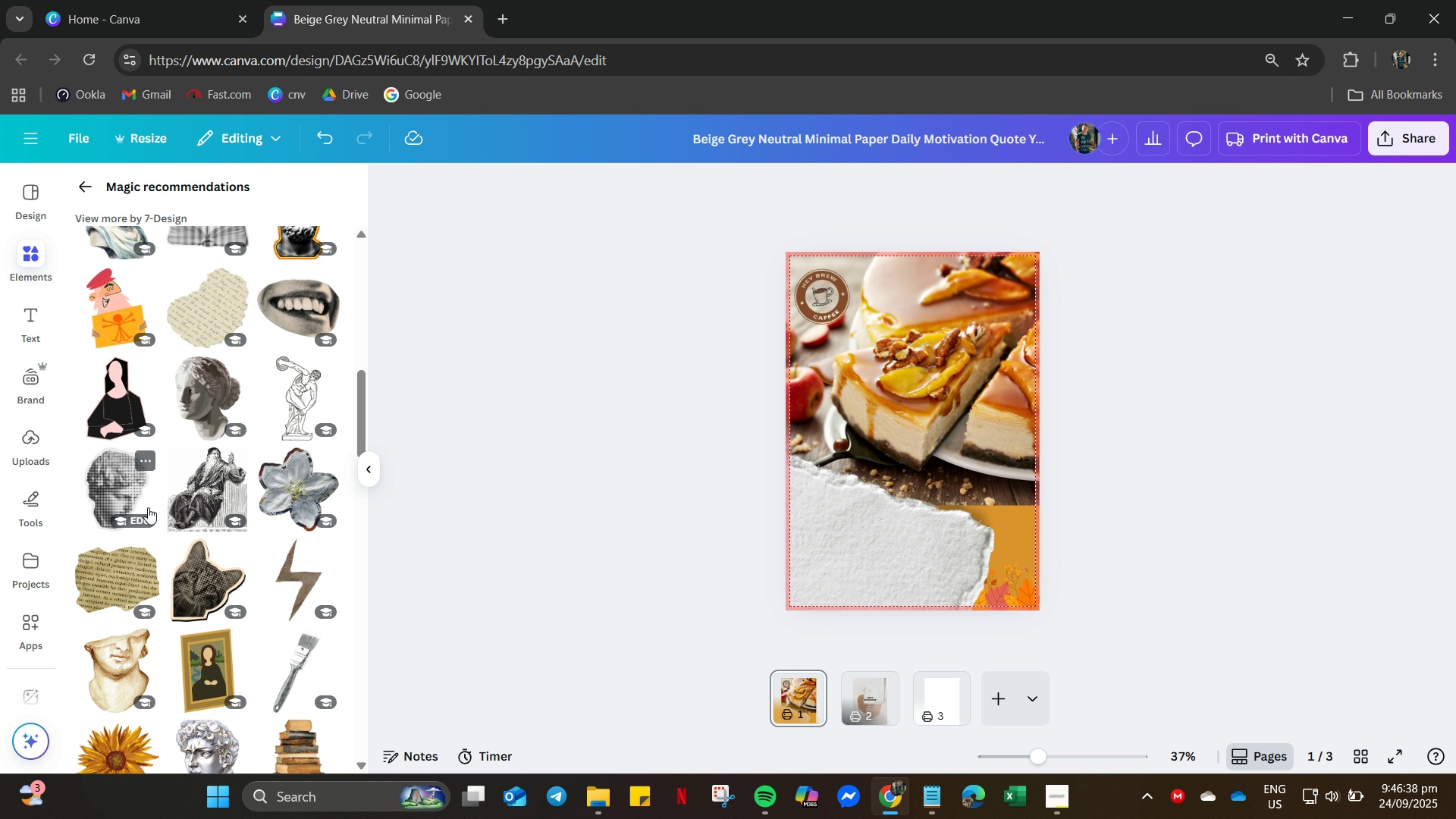 
scroll: coordinate [190, 577], scroll_direction: down, amount: 13.0
 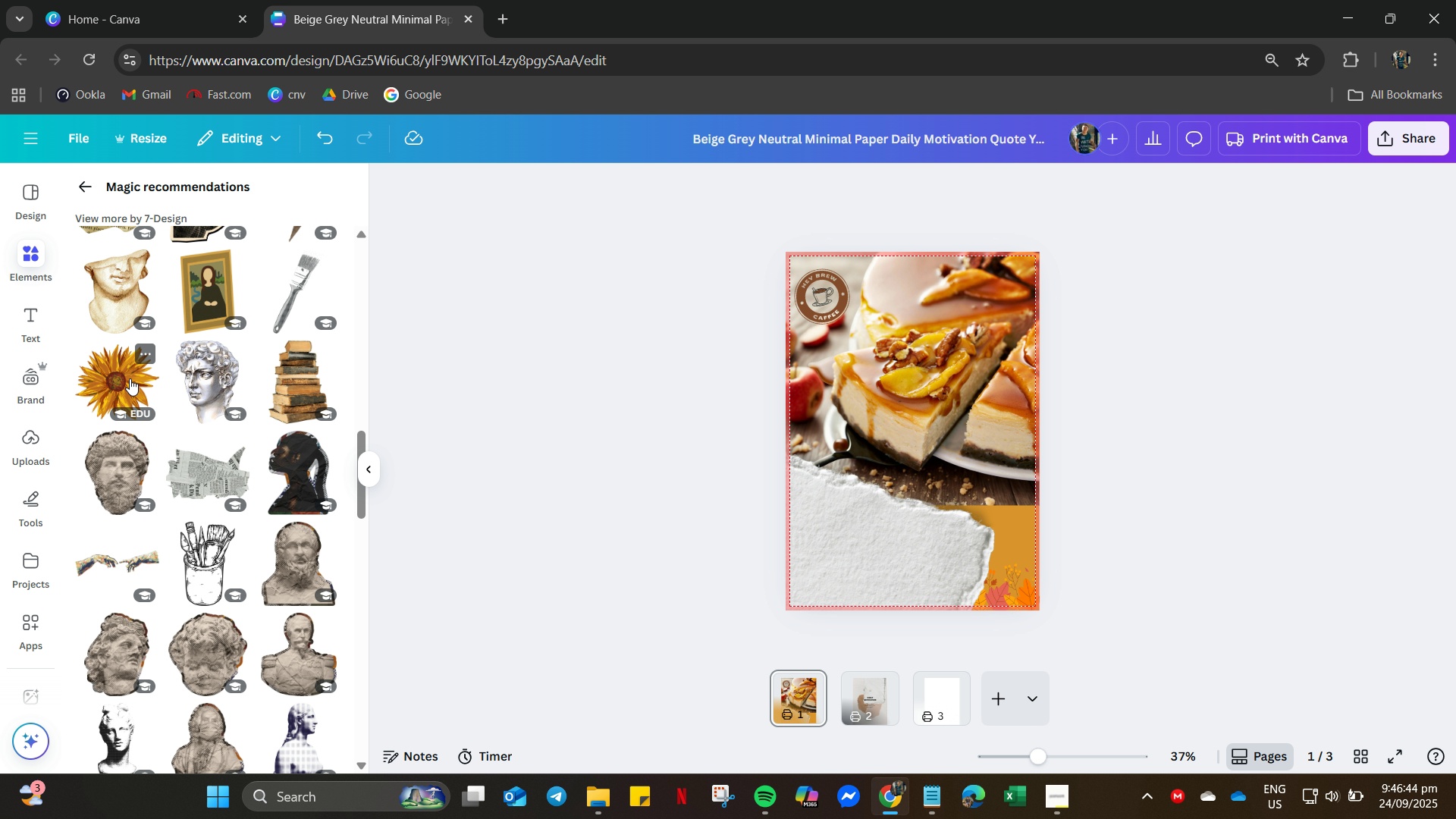 
left_click([129, 379])
 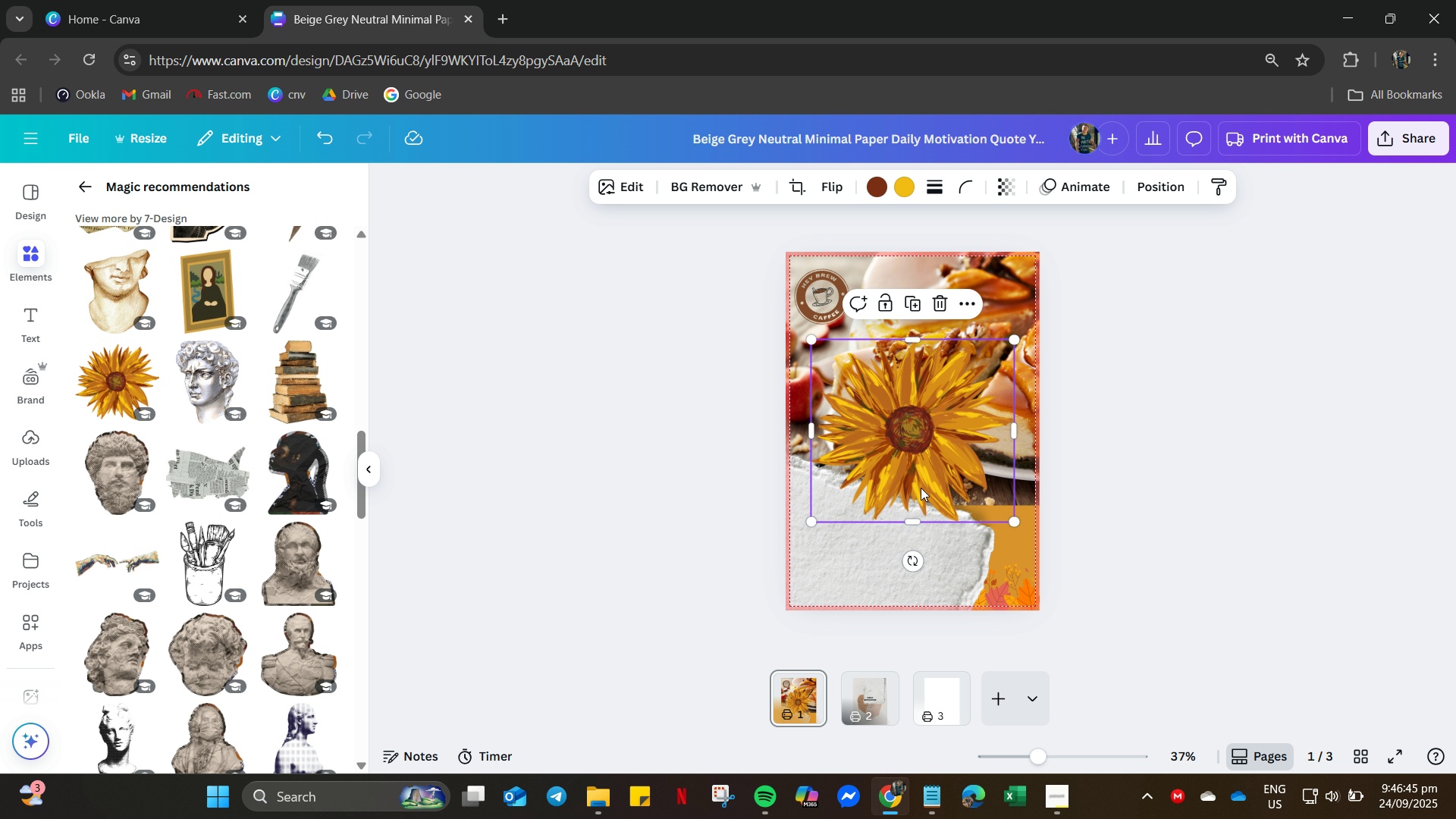 
left_click_drag(start_coordinate=[924, 480], to_coordinate=[995, 595])
 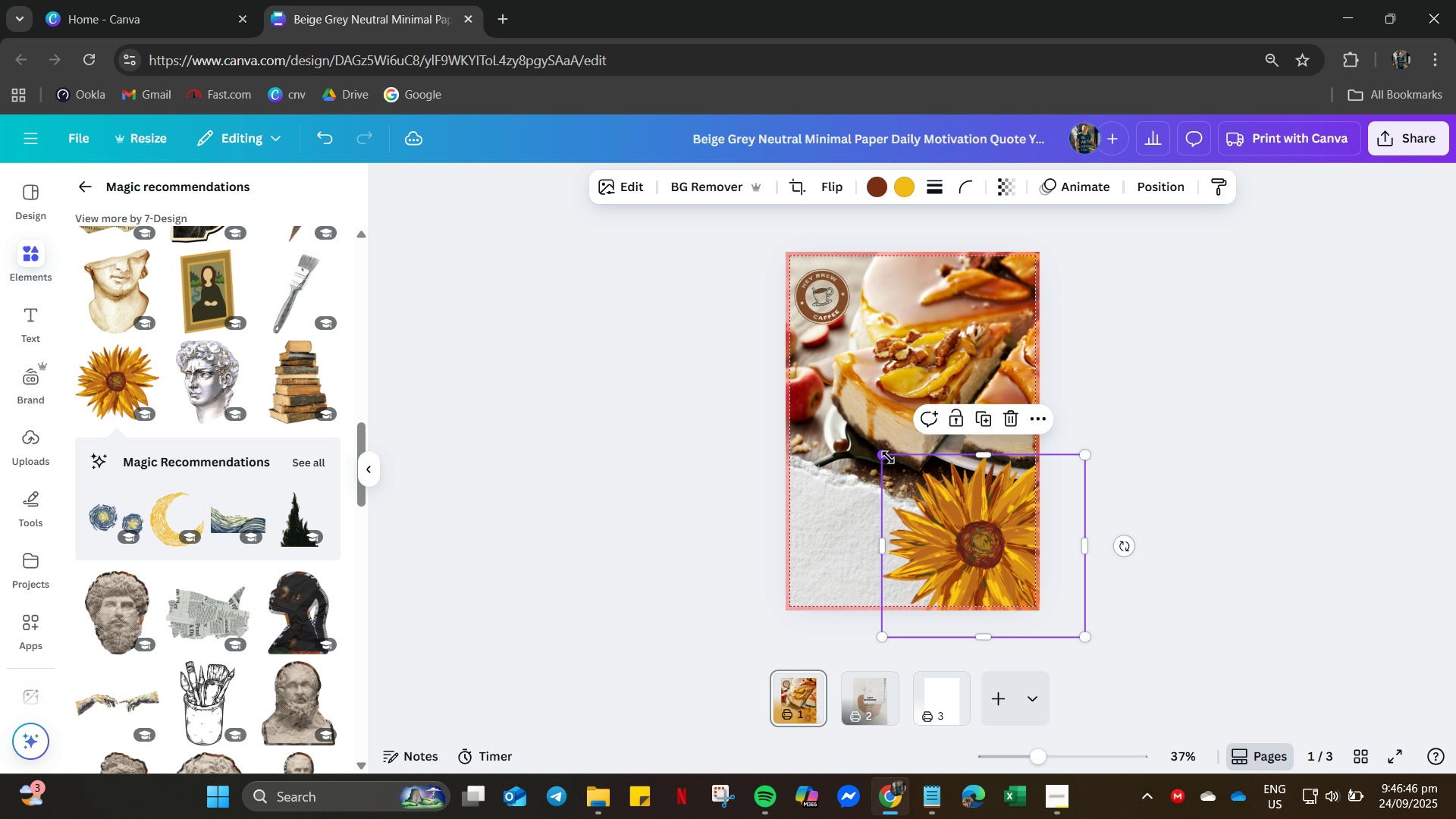 
left_click_drag(start_coordinate=[888, 457], to_coordinate=[964, 563])
 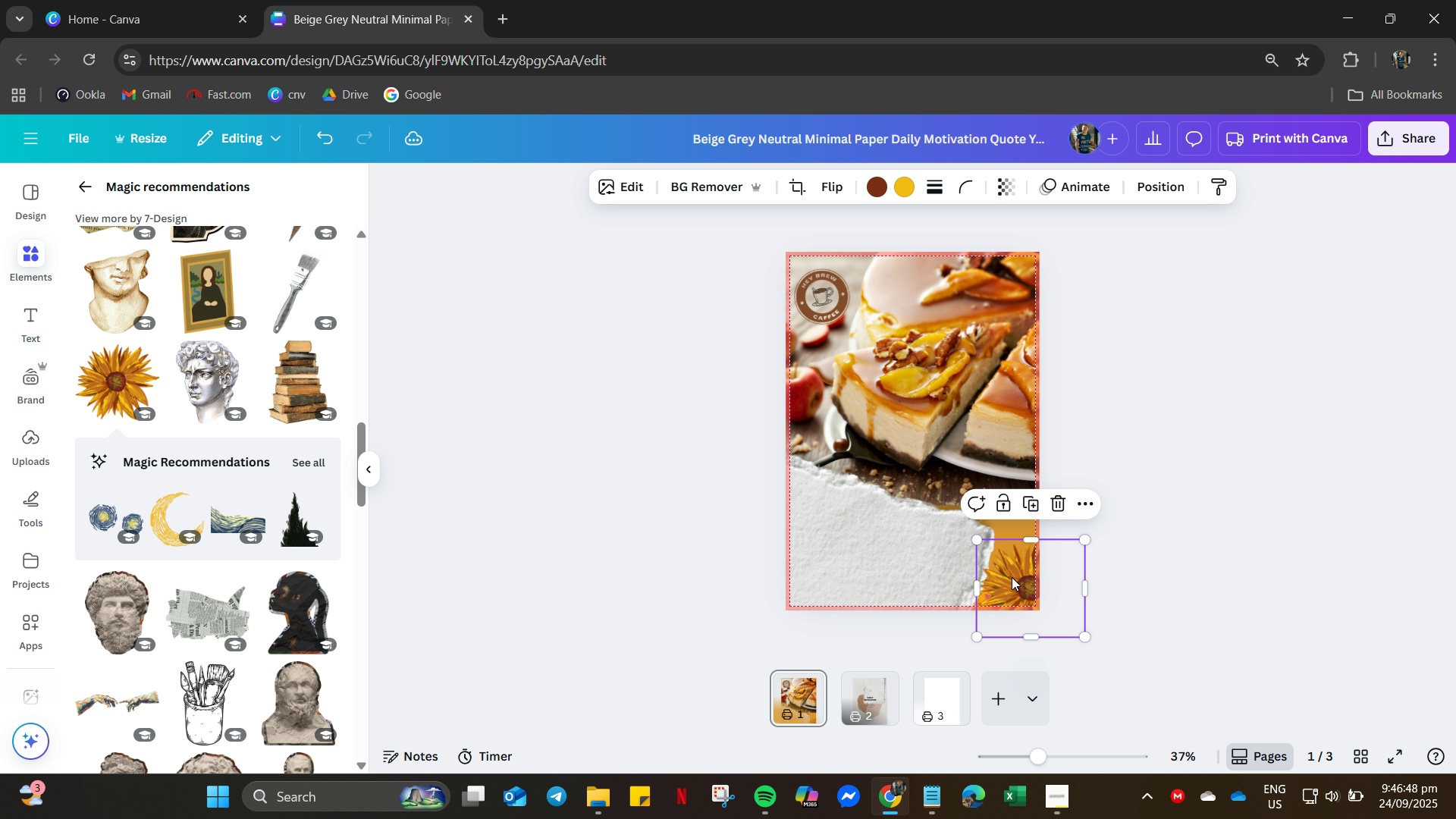 
left_click_drag(start_coordinate=[1012, 577], to_coordinate=[990, 574])
 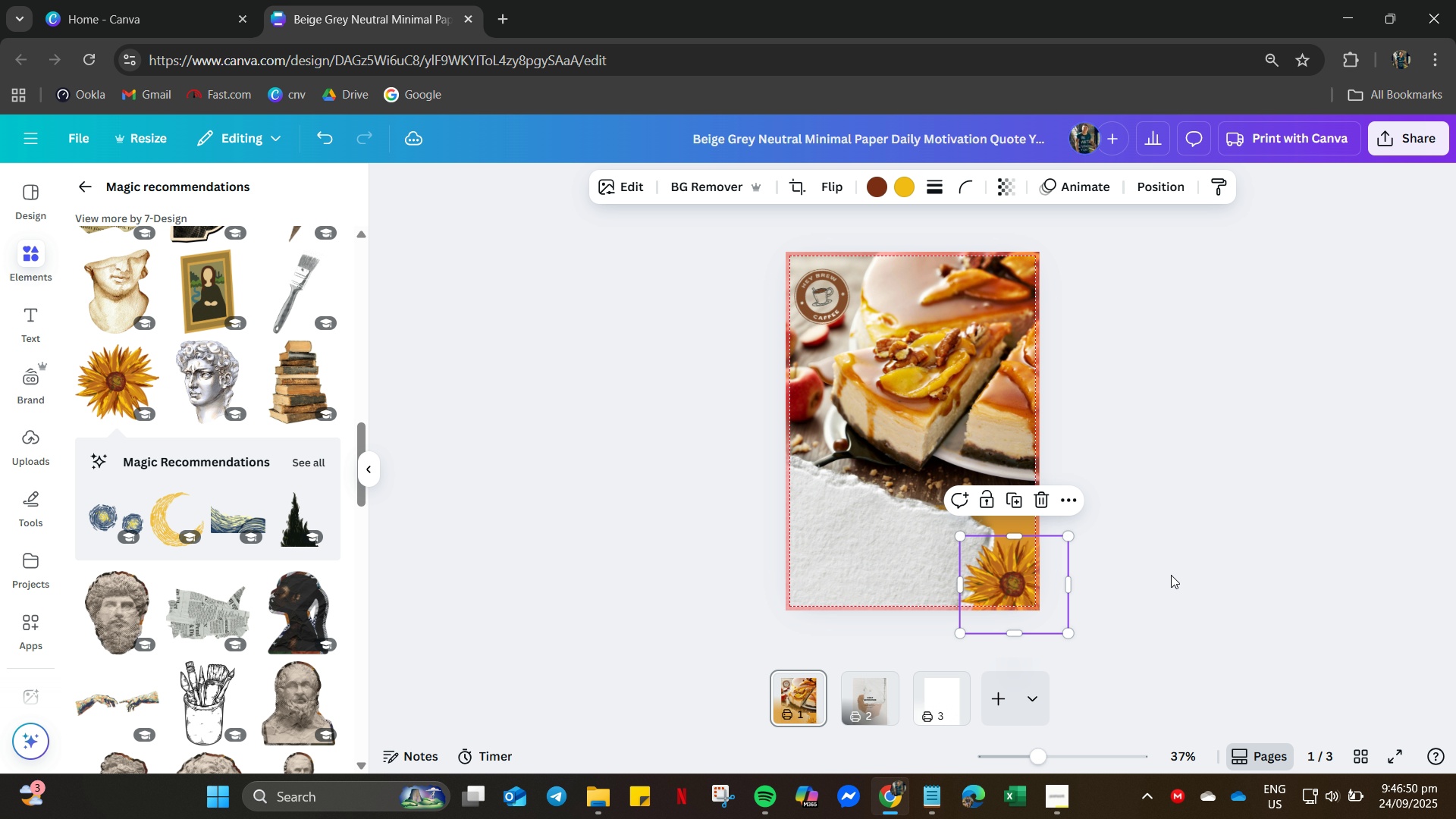 
left_click([1171, 575])
 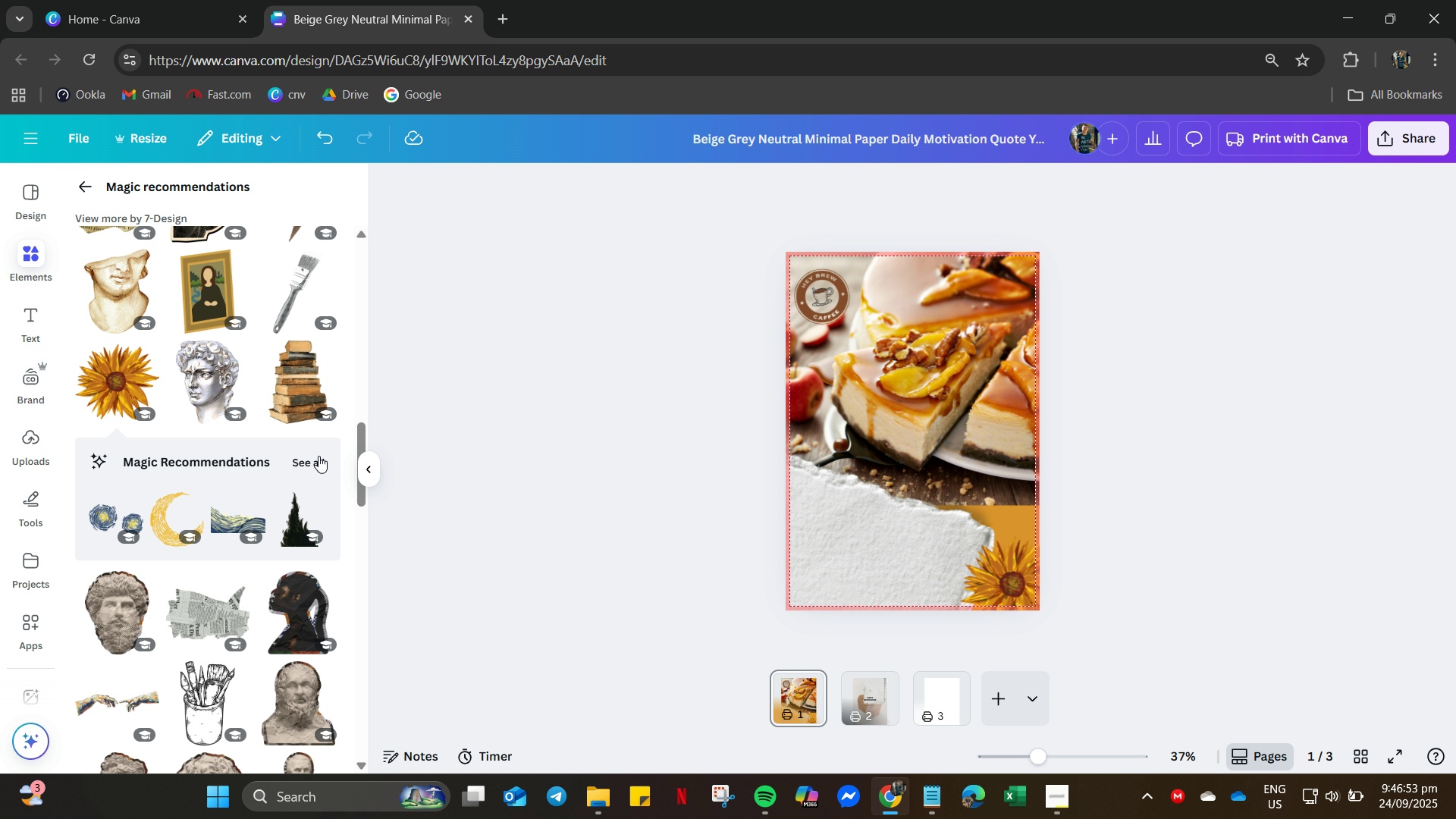 
scroll: coordinate [237, 630], scroll_direction: down, amount: 23.0
 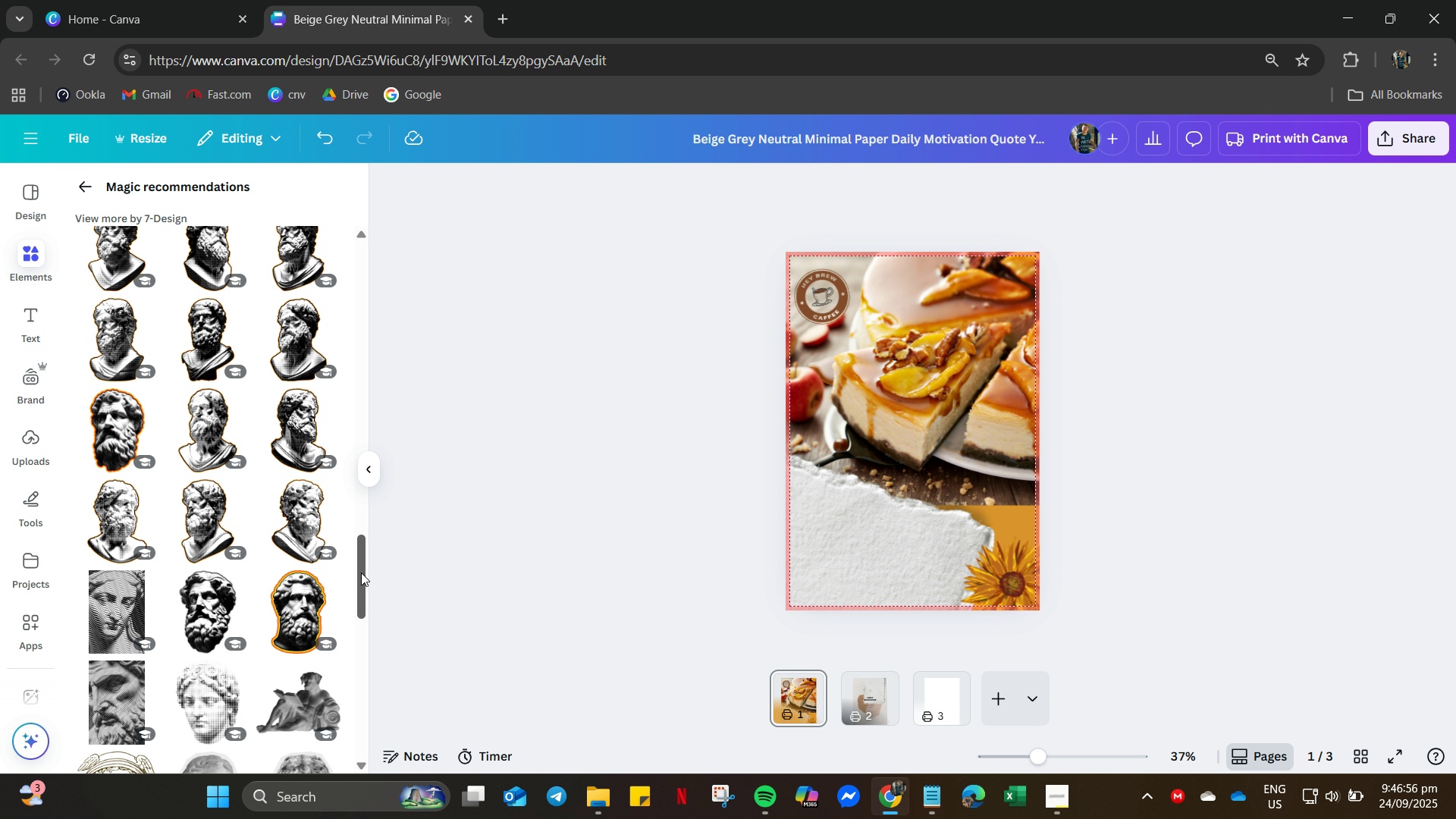 
left_click_drag(start_coordinate=[366, 570], to_coordinate=[385, 378])
 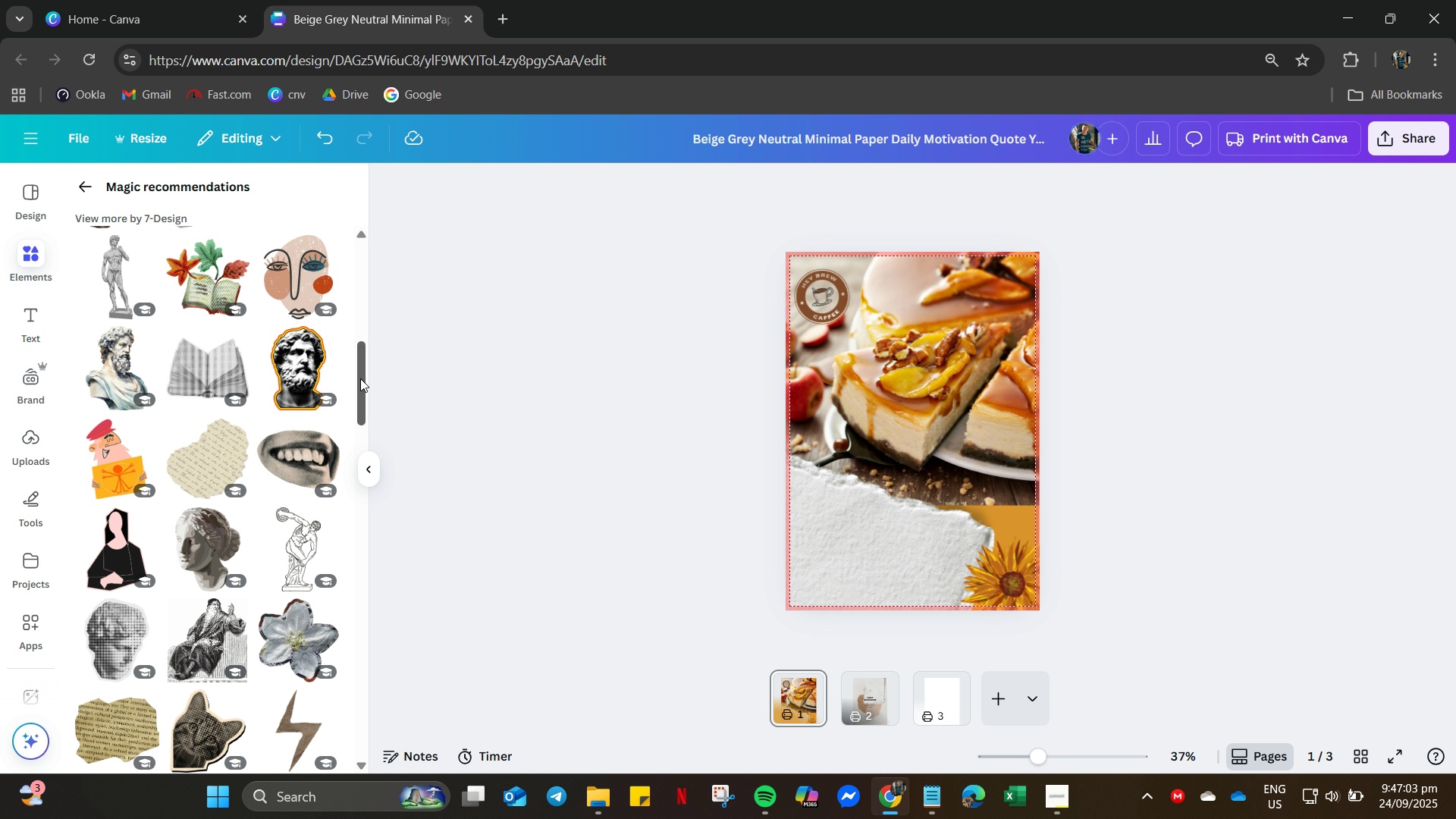 
left_click_drag(start_coordinate=[359, 394], to_coordinate=[372, 265])
 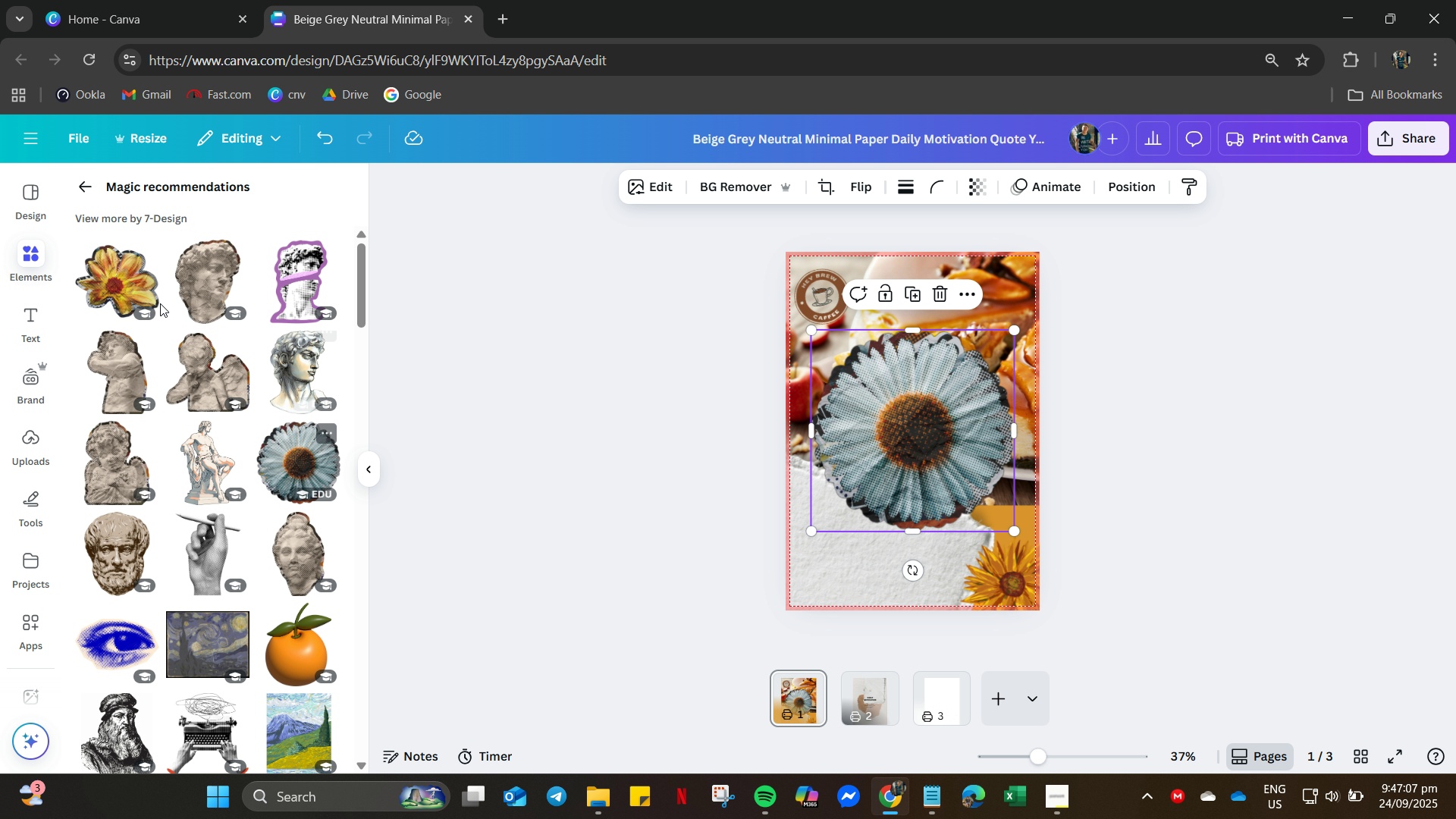 
left_click_drag(start_coordinate=[111, 284], to_coordinate=[118, 286])
 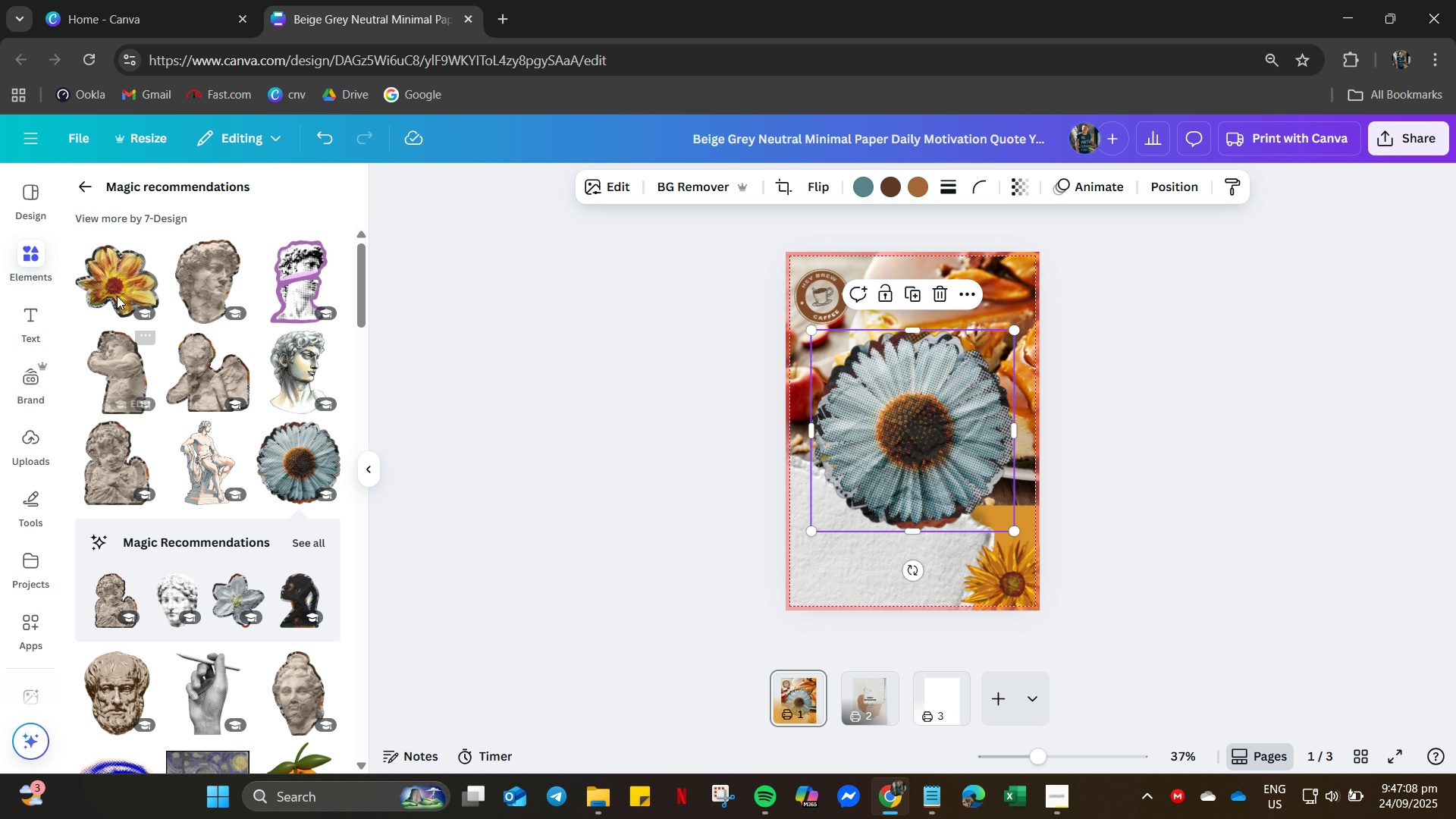 
left_click([119, 277])
 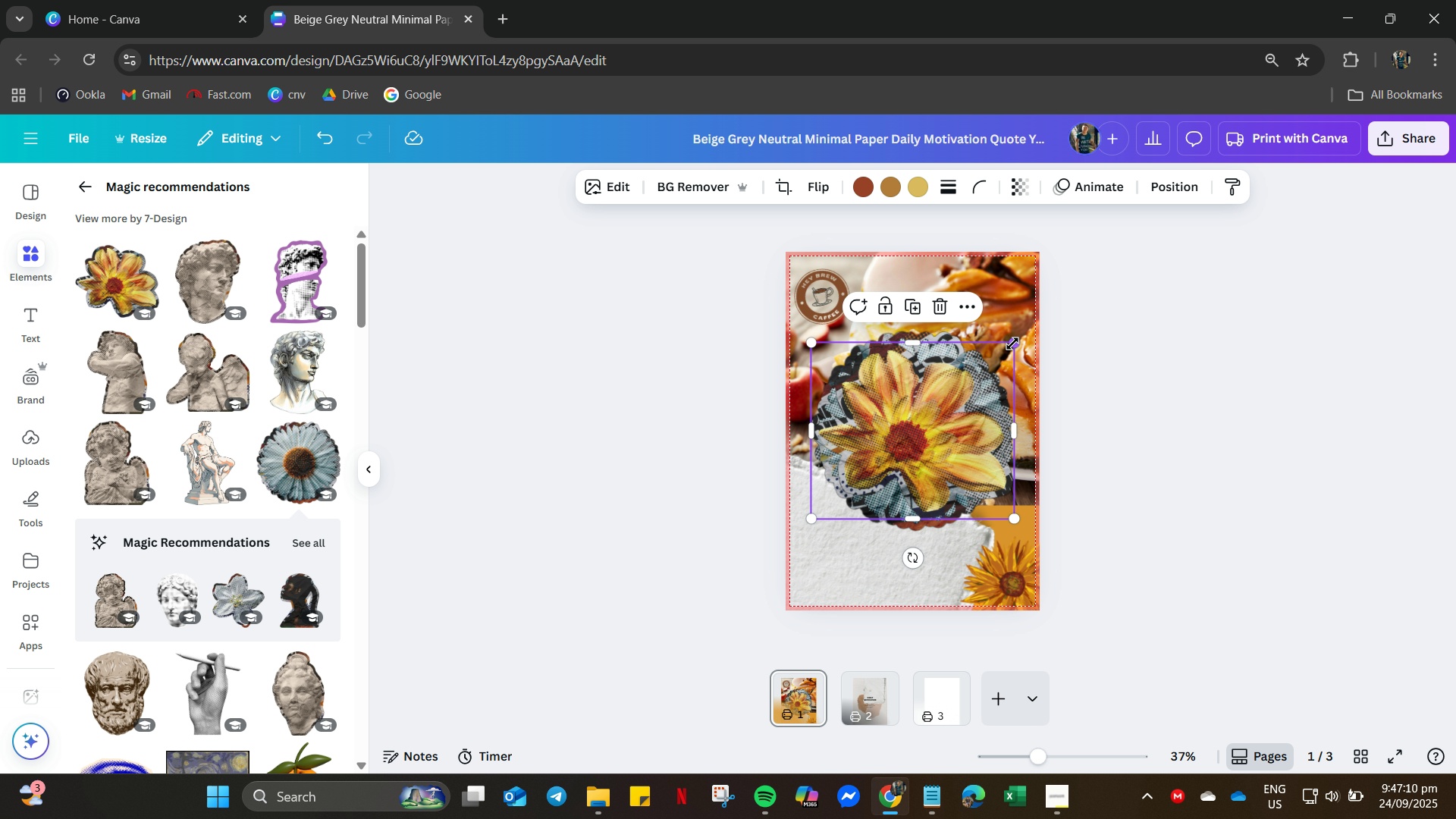 
left_click_drag(start_coordinate=[1012, 344], to_coordinate=[885, 511])
 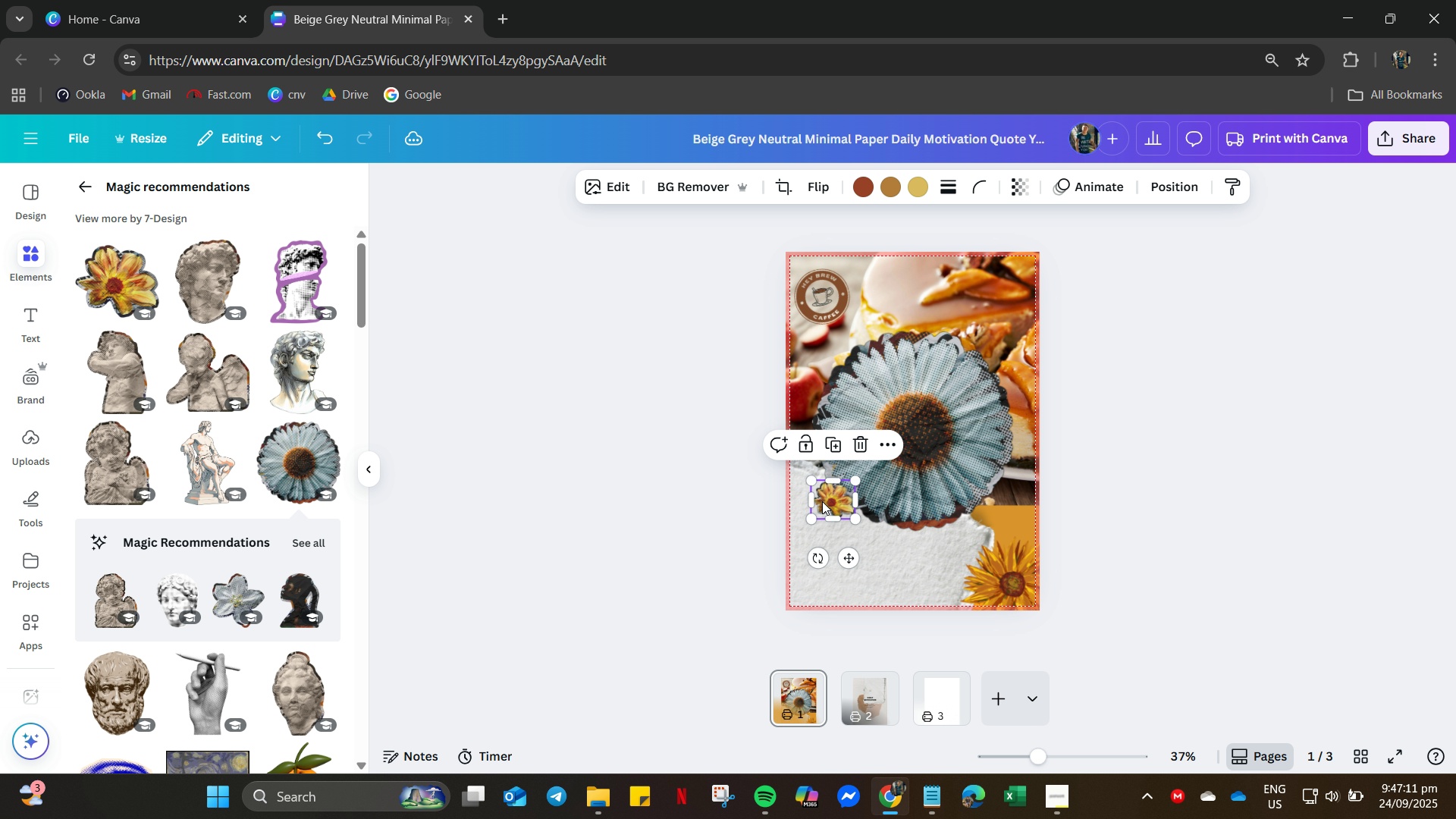 
left_click_drag(start_coordinate=[822, 501], to_coordinate=[973, 531])
 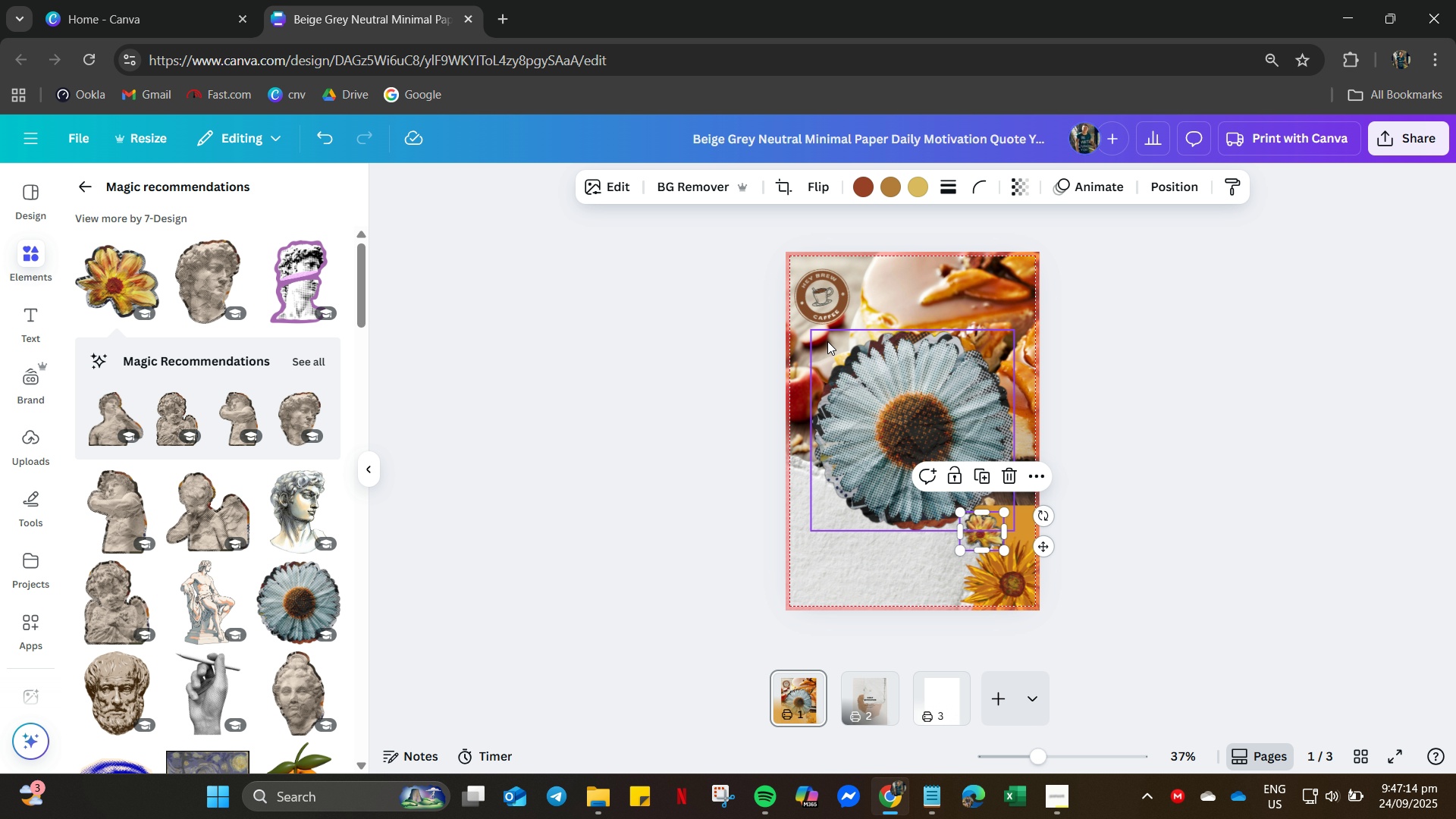 
left_click([827, 341])
 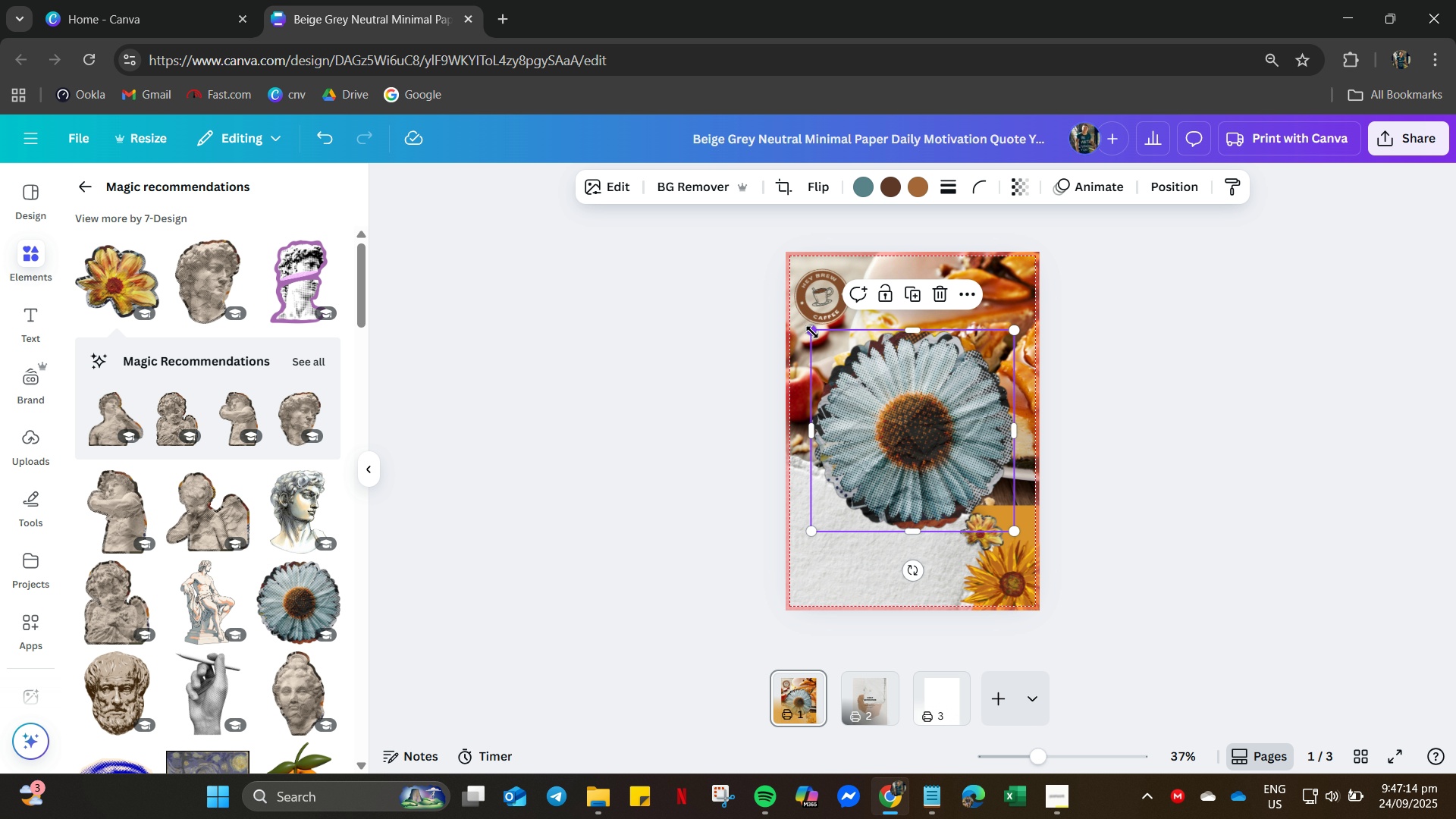 
left_click_drag(start_coordinate=[812, 335], to_coordinate=[972, 475])
 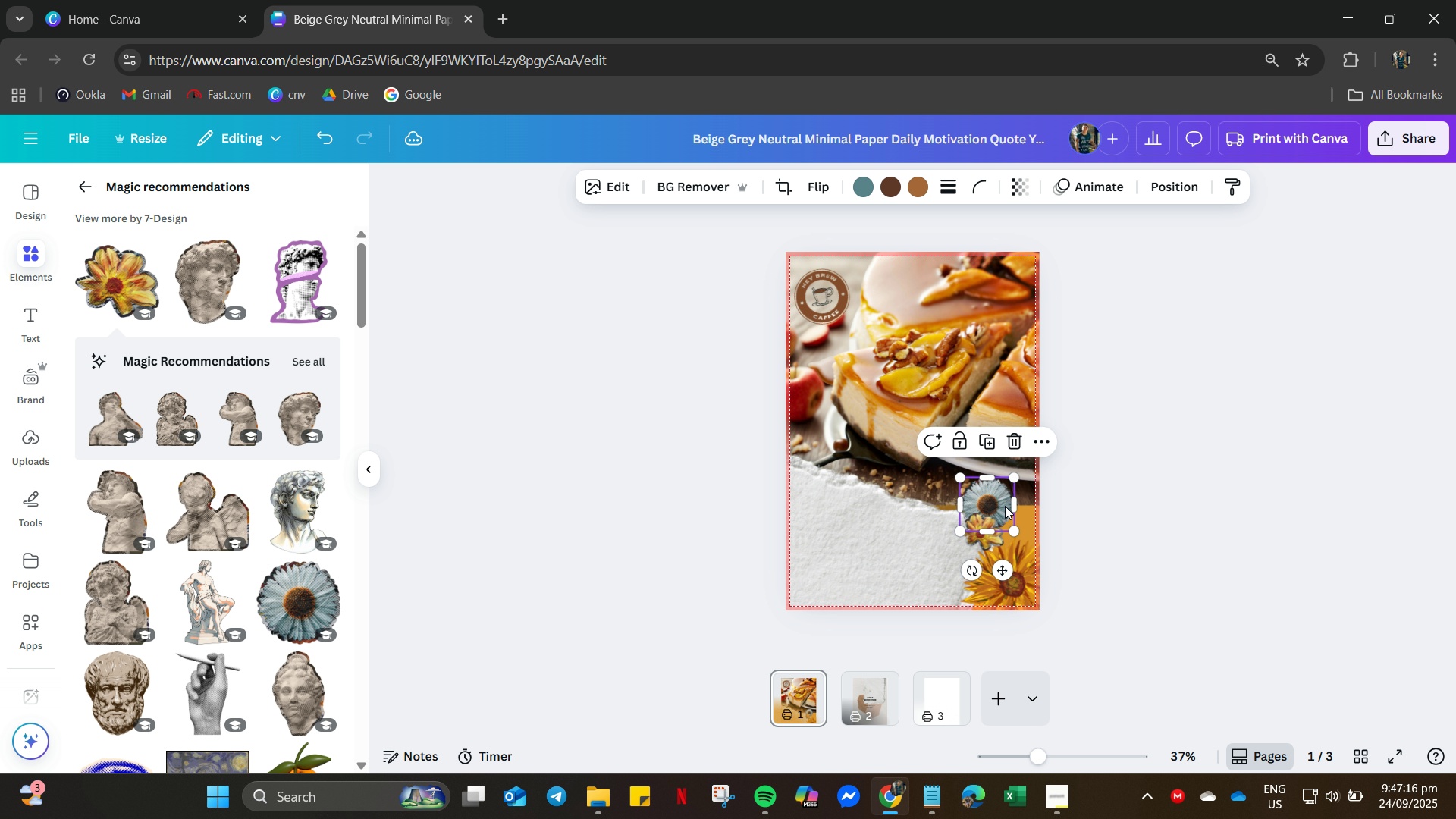 
left_click_drag(start_coordinate=[1005, 506], to_coordinate=[1042, 550])
 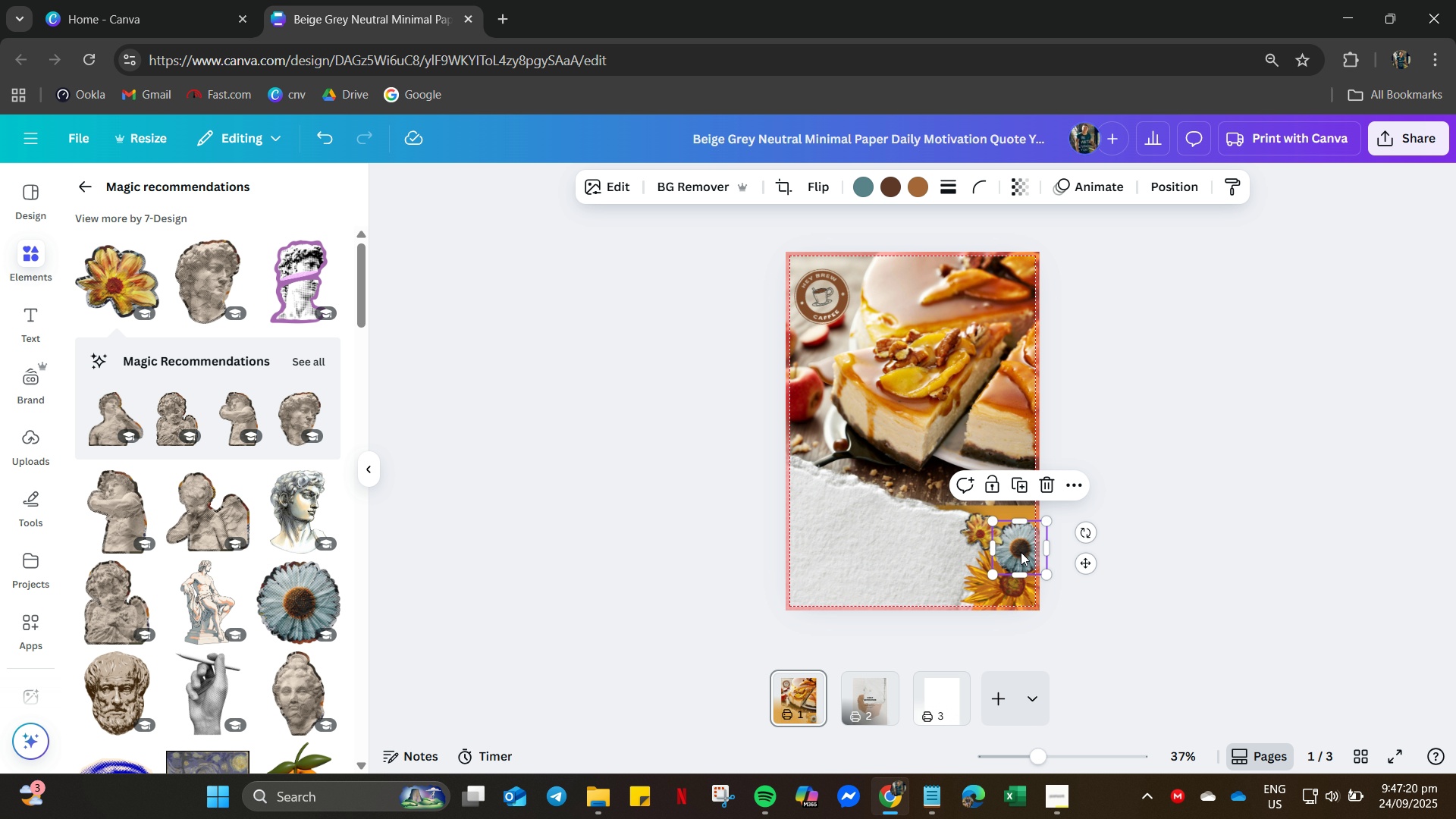 
right_click([1021, 552])
 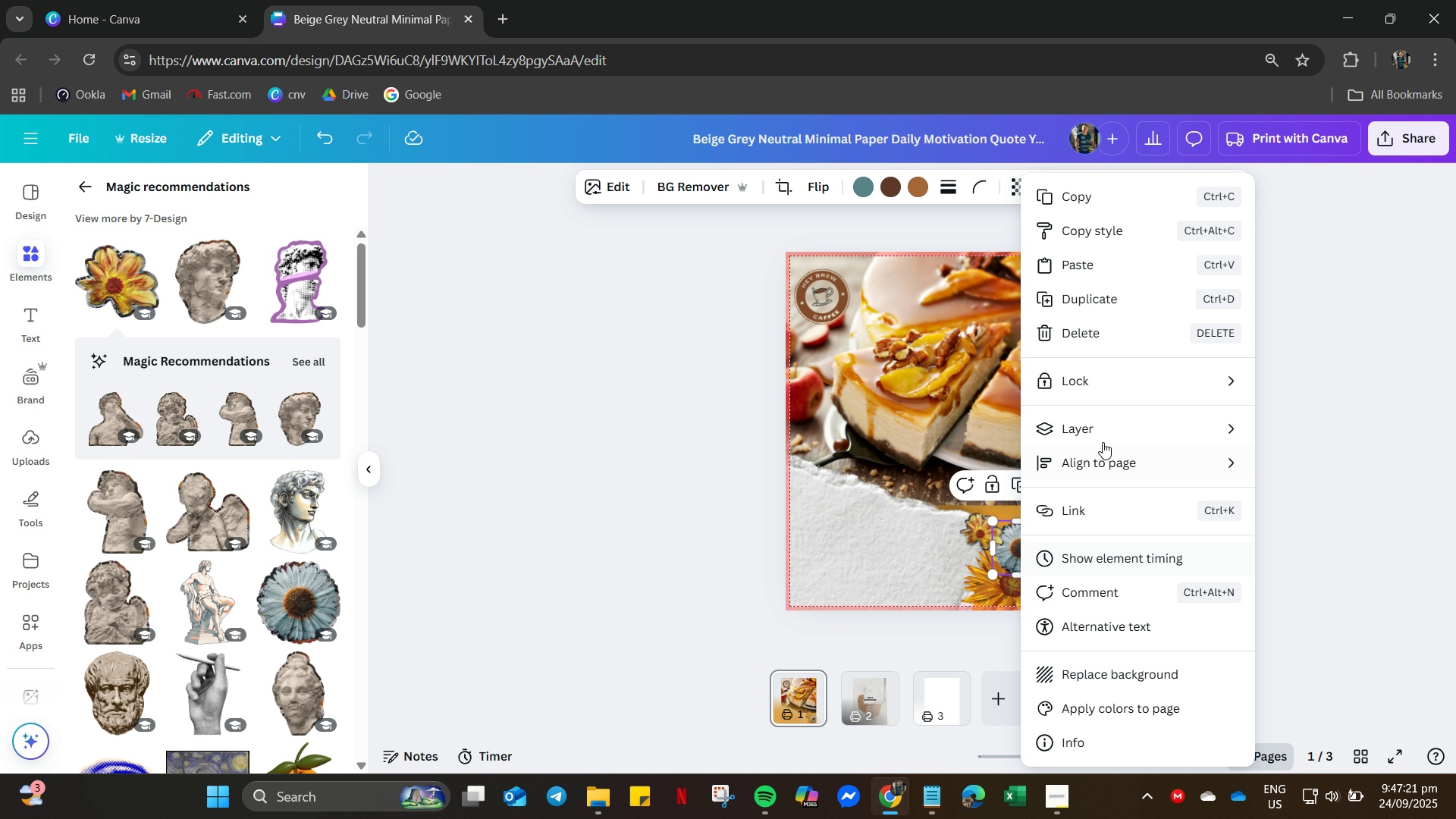 
left_click([1103, 441])
 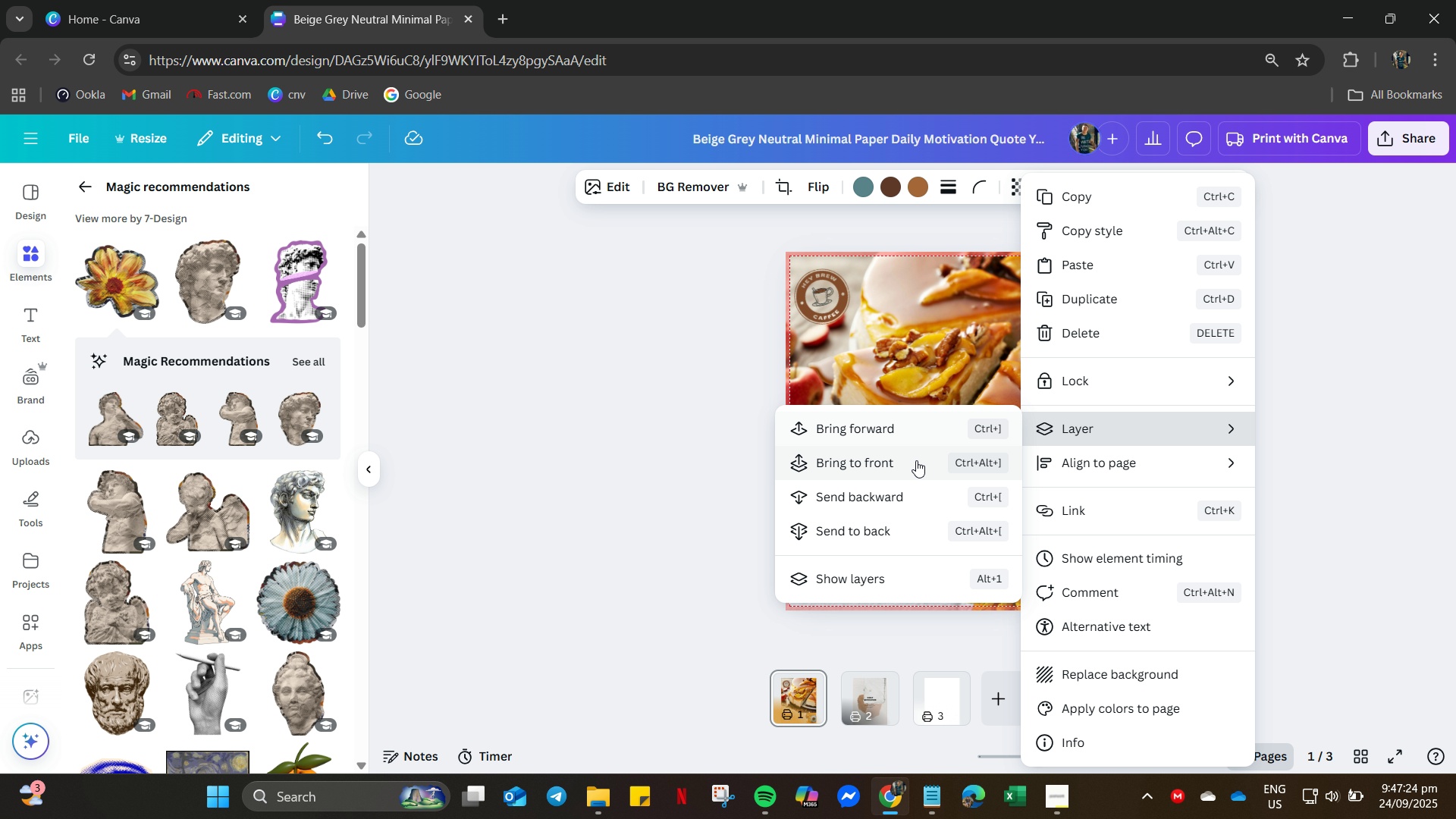 
left_click([902, 497])
 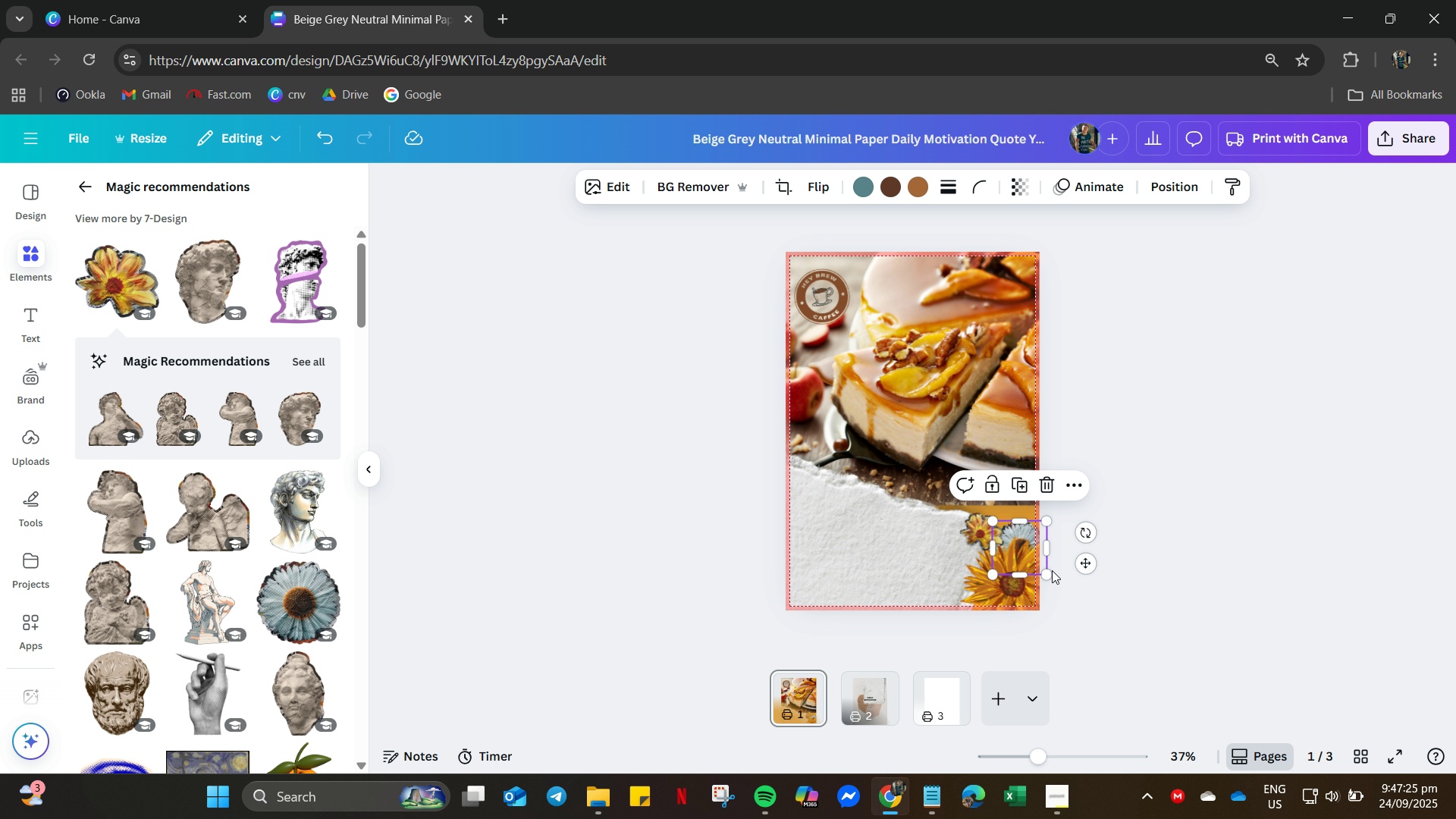 
hold_key(key=ControlLeft, duration=0.7)
scroll: coordinate [1048, 551], scroll_direction: up, amount: 4.0
 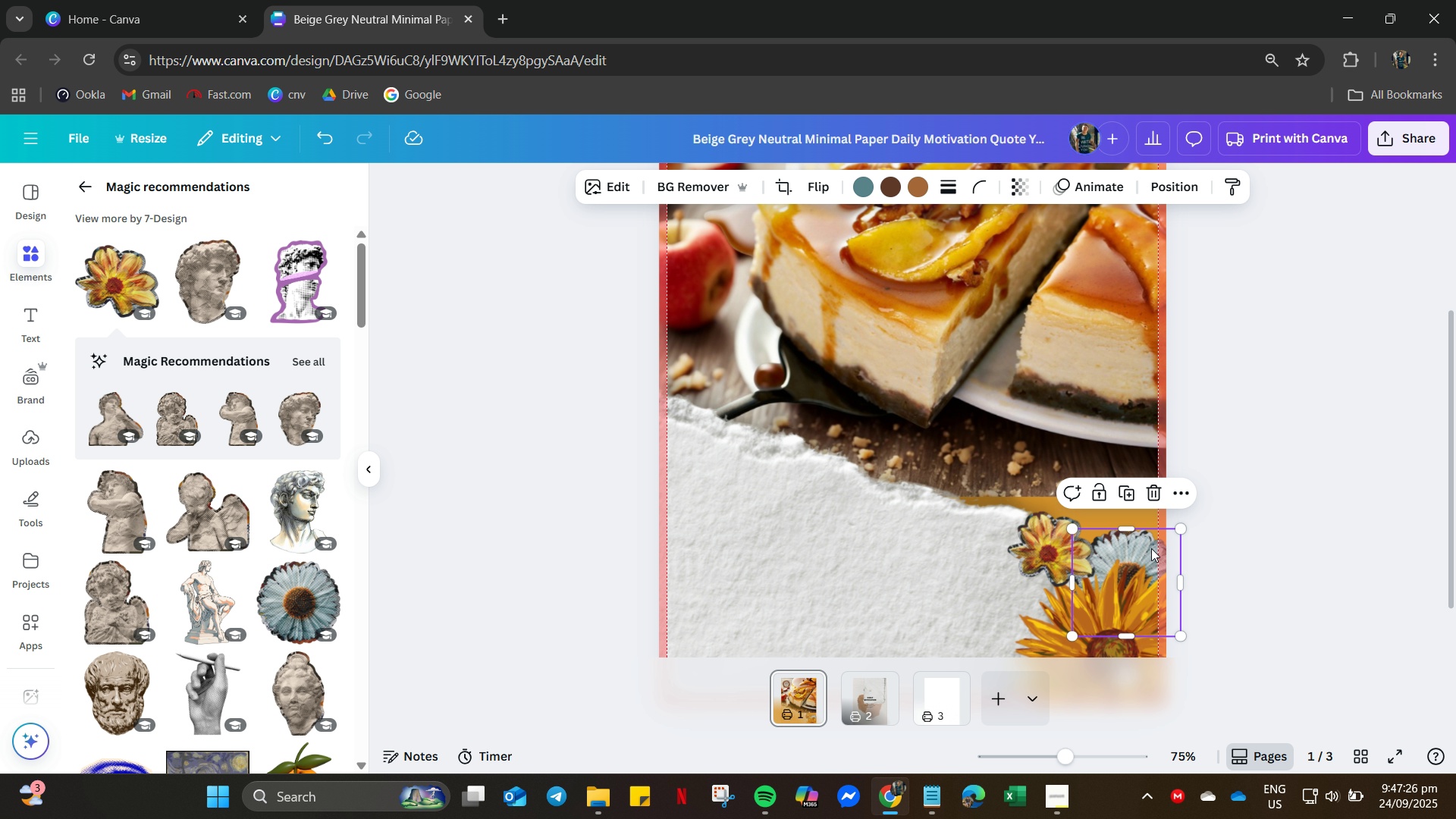 
left_click_drag(start_coordinate=[1151, 548], to_coordinate=[1175, 520])
 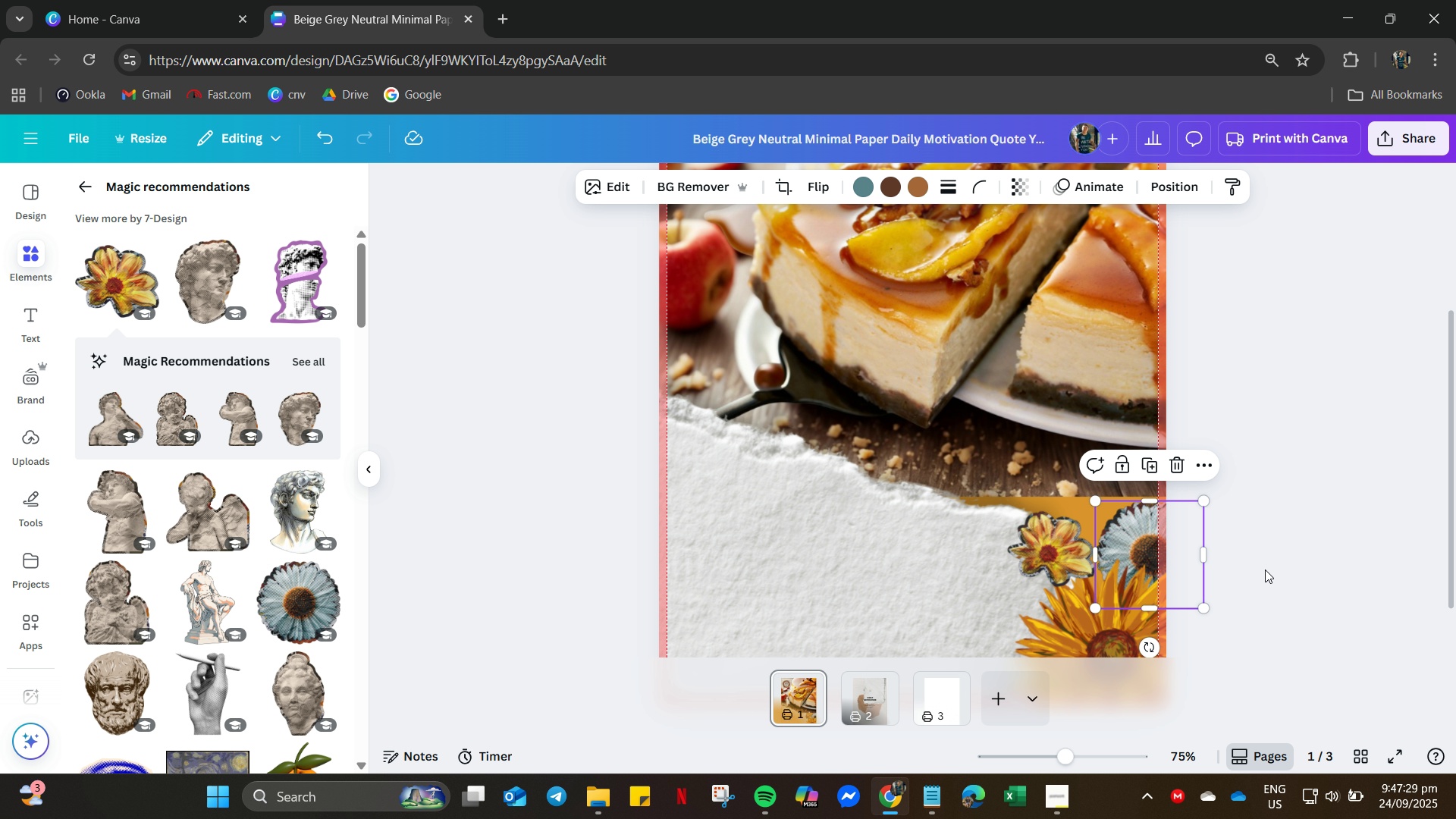 
left_click([1265, 570])
 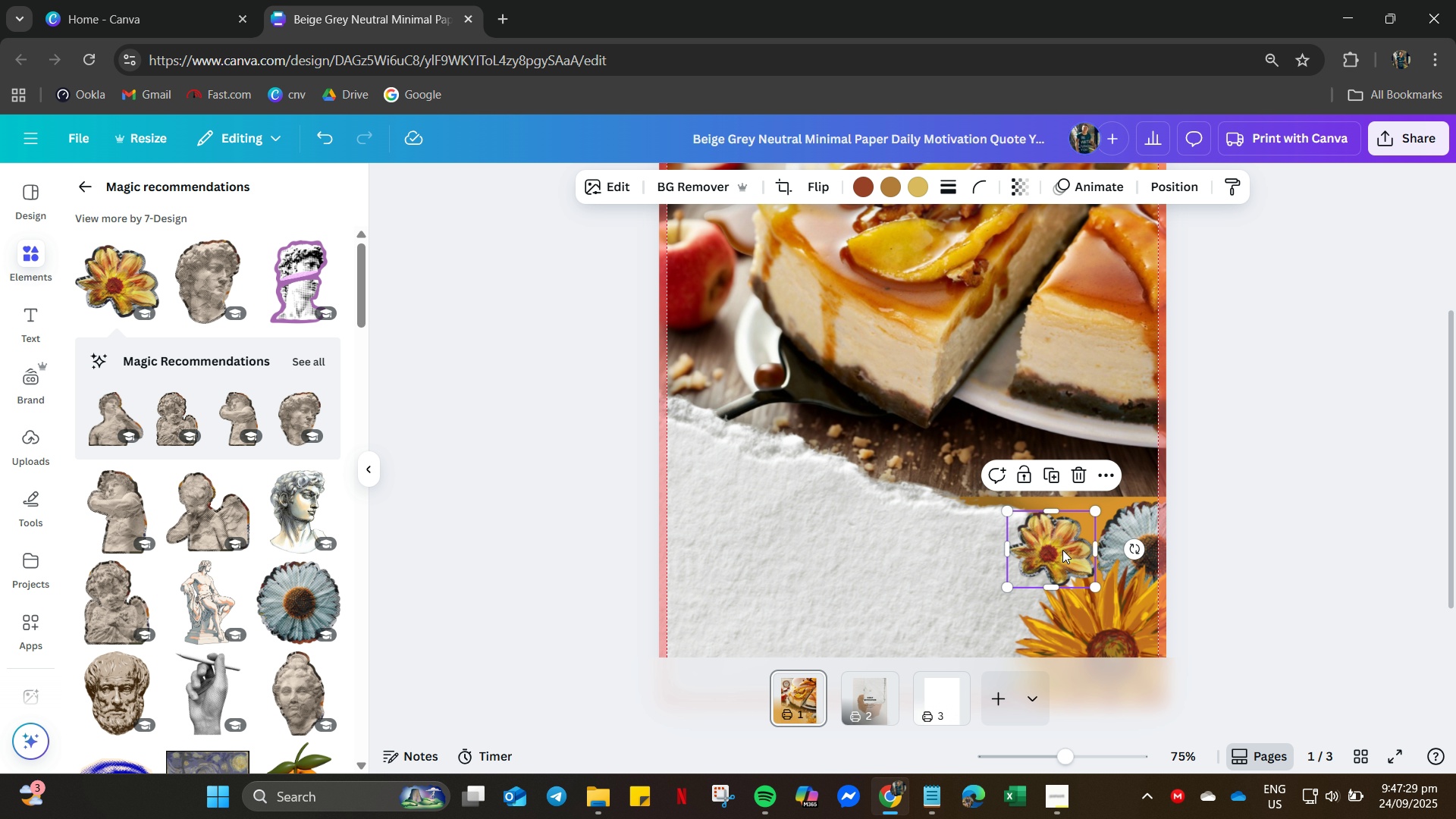 
left_click([1062, 550])
 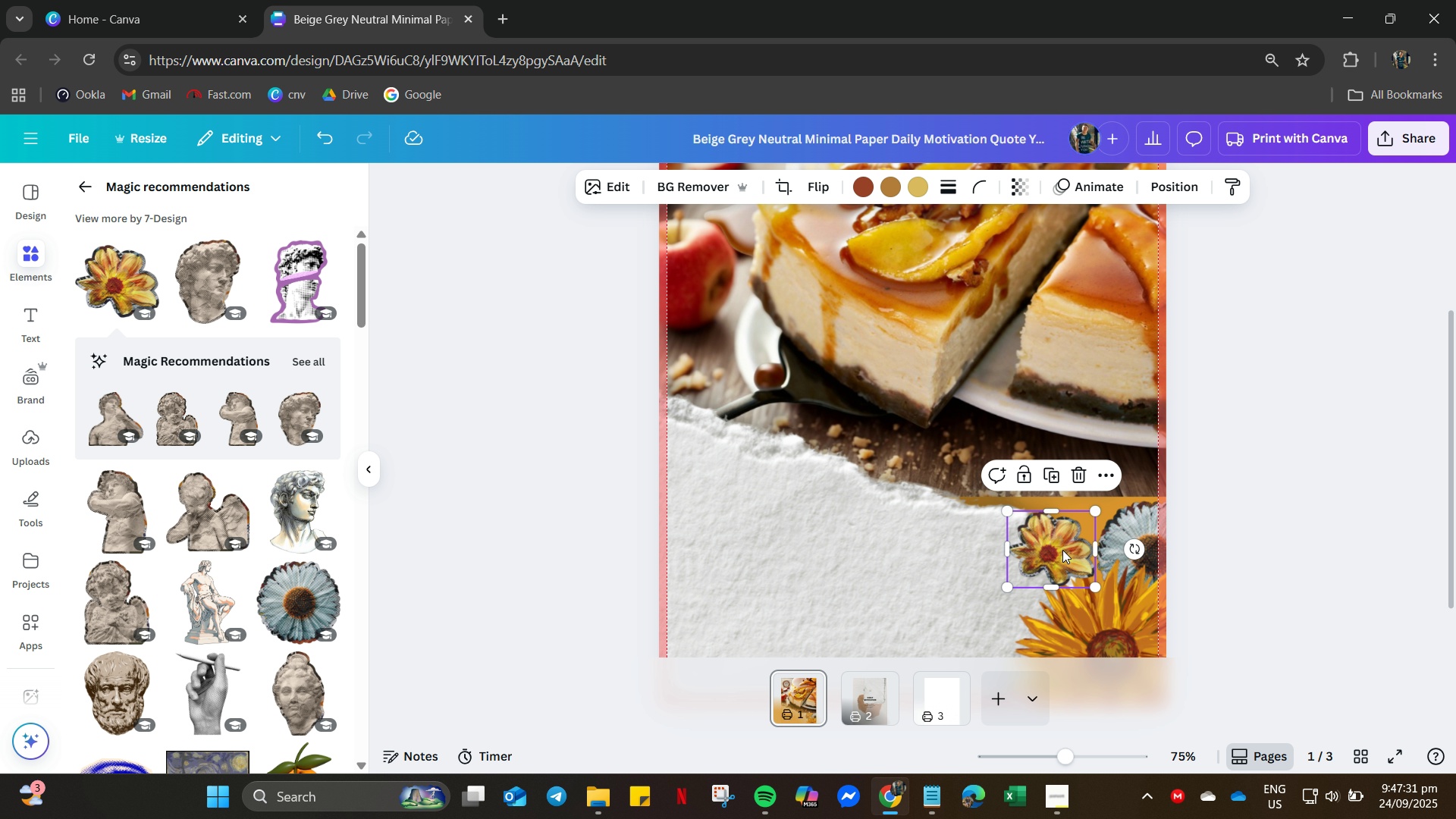 
right_click([1062, 550])
 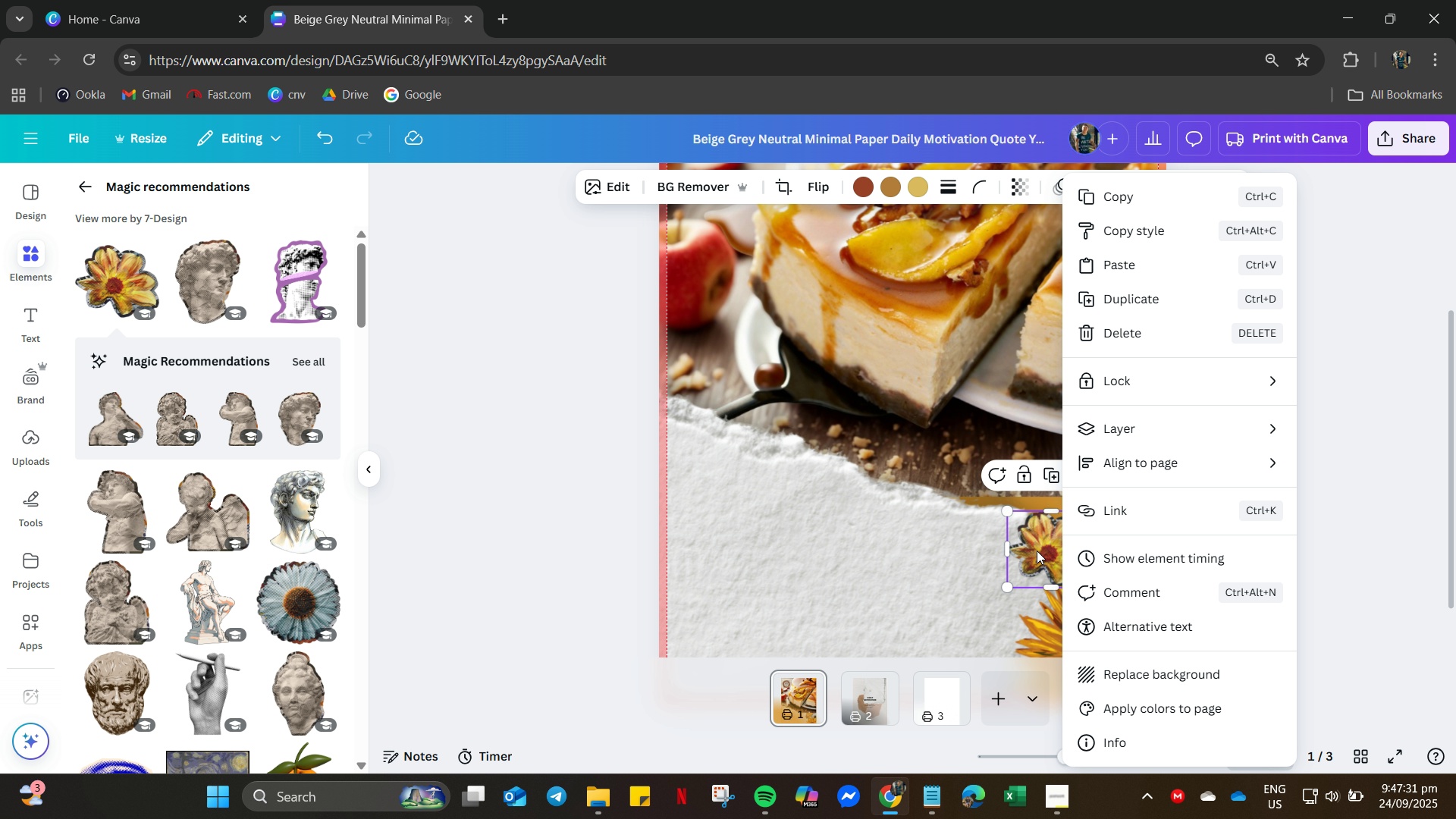 
left_click([1037, 551])
 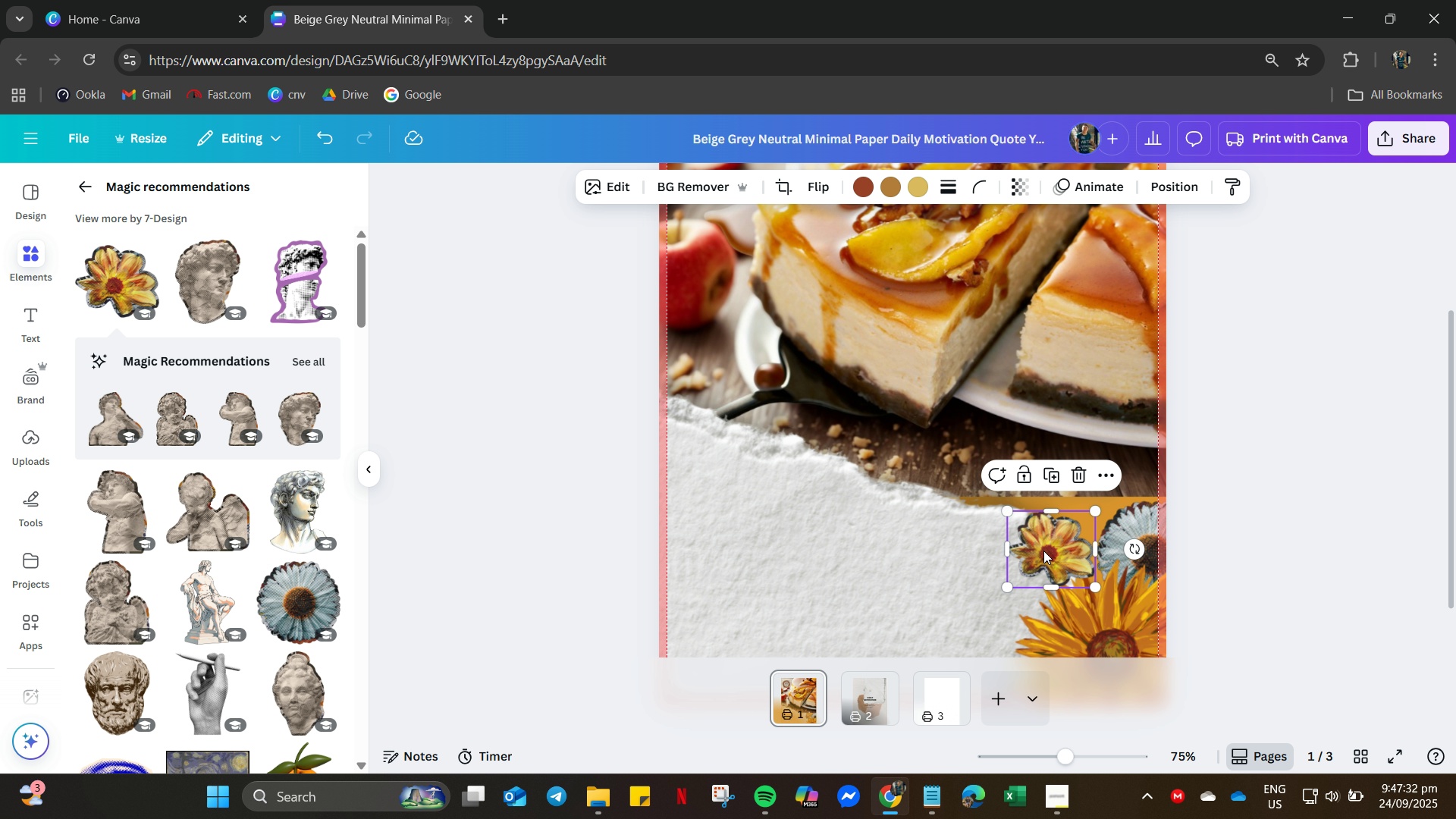 
left_click_drag(start_coordinate=[1043, 551], to_coordinate=[1049, 543])
 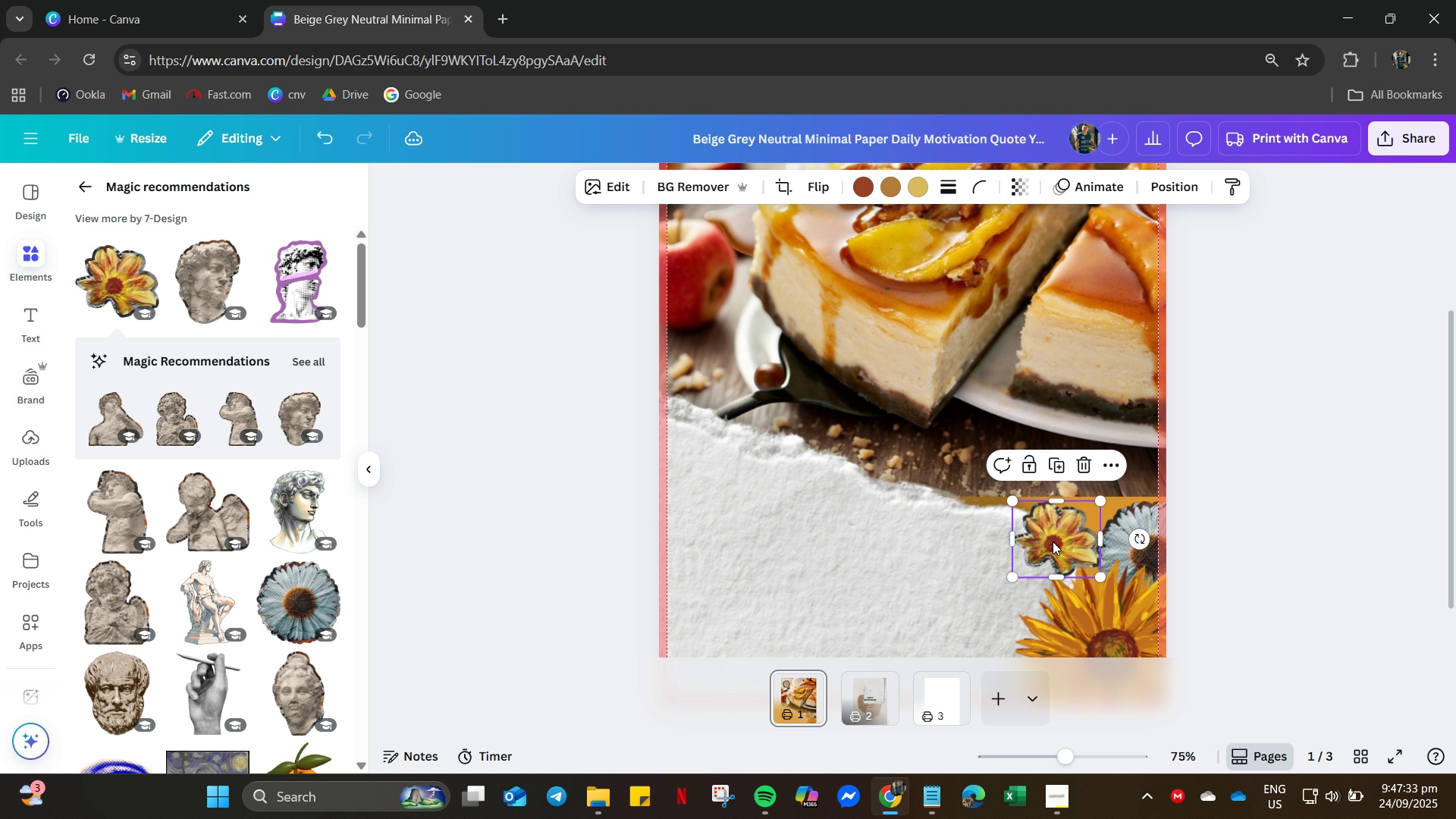 
right_click([1050, 541])
 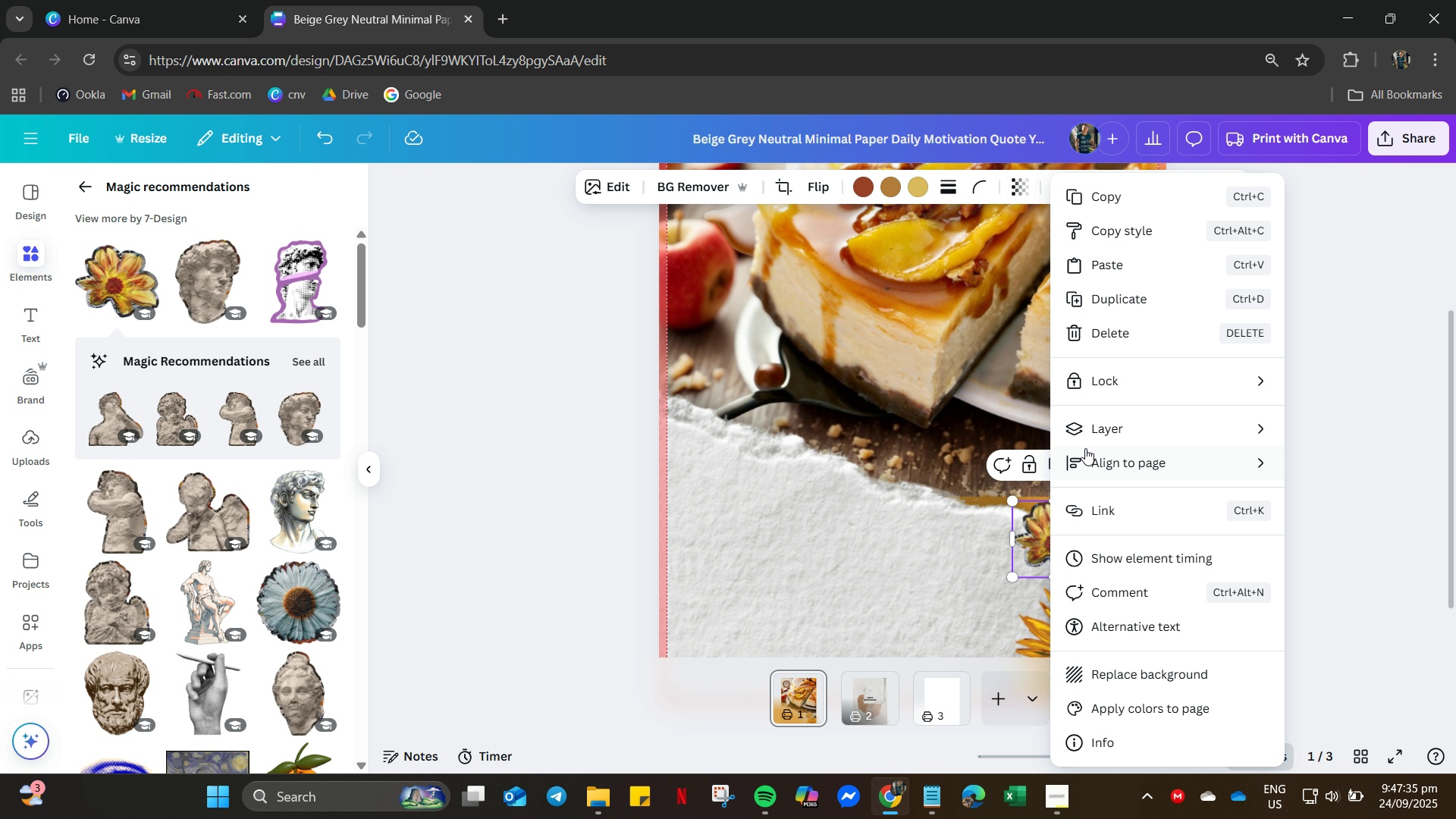 
left_click([1112, 439])
 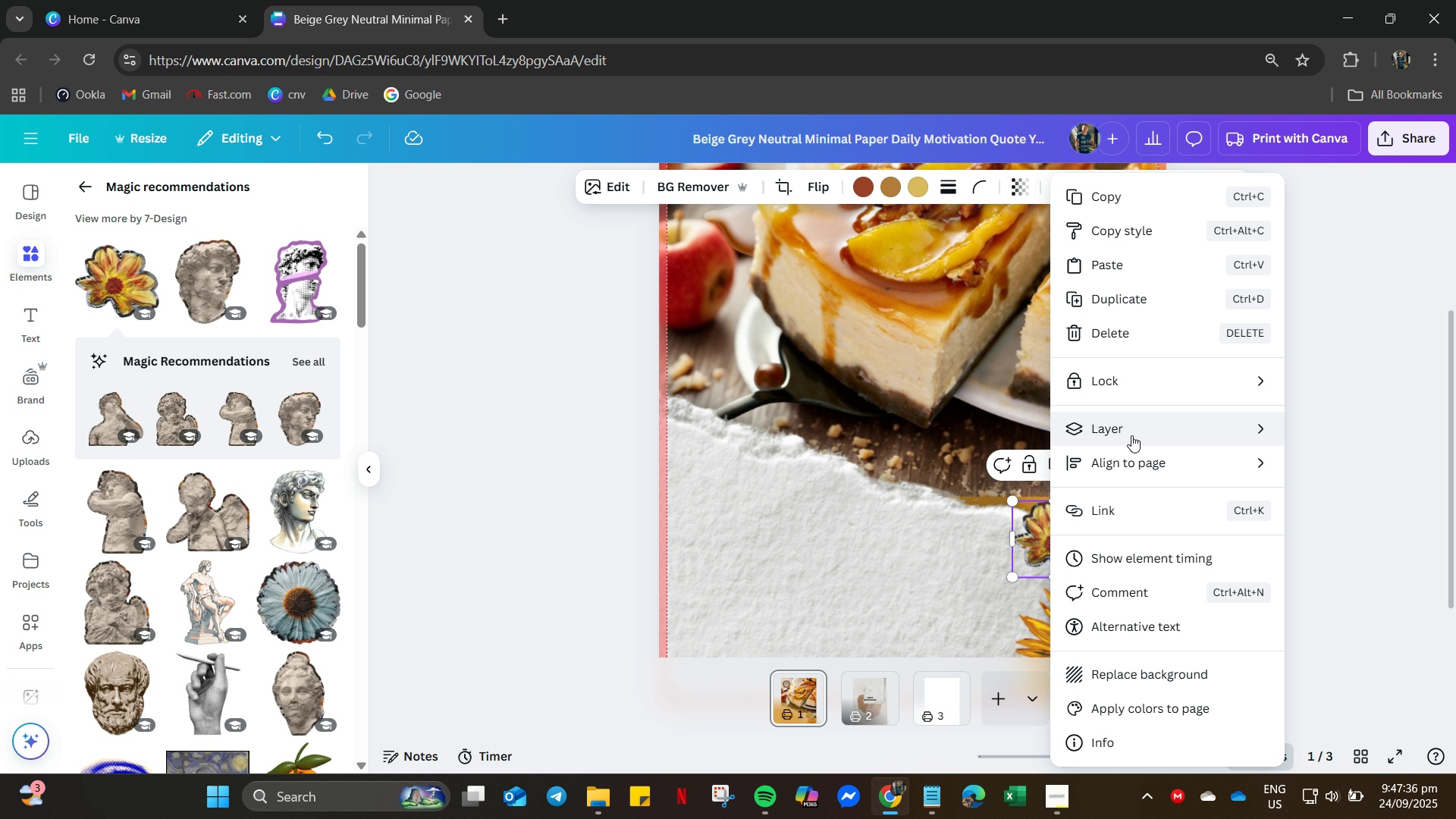 
left_click([1137, 433])
 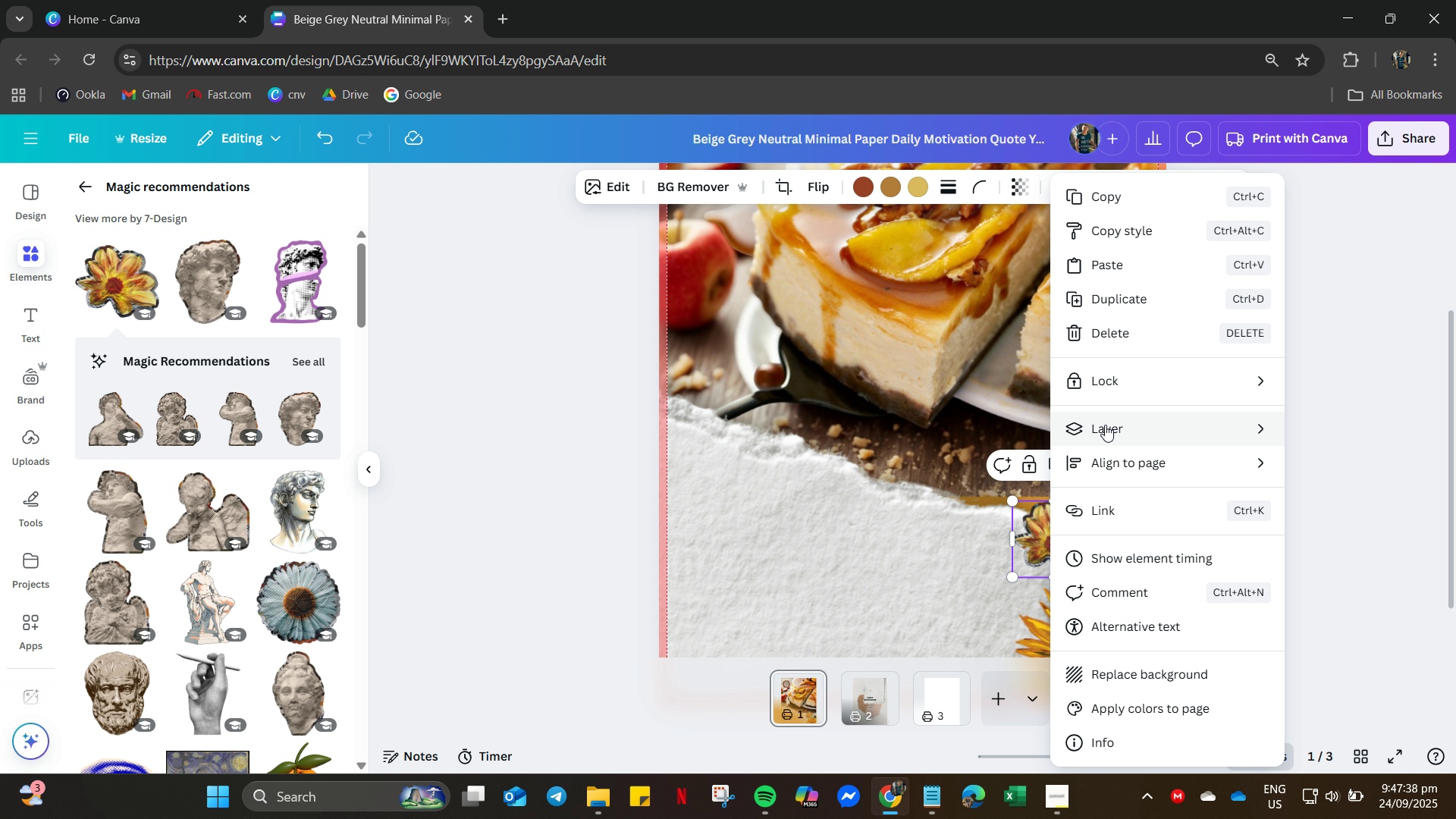 
left_click([1105, 425])
 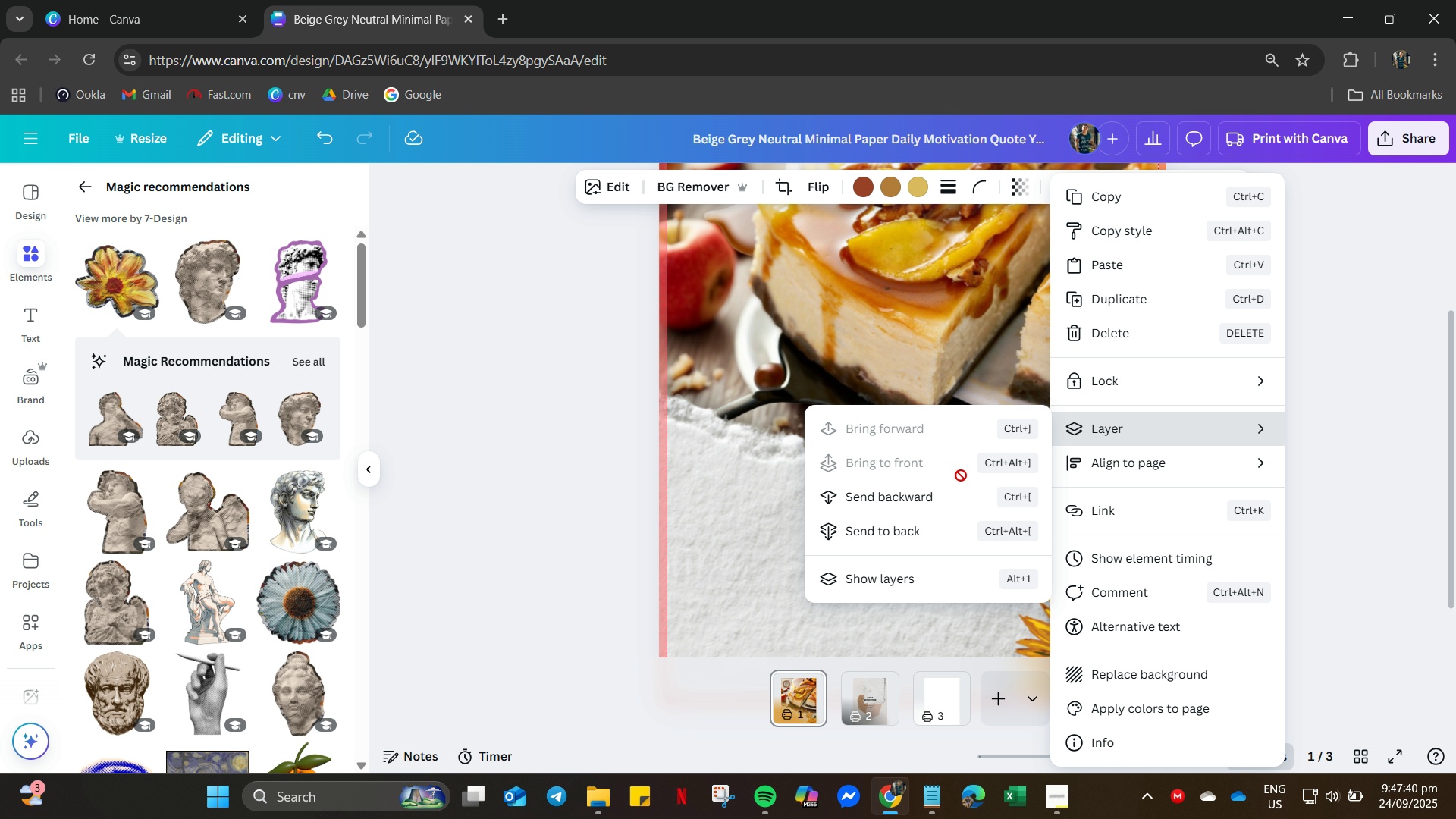 
left_click([921, 520])
 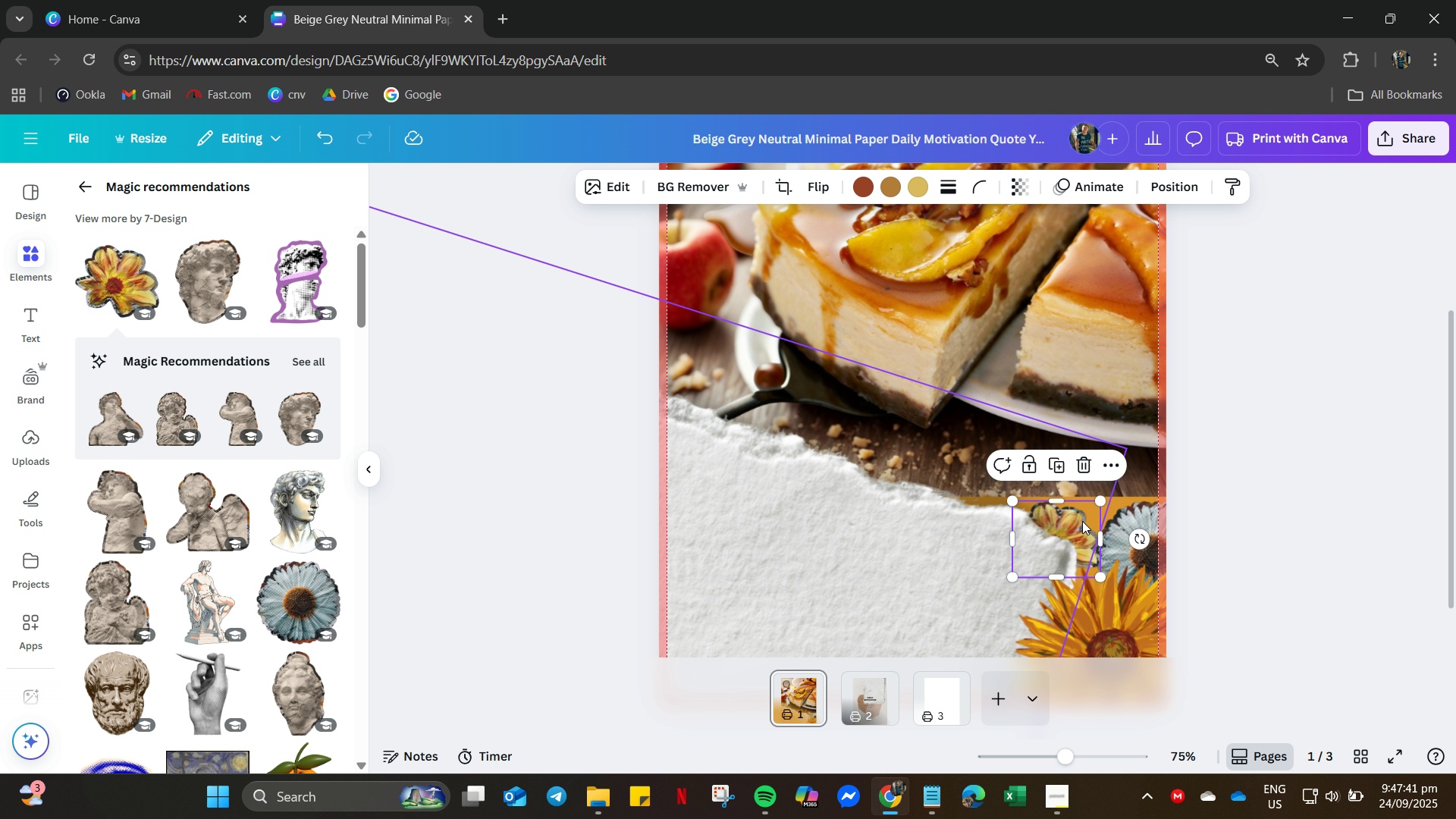 
left_click_drag(start_coordinate=[1076, 522], to_coordinate=[1100, 520])
 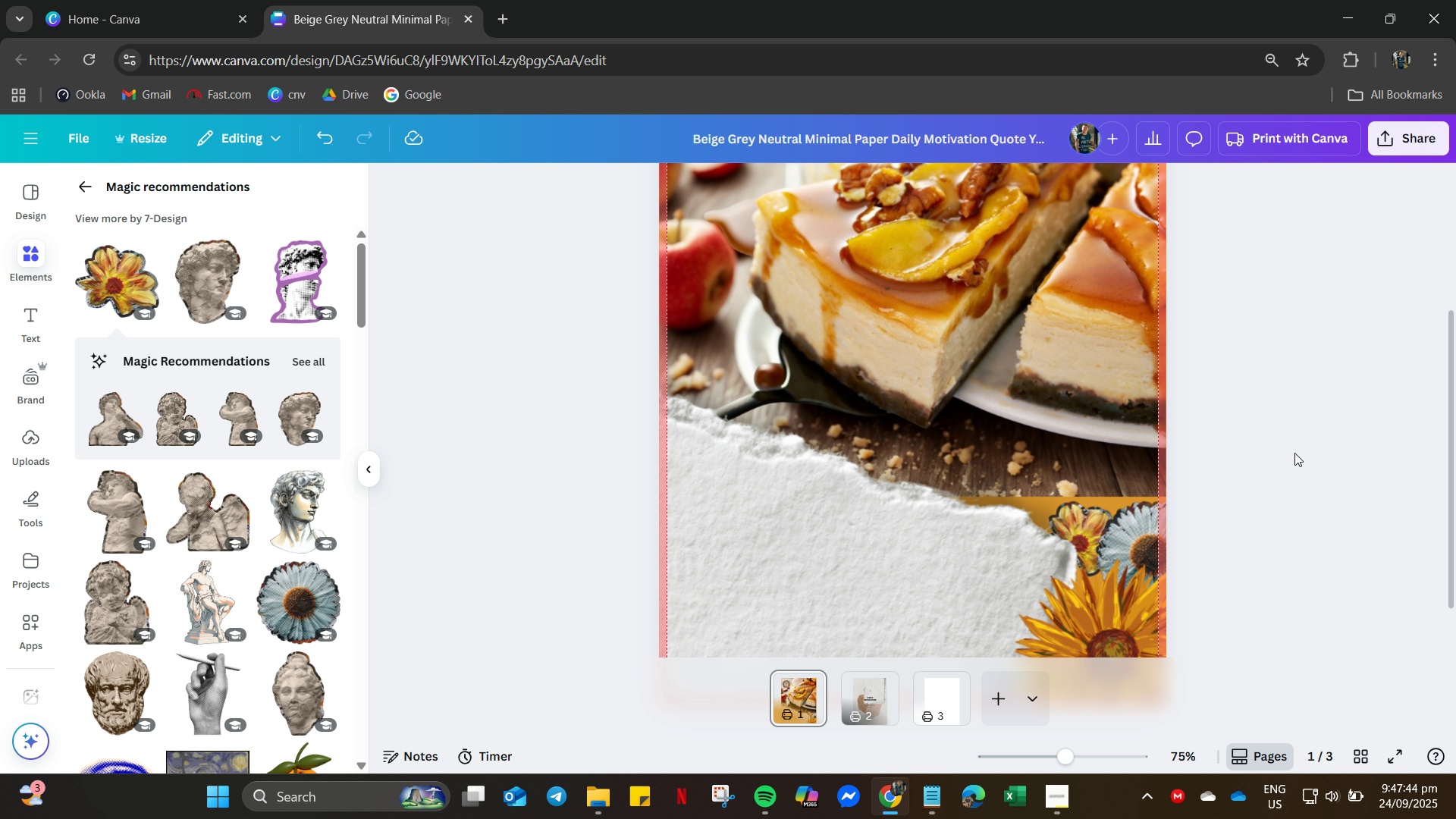 
left_click([1294, 453])
 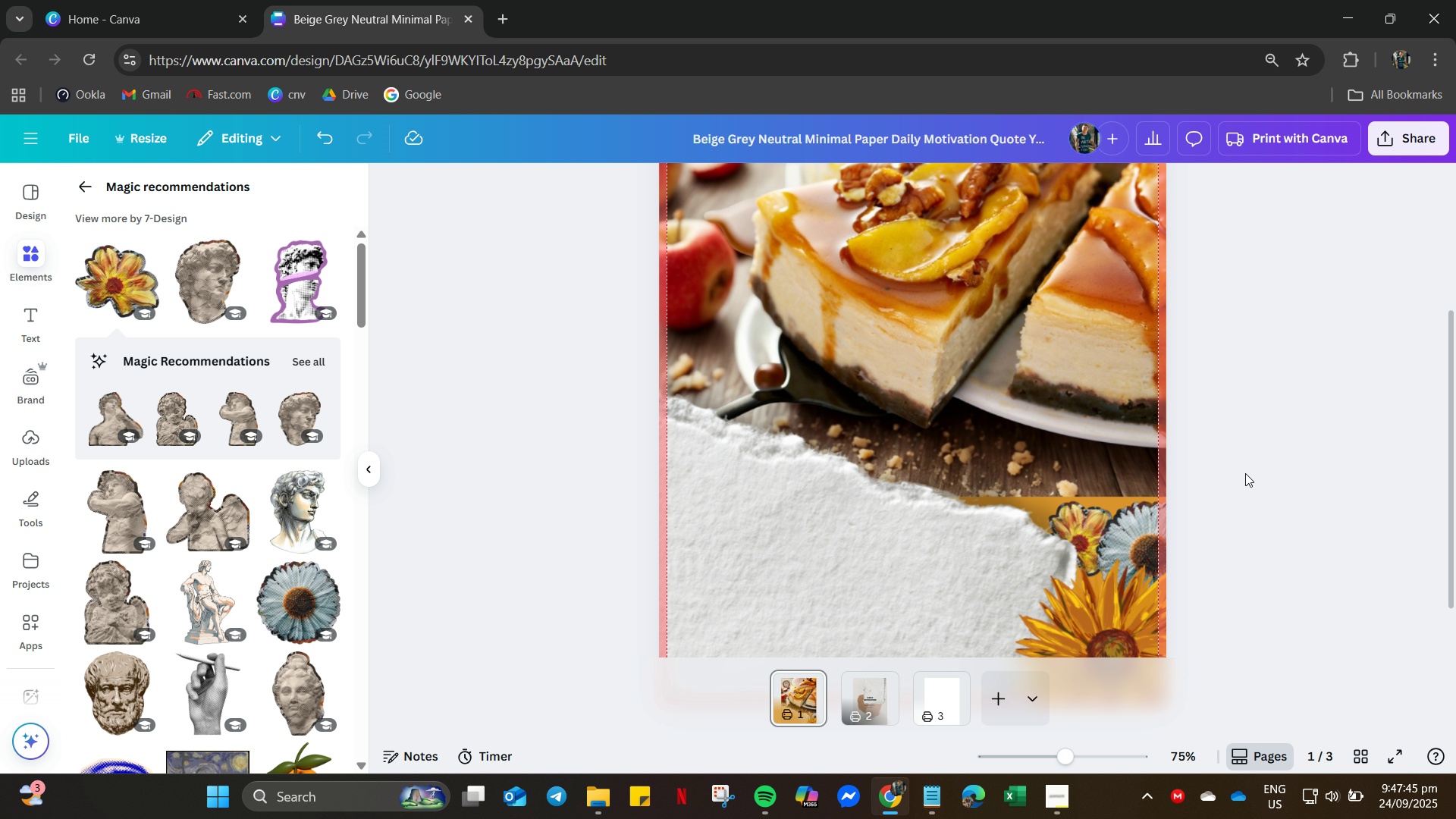 
scroll: coordinate [1242, 474], scroll_direction: down, amount: 4.0
 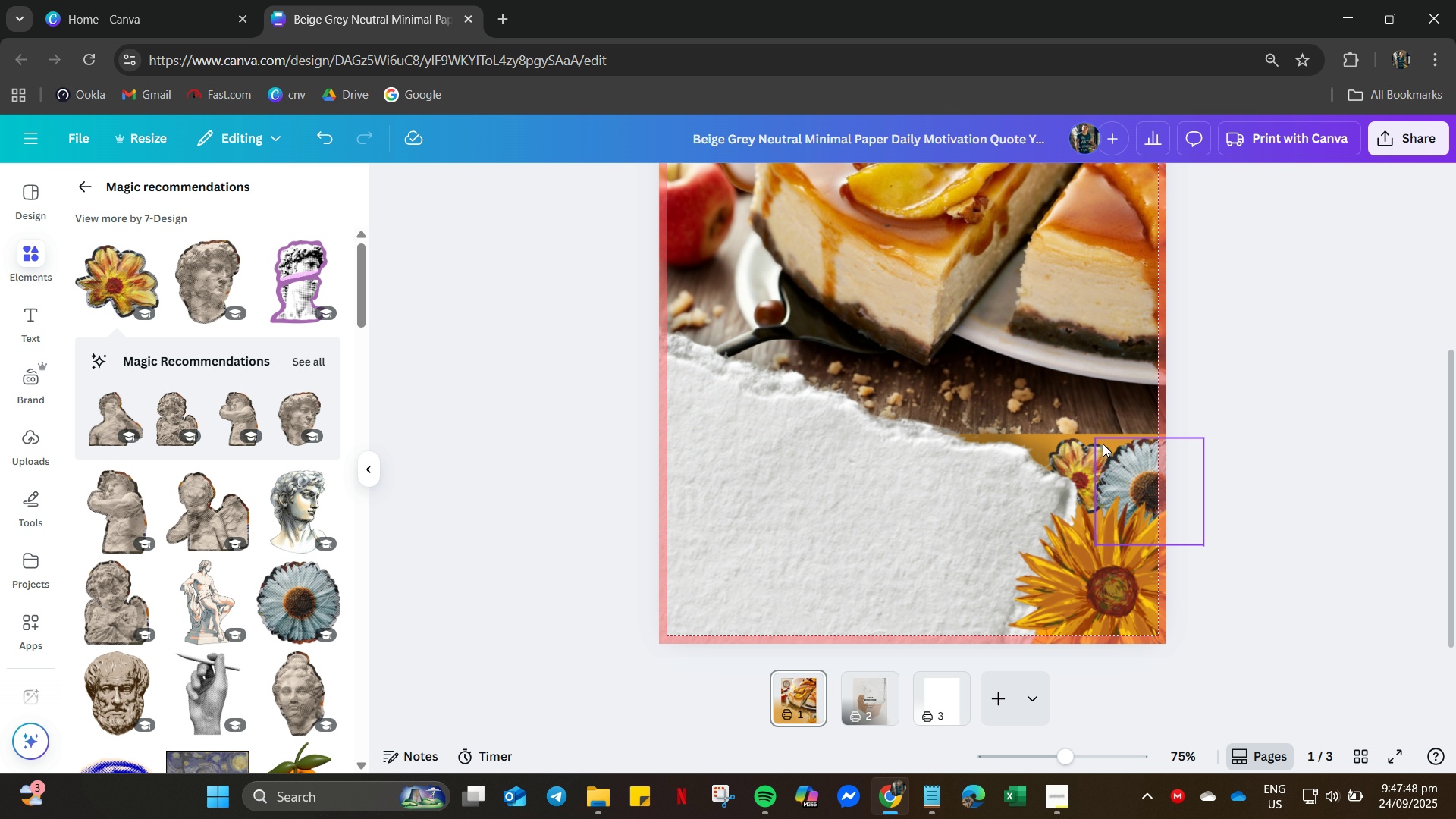 
key(Control+Z)
 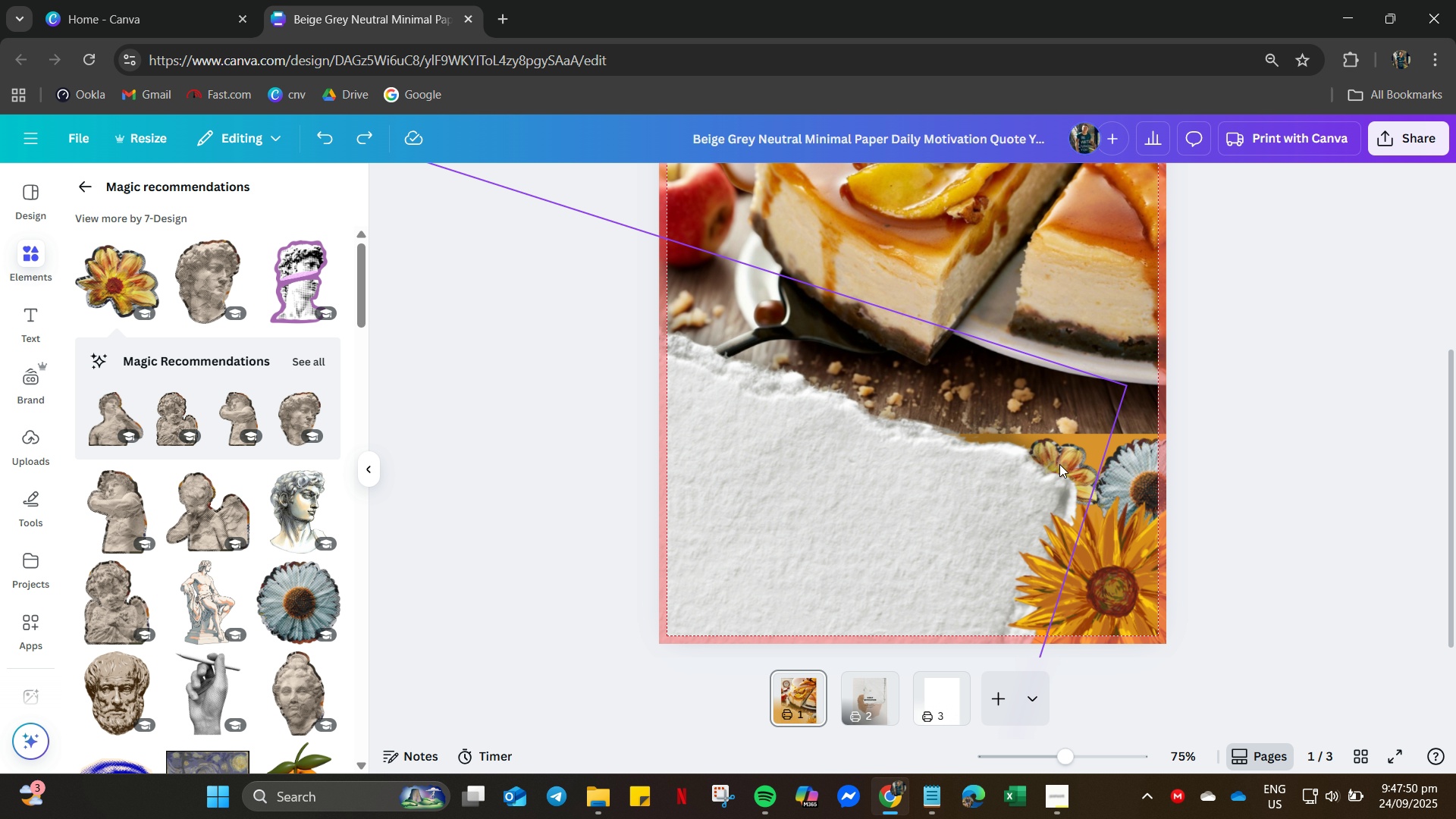 
left_click_drag(start_coordinate=[996, 482], to_coordinate=[881, 532])
 